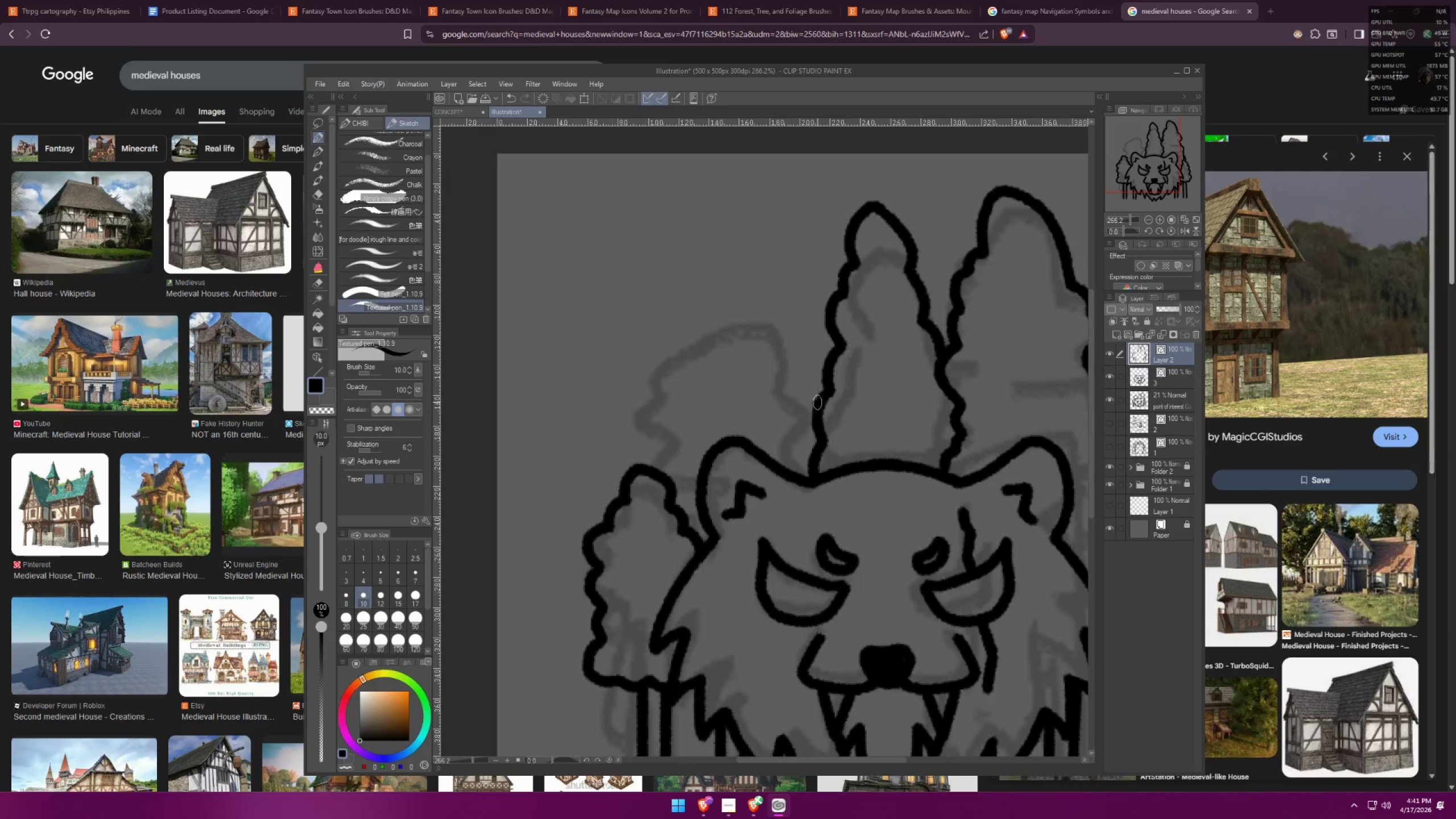 
left_click_drag(start_coordinate=[705, 442], to_coordinate=[764, 429])
 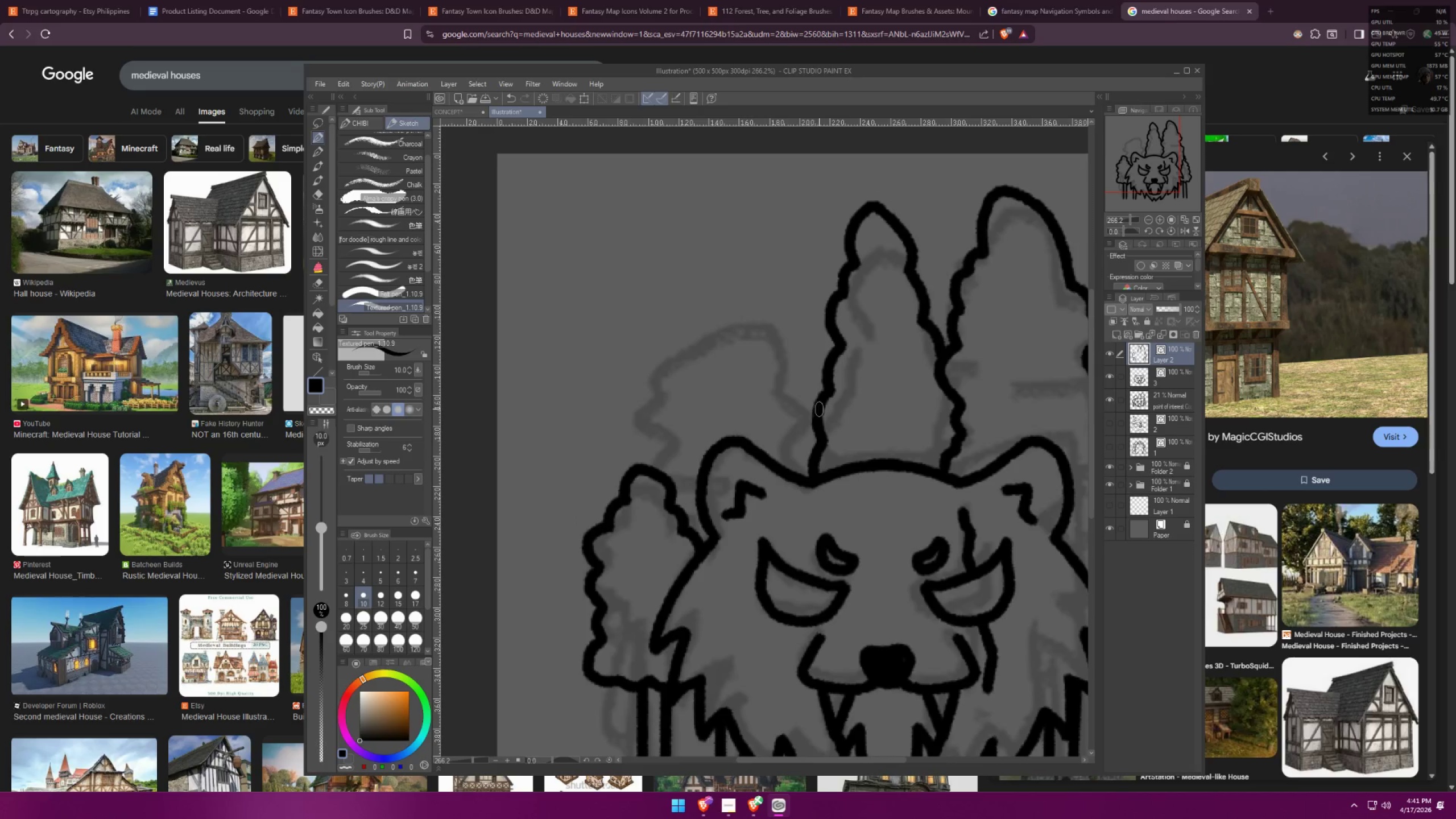 
left_click_drag(start_coordinate=[818, 404], to_coordinate=[656, 468])
 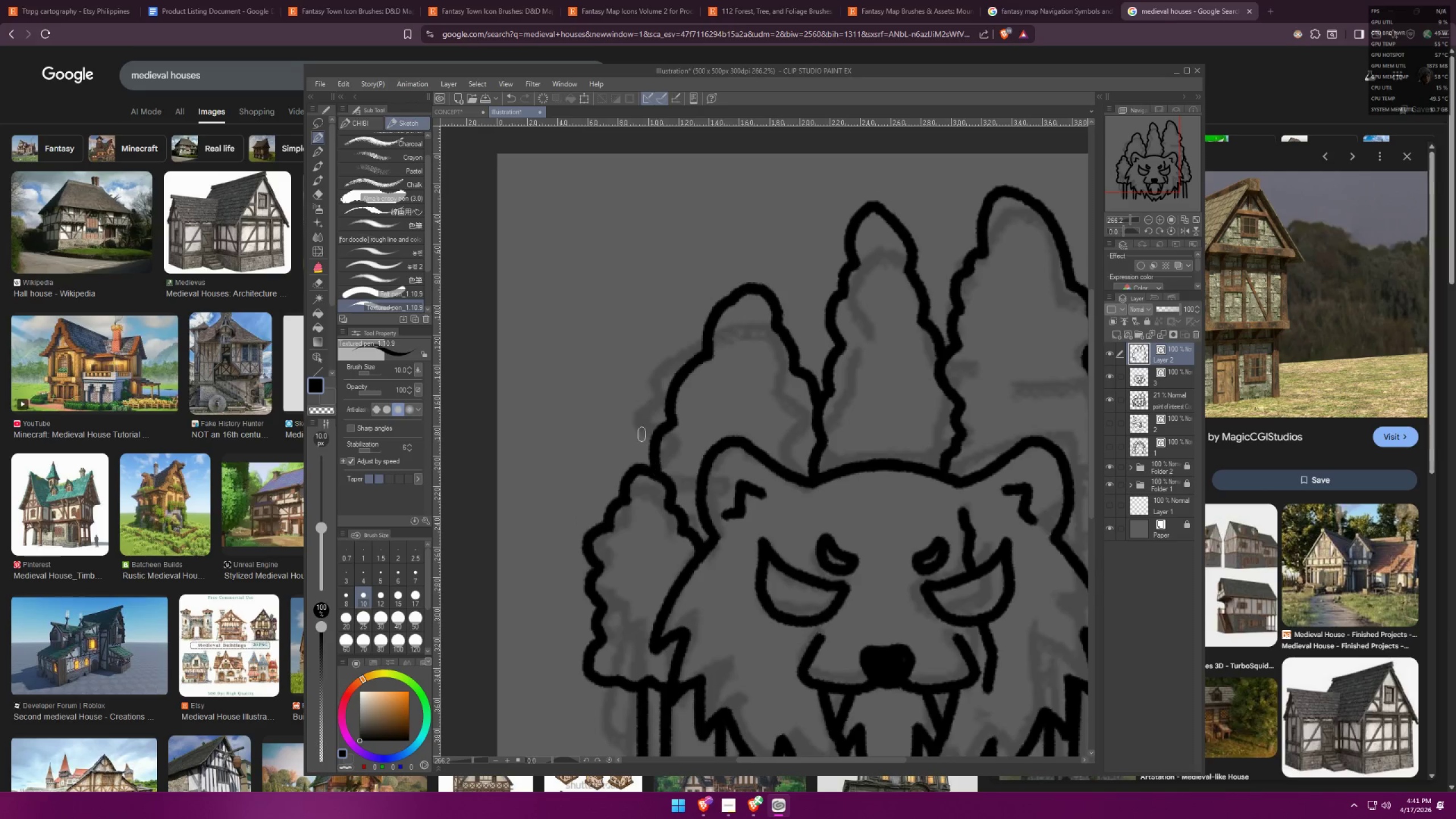 
scroll: coordinate [684, 322], scroll_direction: down, amount: 8.0
 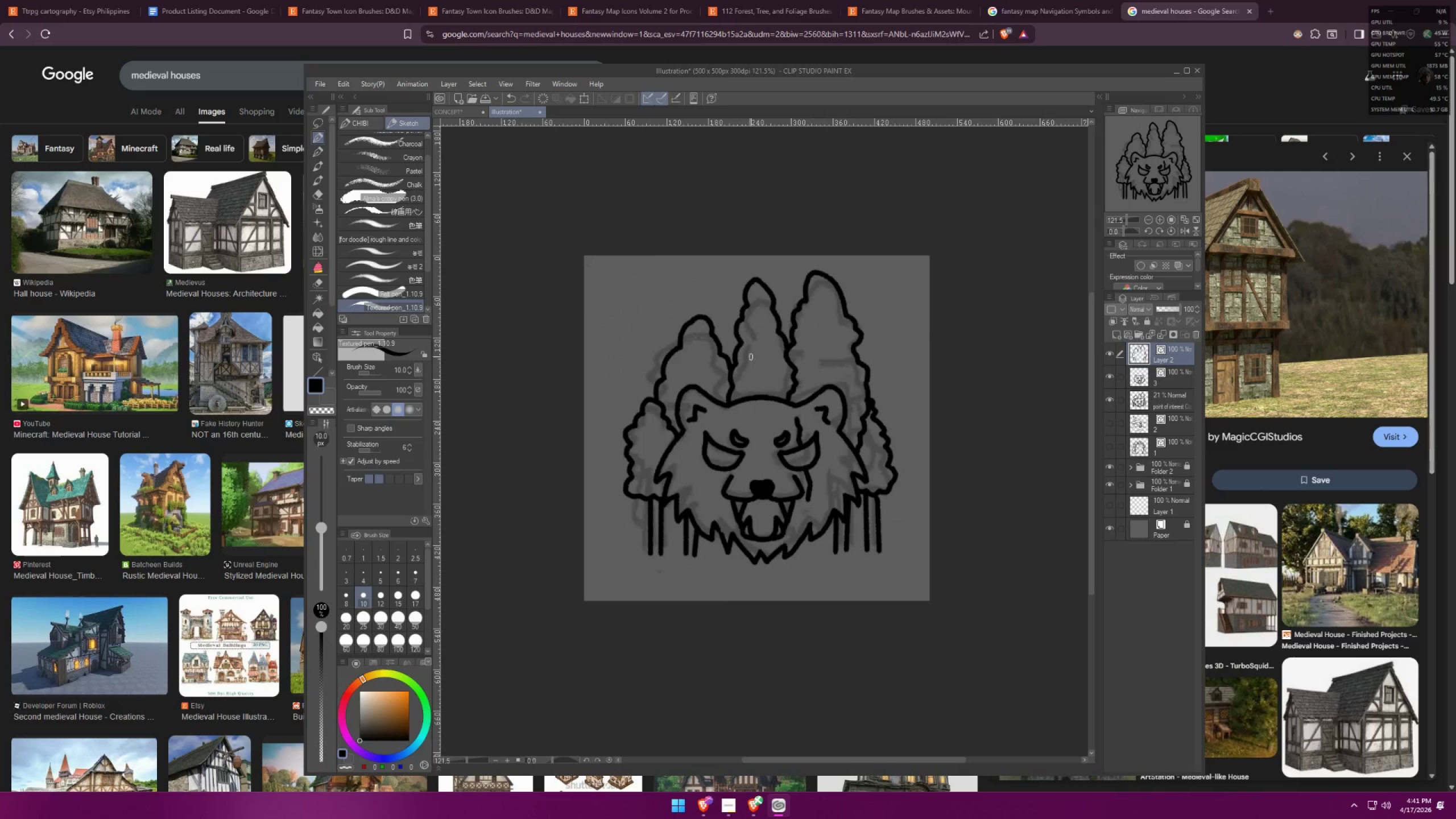 
scroll: coordinate [729, 528], scroll_direction: up, amount: 13.0
 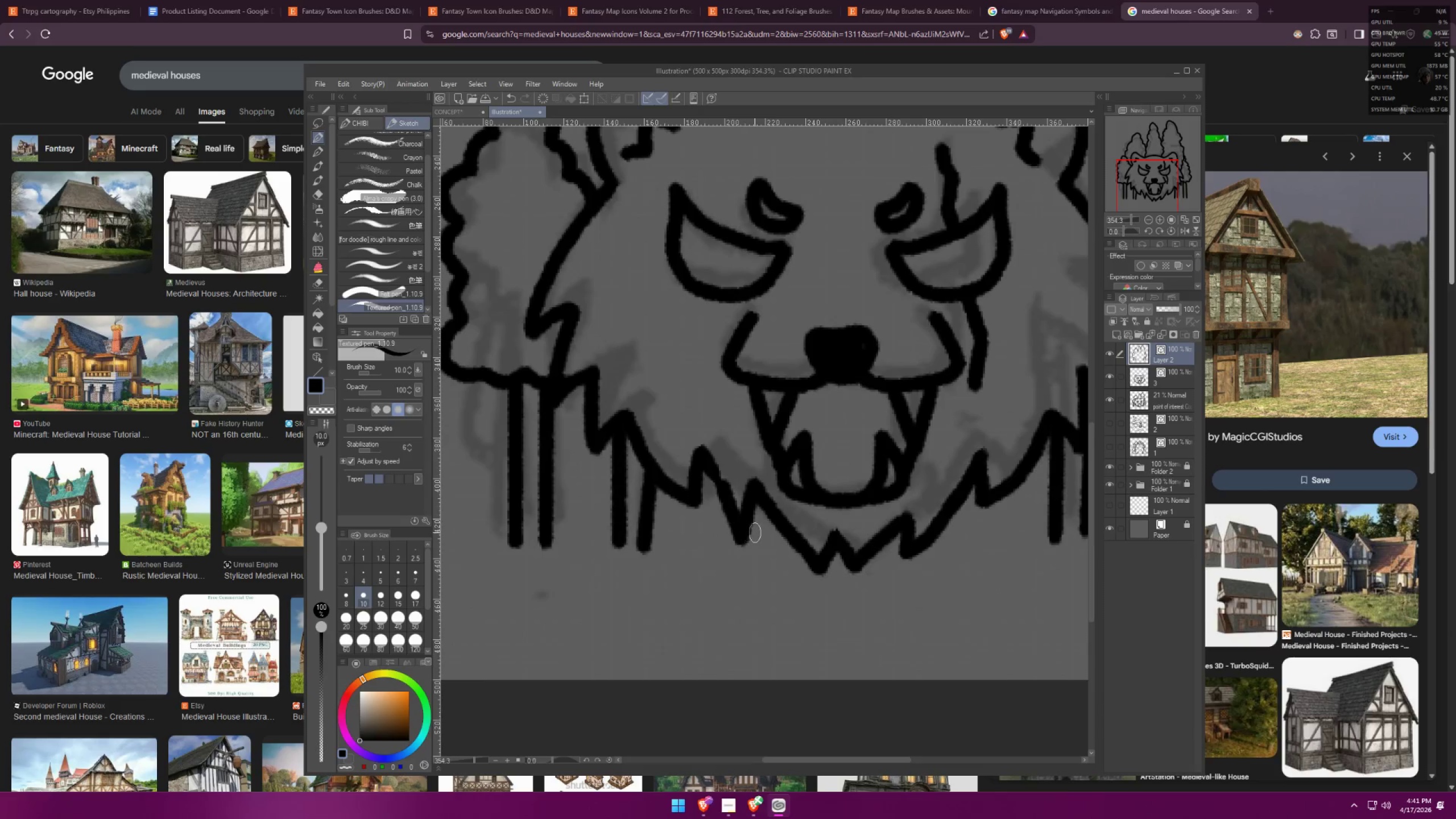 
left_click([751, 520])
 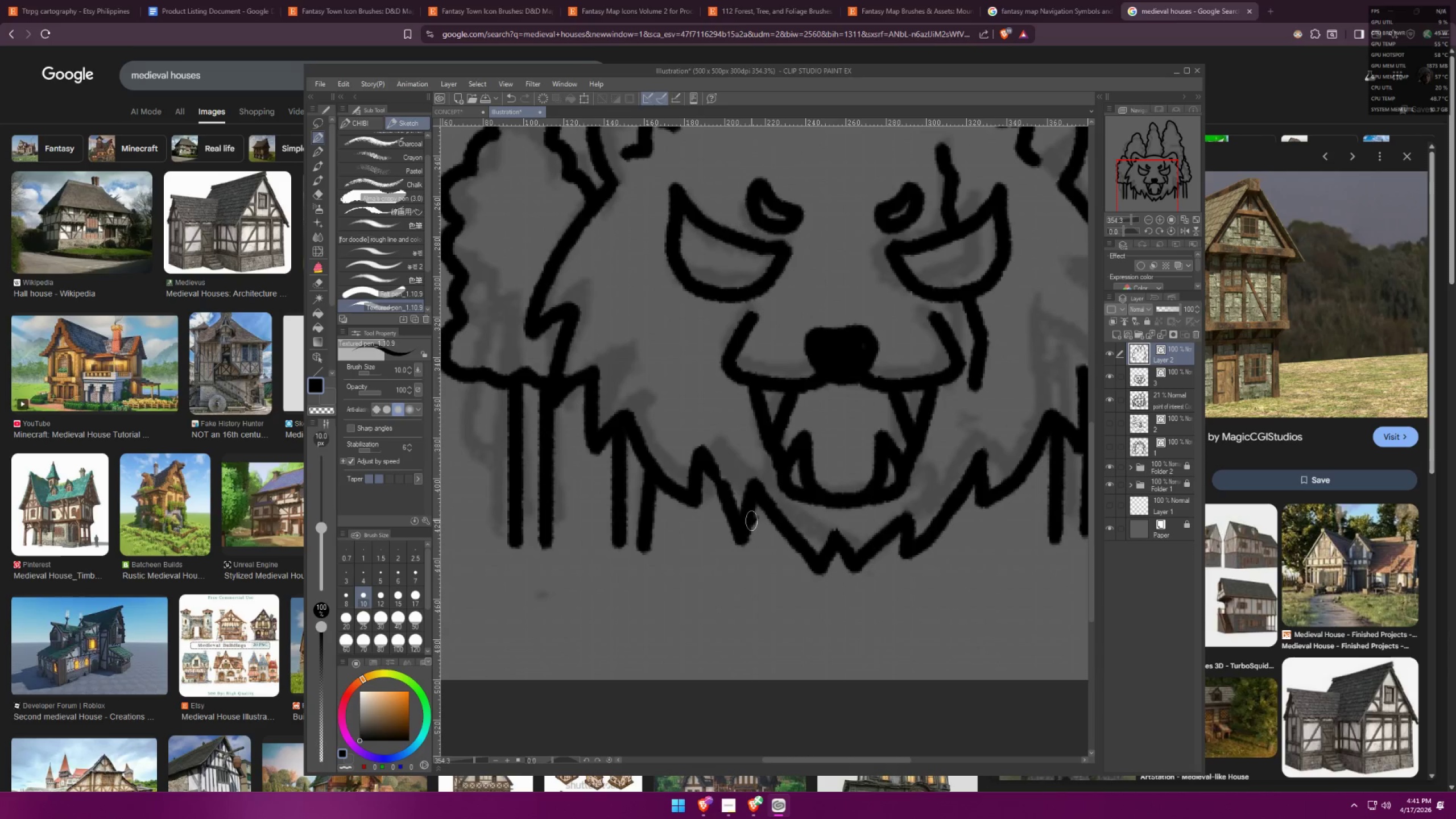 
key(Shift+ShiftLeft)
 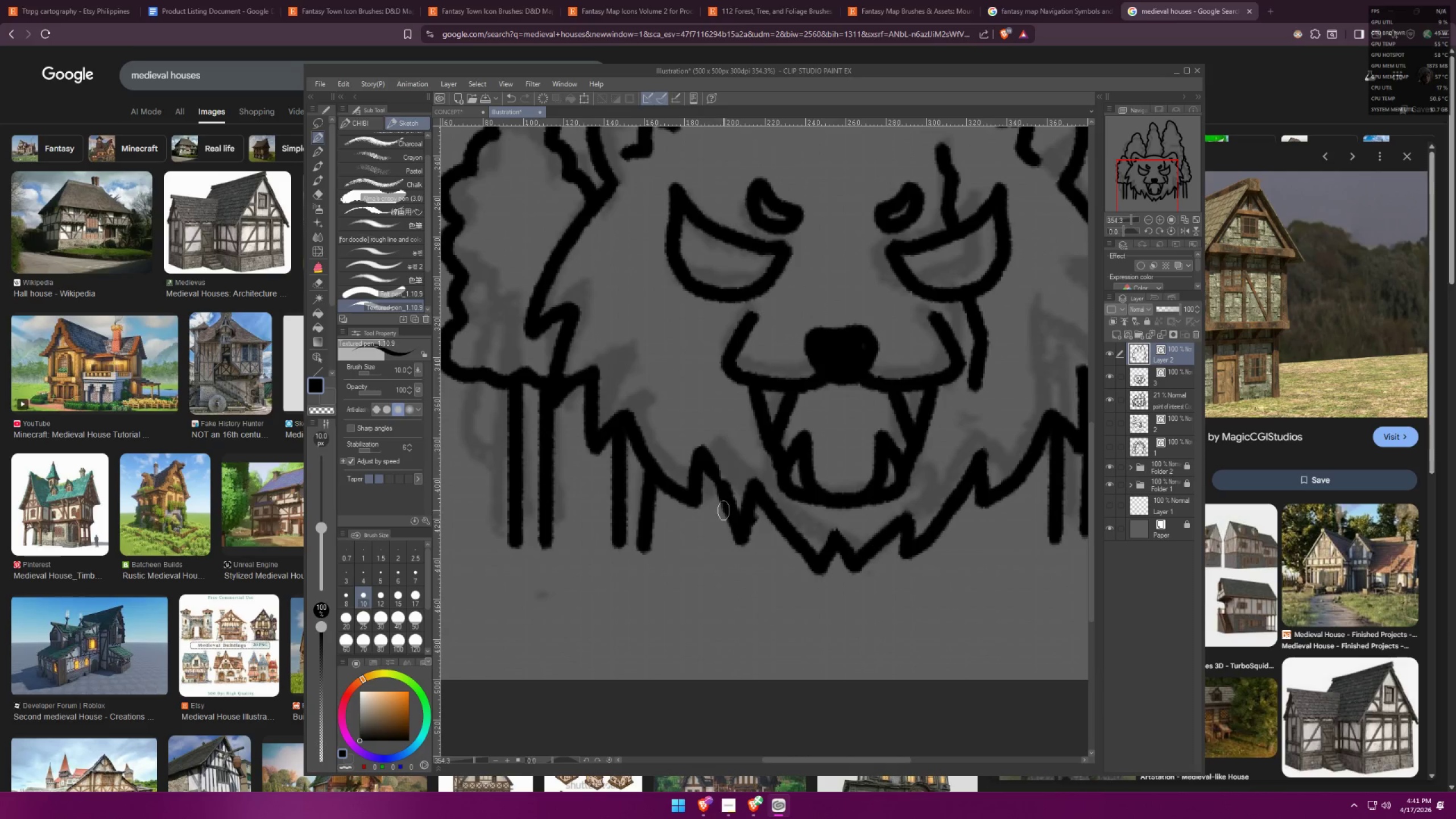 
key(Shift+ShiftLeft)
 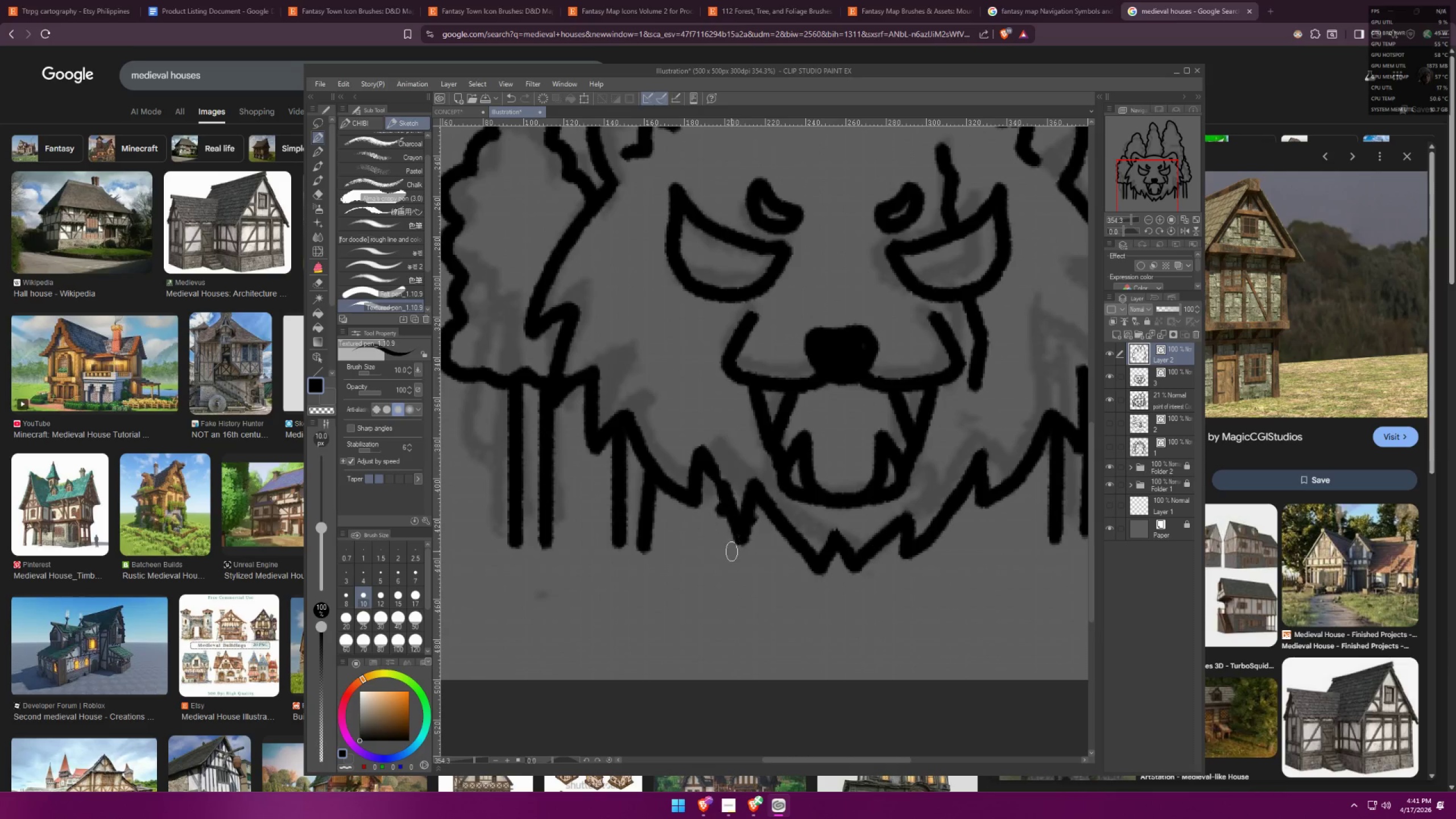 
key(Control+Z)
 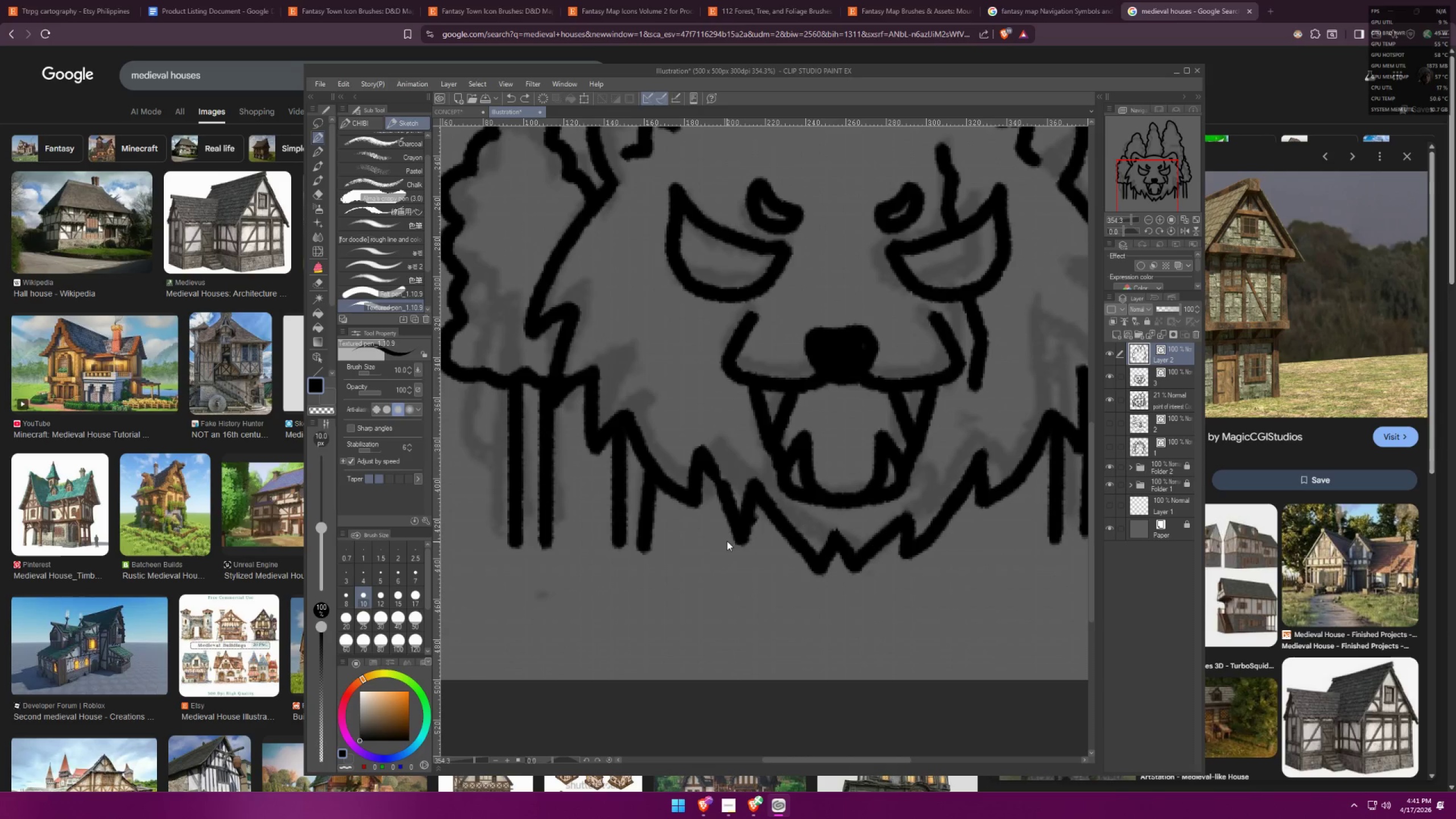 
key(Control+Z)
 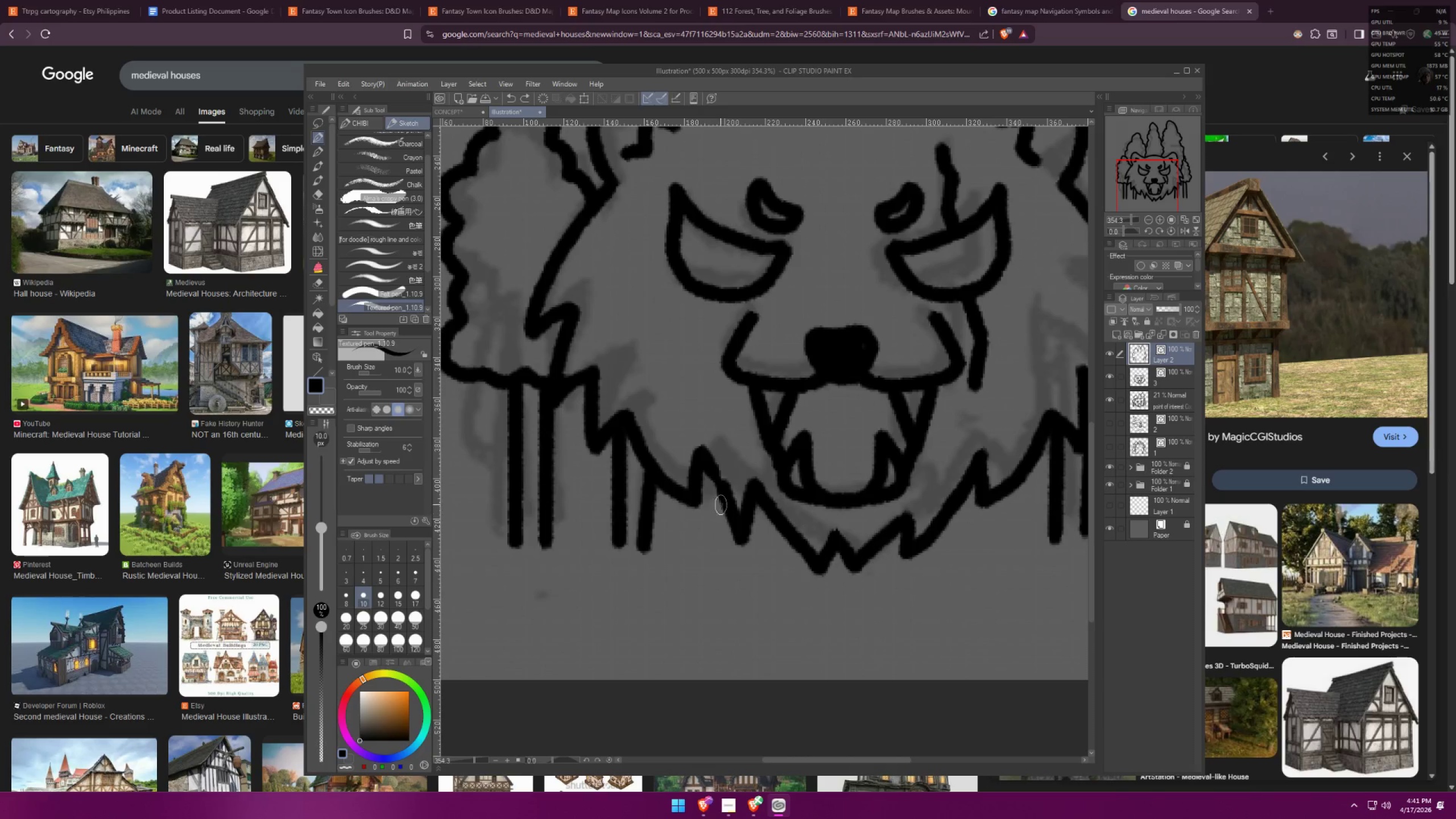 
hold_key(key=ShiftLeft, duration=0.62)
left_click([721, 553])
 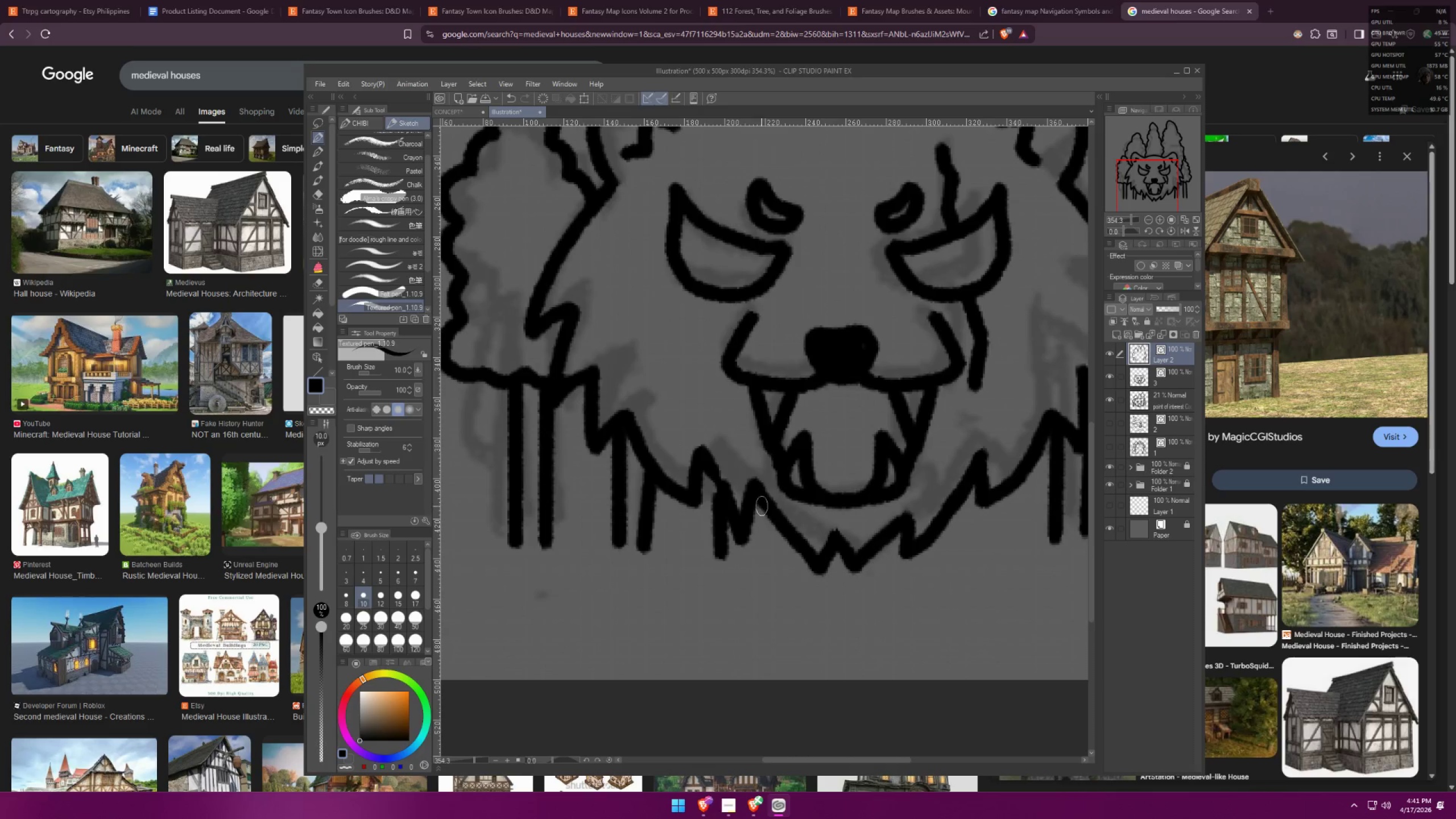 
left_click_drag(start_coordinate=[758, 500], to_coordinate=[759, 503])
 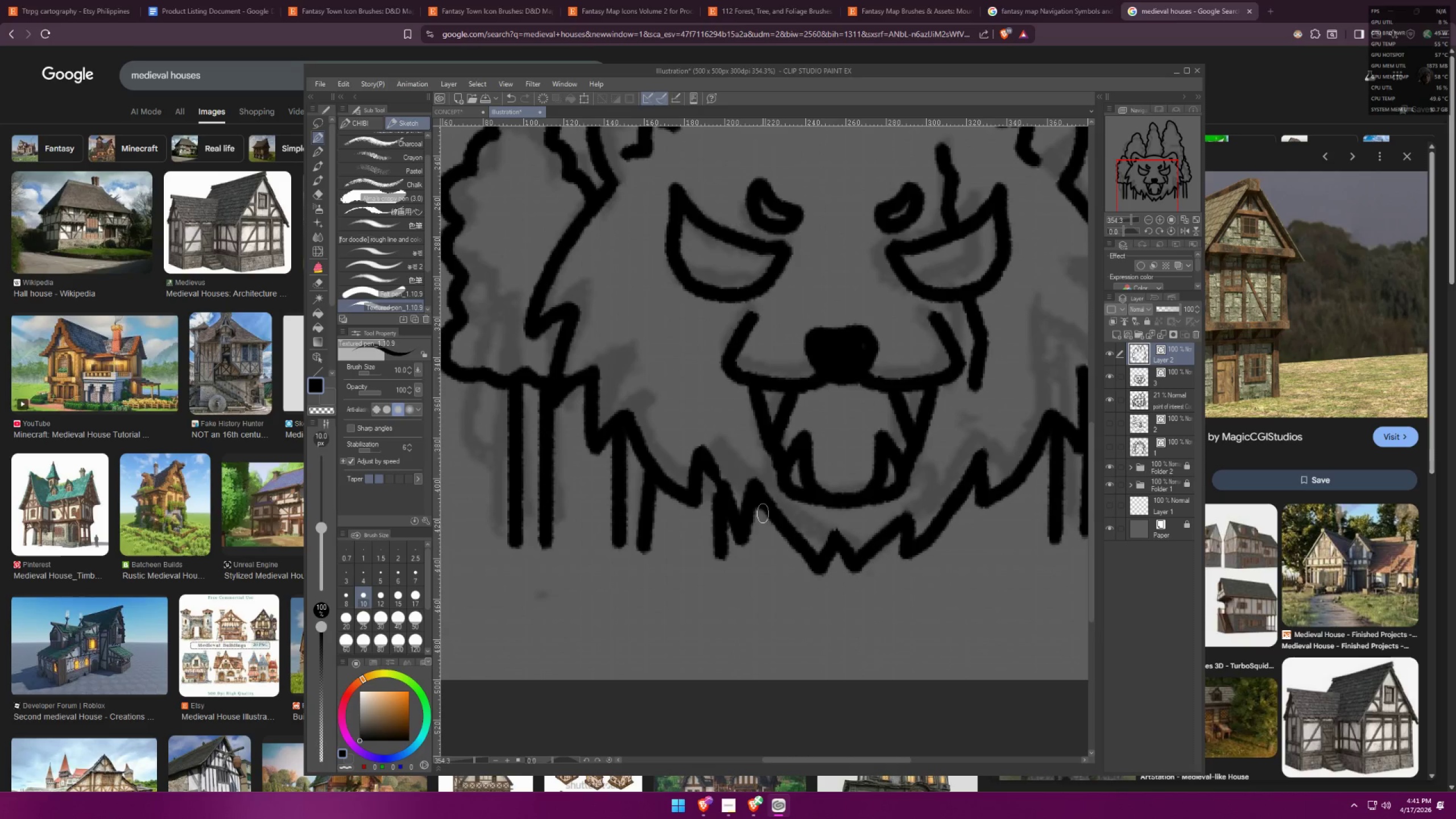 
hold_key(key=ShiftLeft, duration=0.42)
 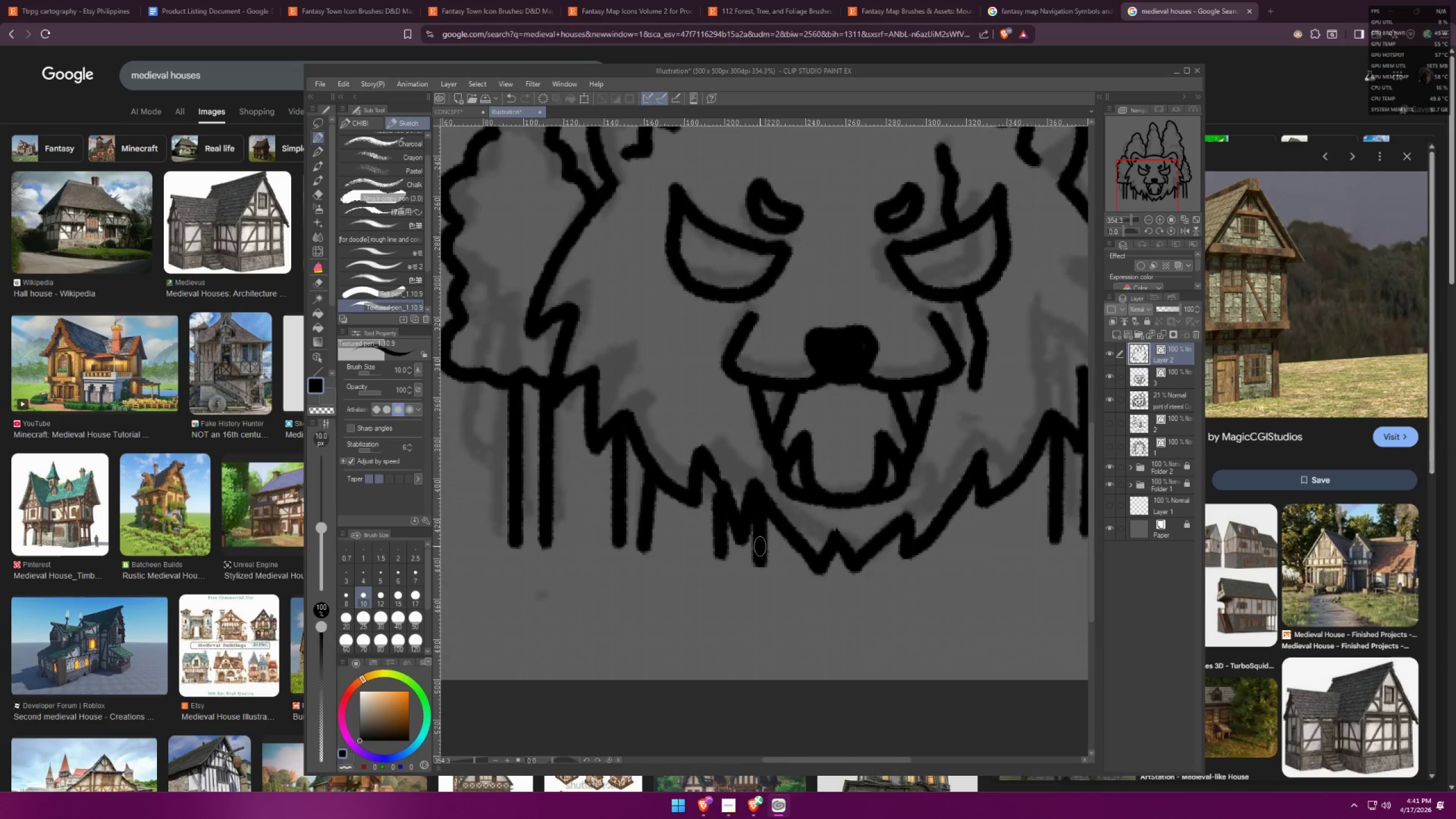 
left_click([862, 495])
 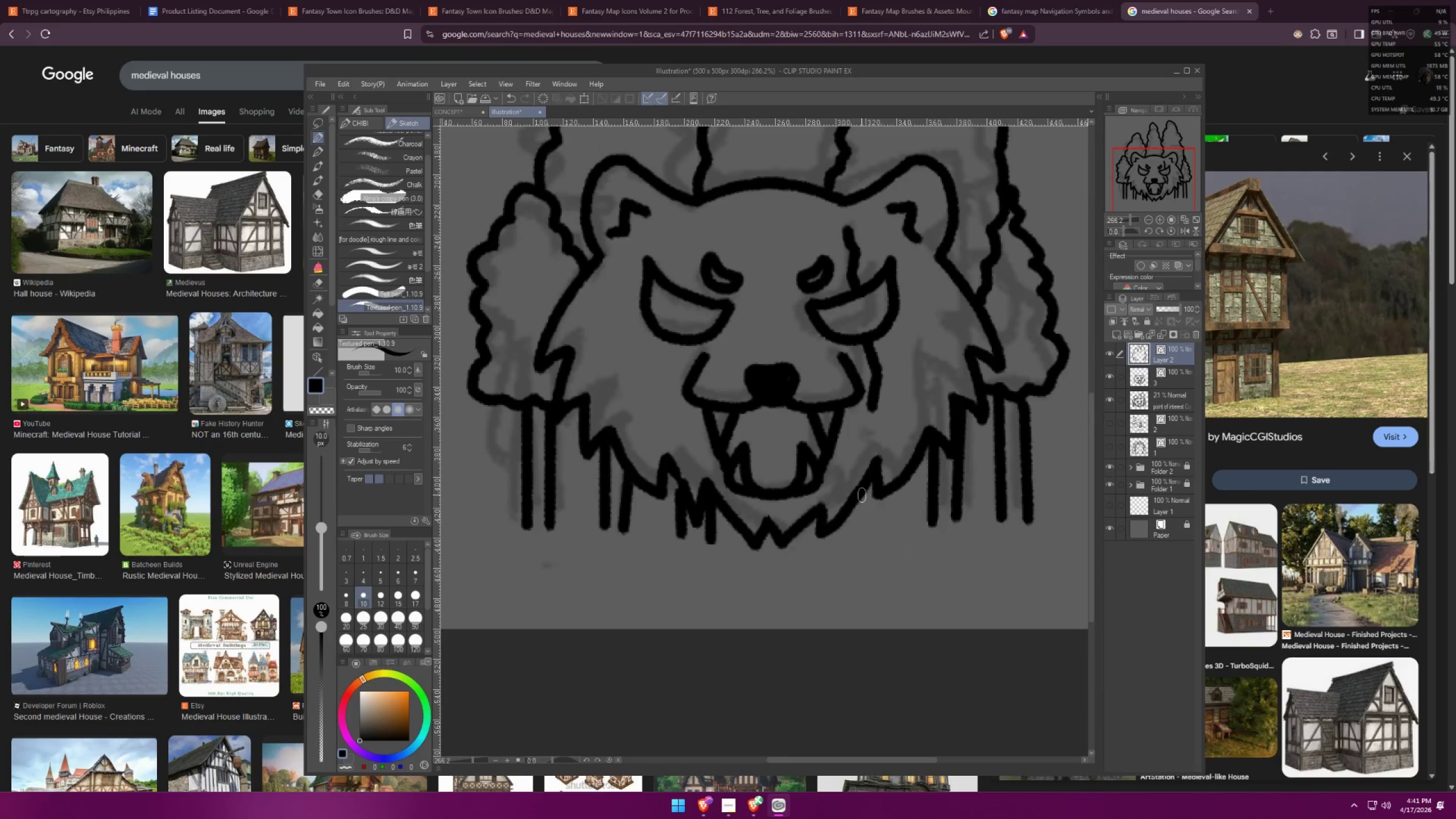 
scroll: coordinate [874, 502], scroll_direction: down, amount: 1.0
 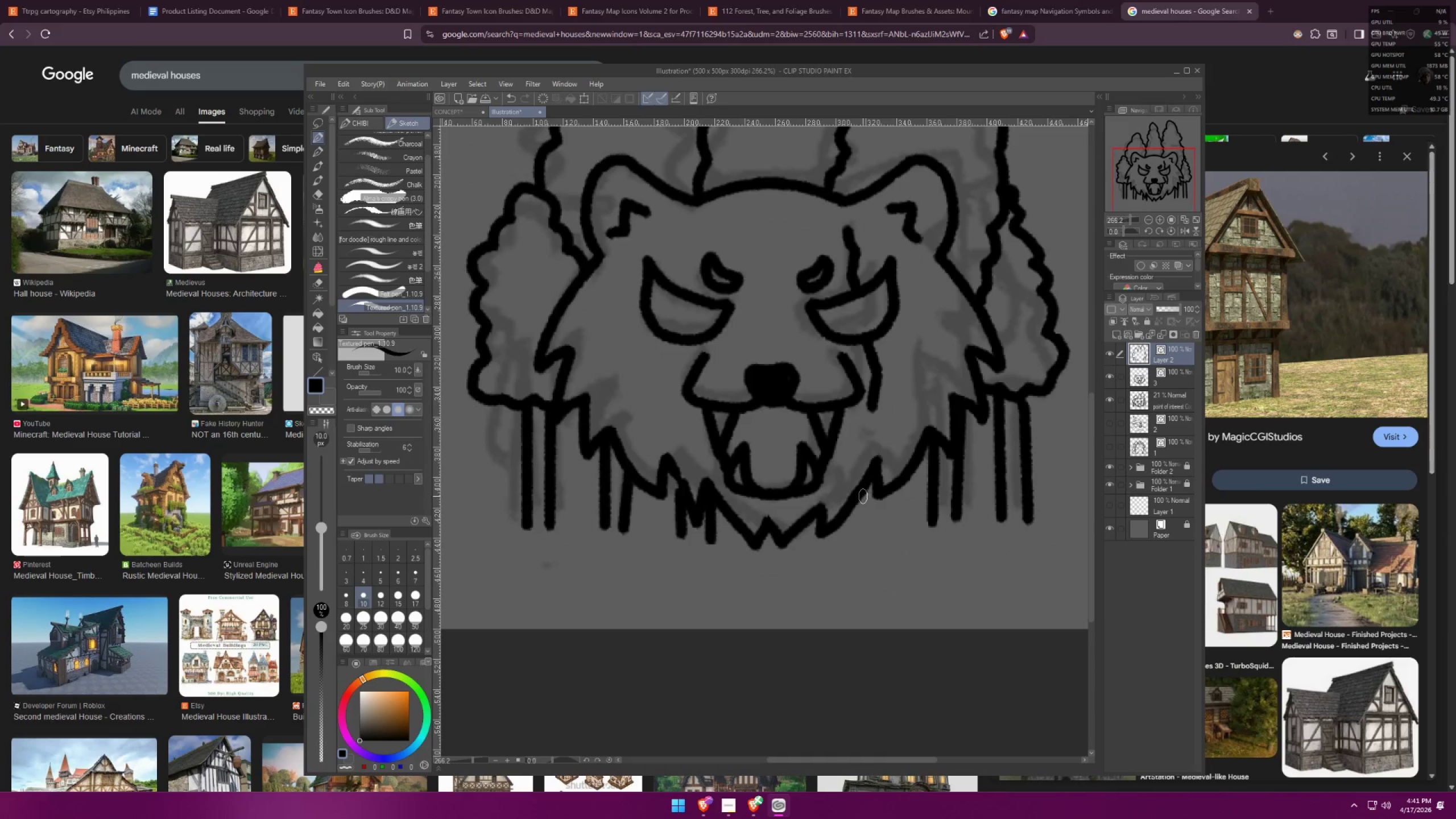 
hold_key(key=ShiftLeft, duration=0.57)
left_click([862, 524])
 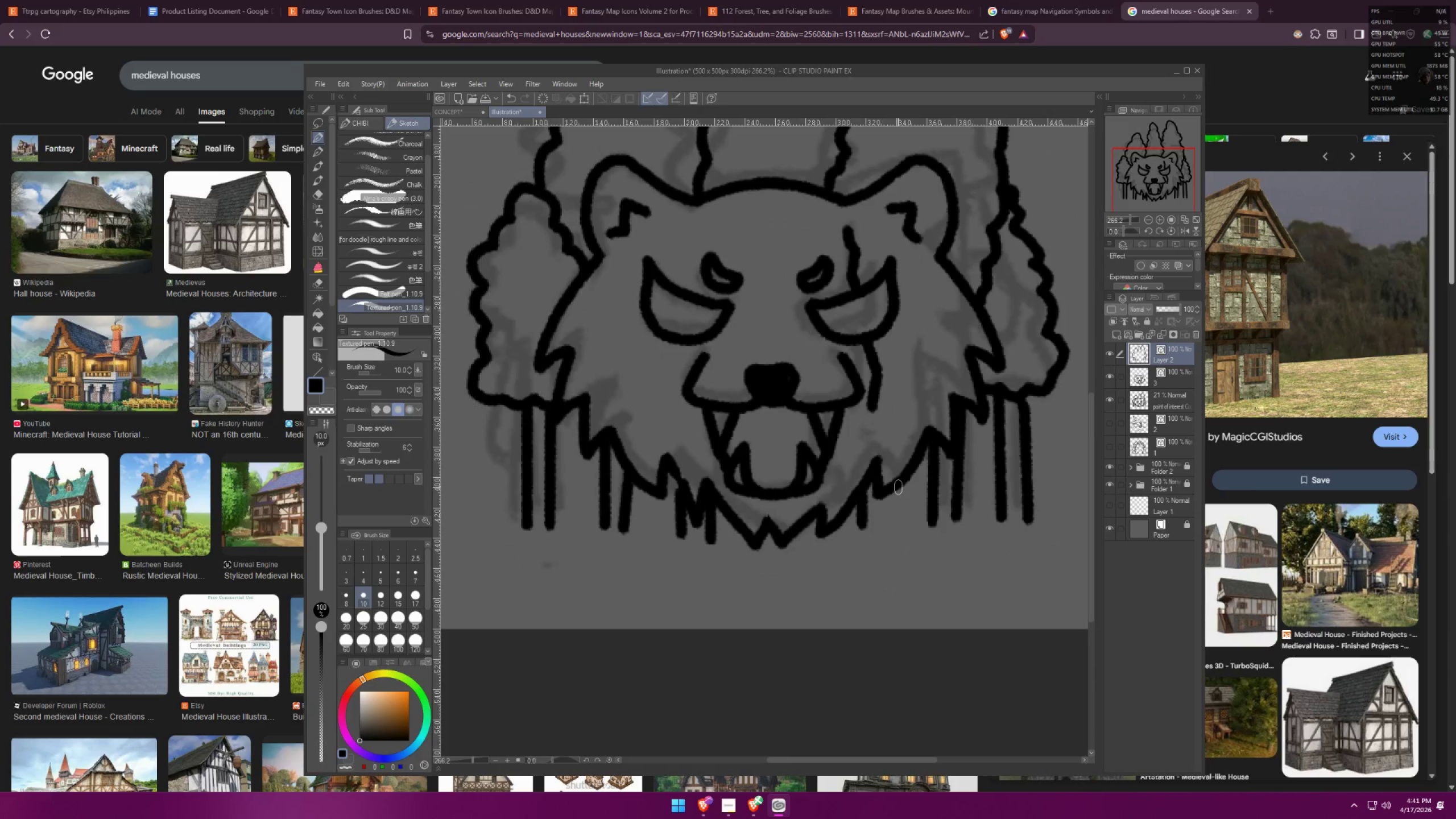 
left_click([898, 486])
 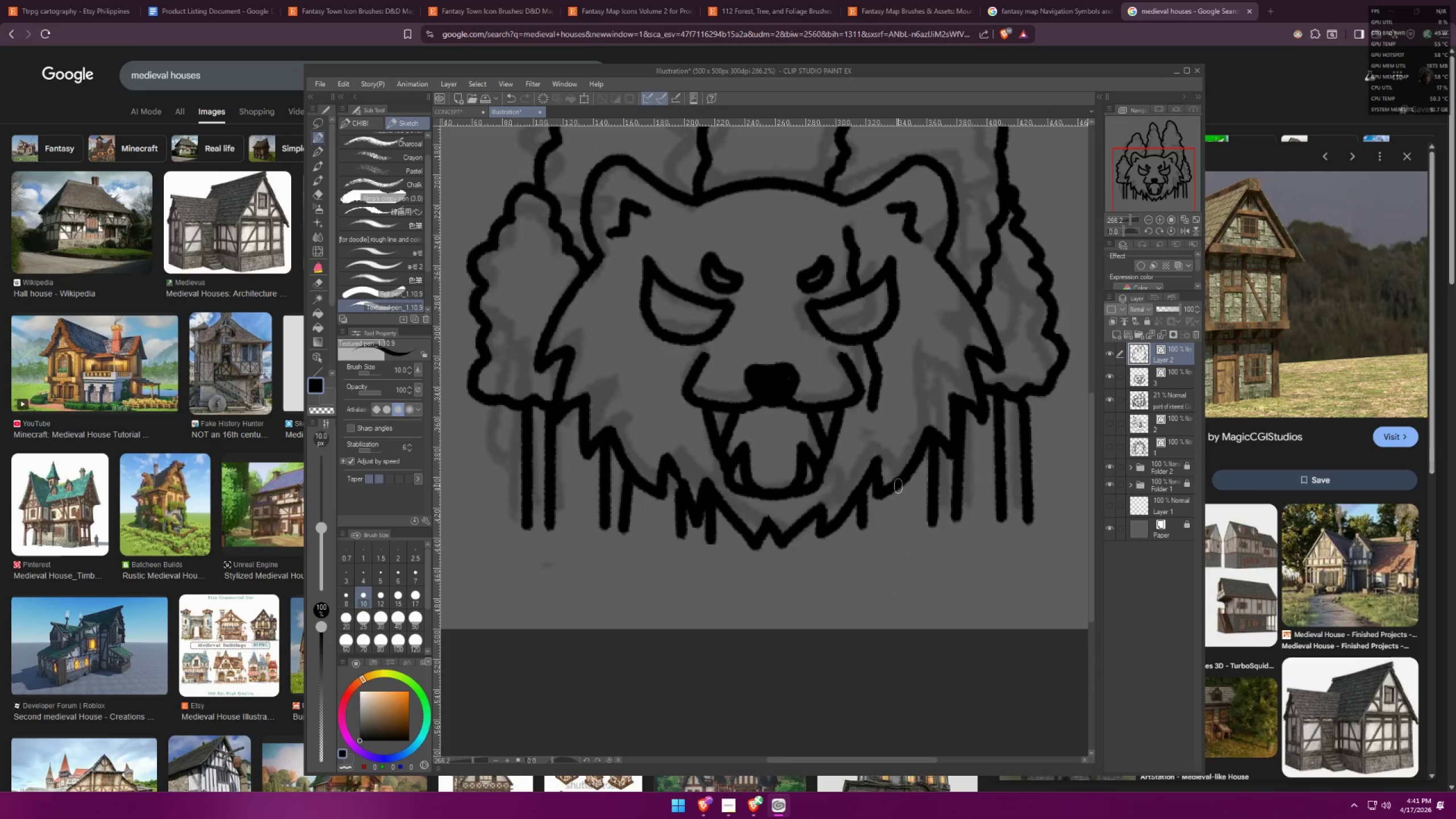 
hold_key(key=ShiftLeft, duration=0.5)
 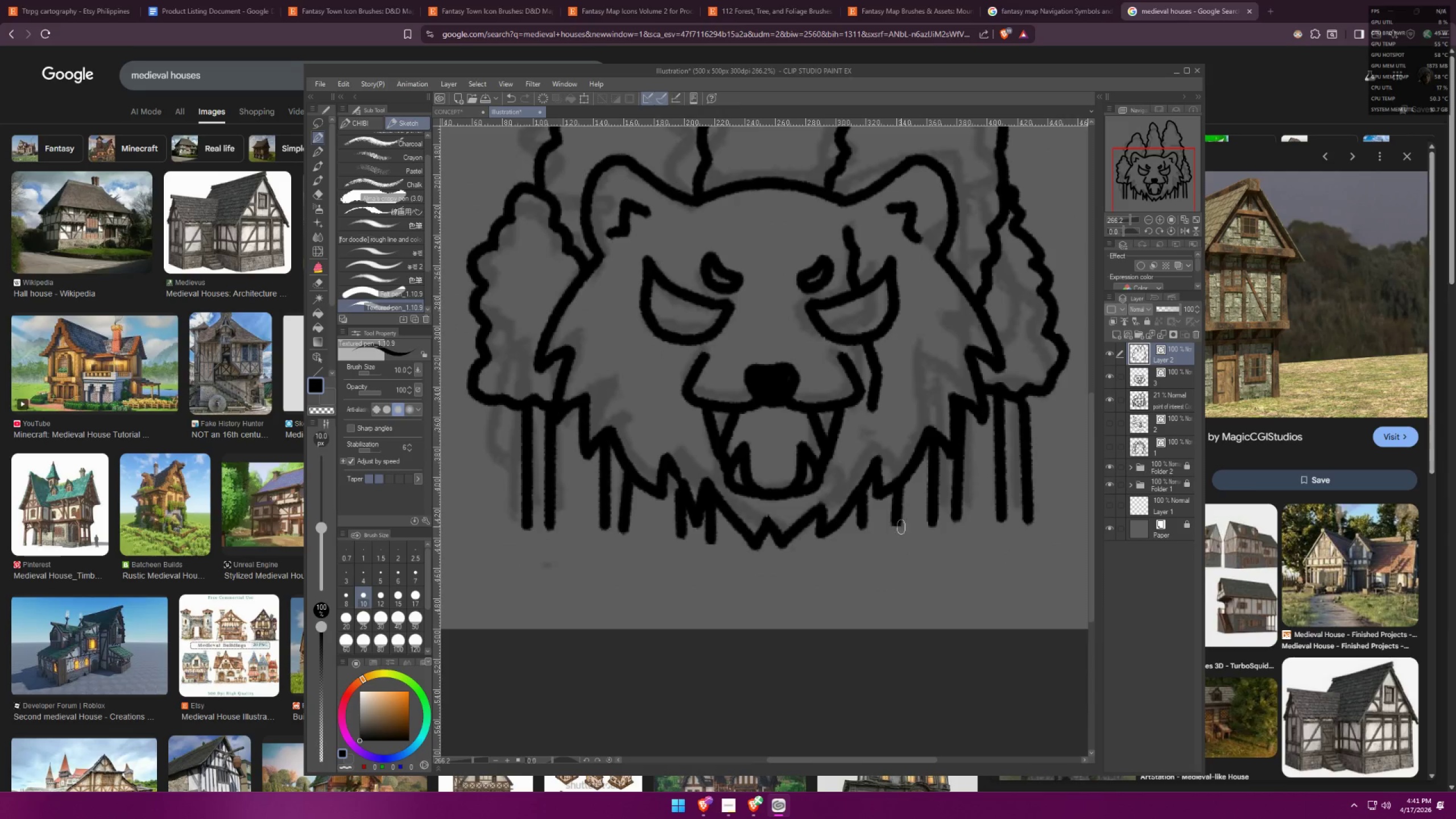 
left_click_drag(start_coordinate=[765, 401], to_coordinate=[789, 434])
 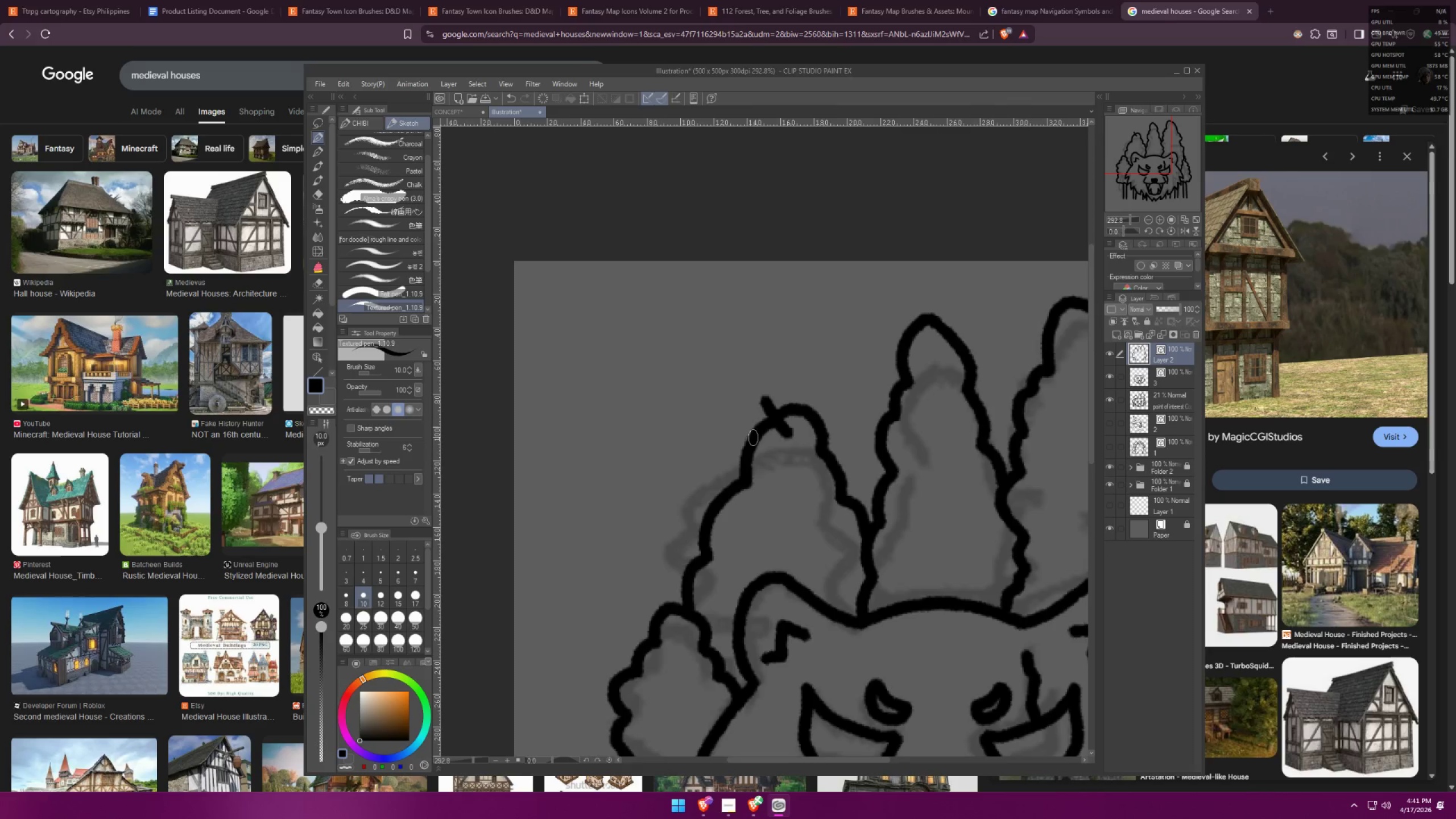 
scroll: coordinate [843, 415], scroll_direction: up, amount: 4.0
 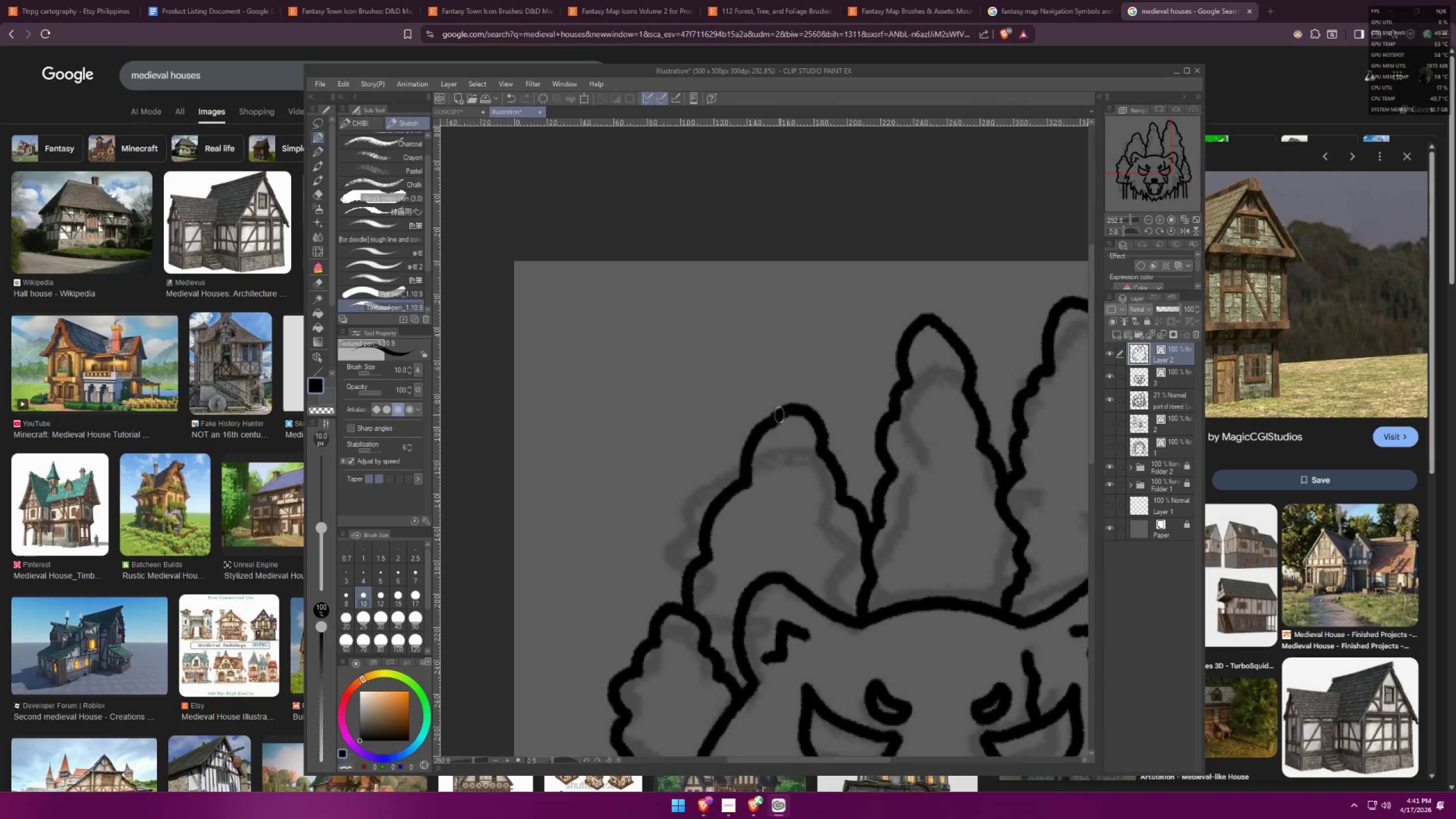 
left_click_drag(start_coordinate=[739, 446], to_coordinate=[764, 470])
 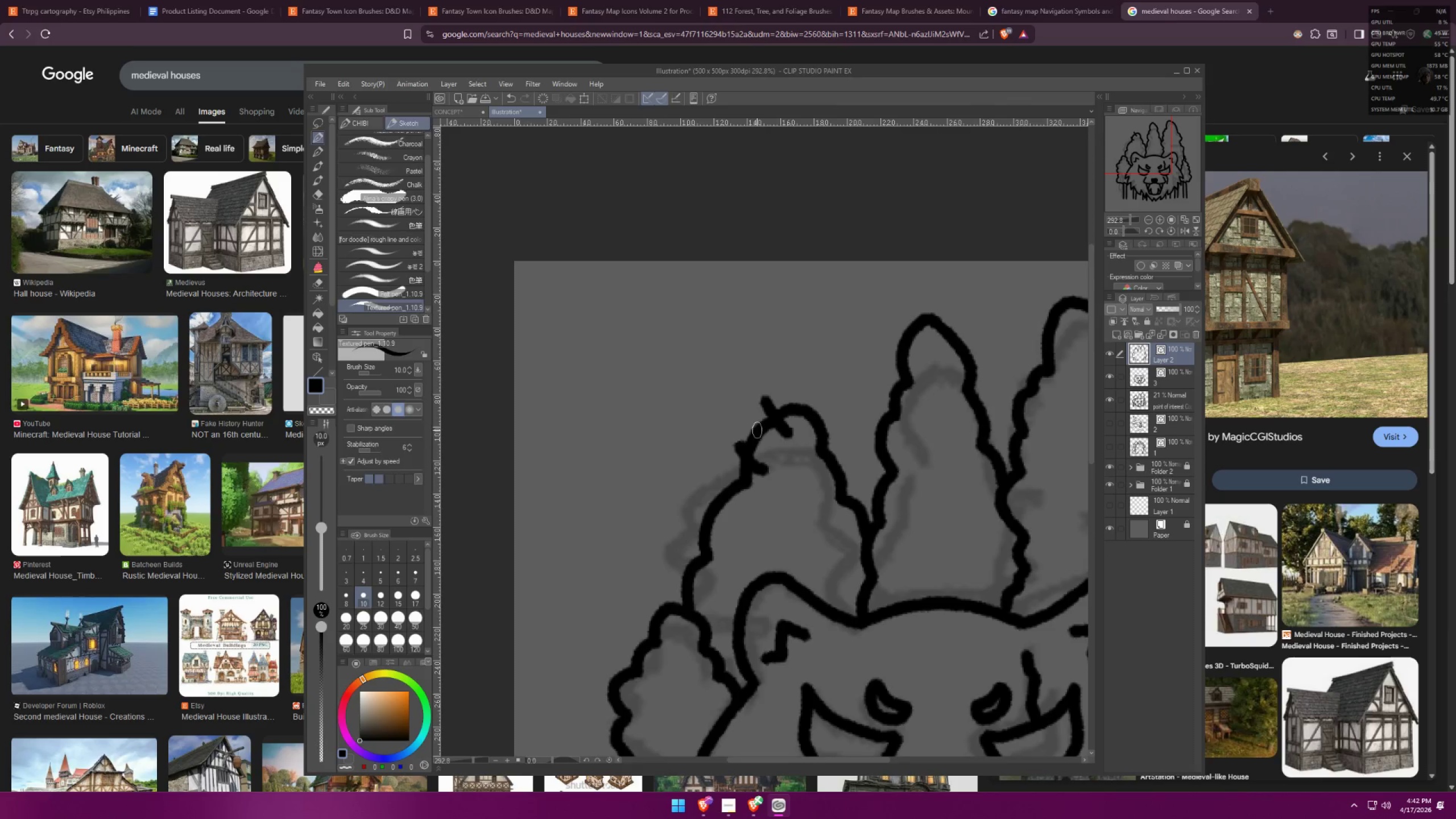 
key(E)
 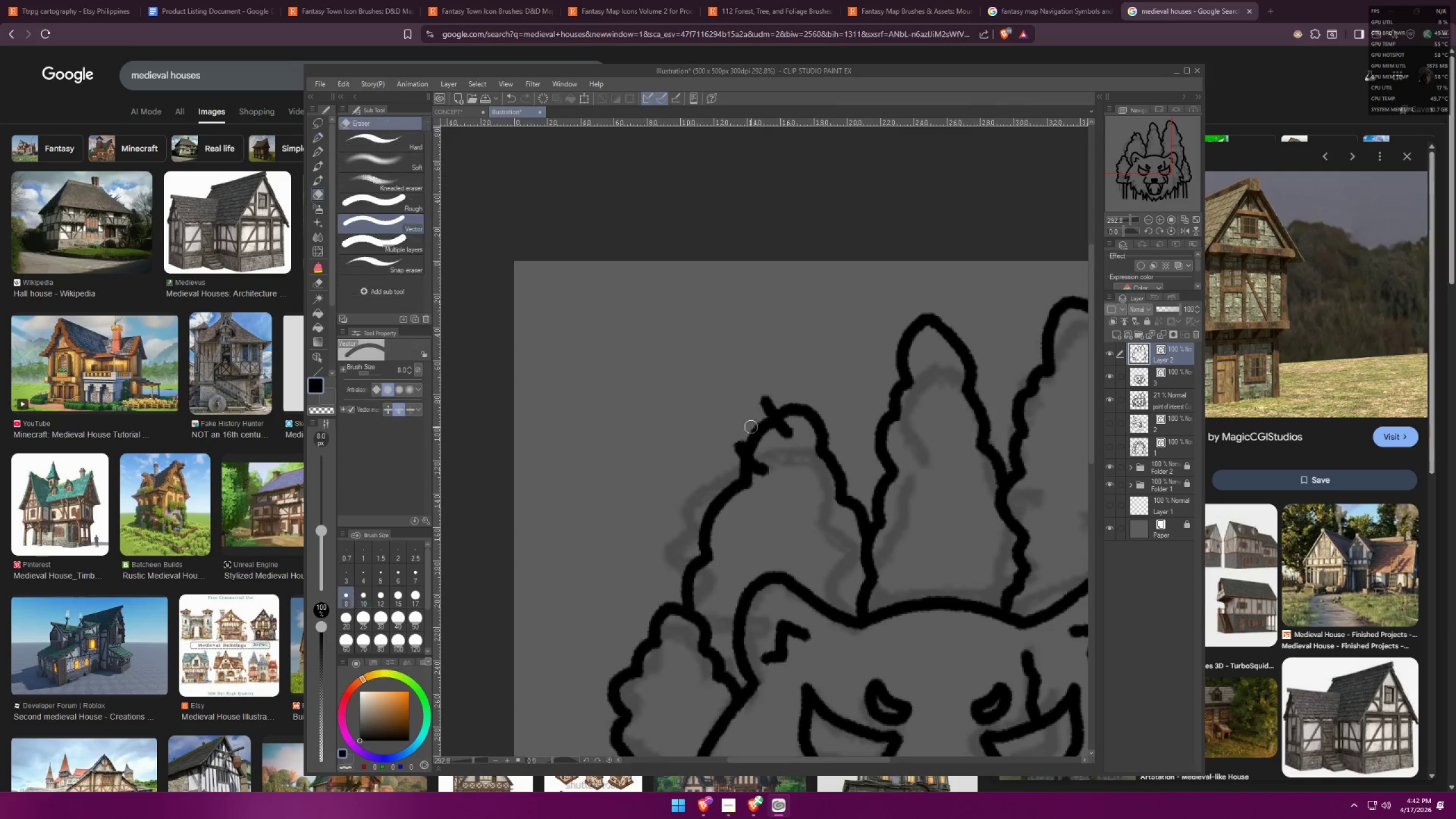 
left_click_drag(start_coordinate=[751, 426], to_coordinate=[760, 438])
 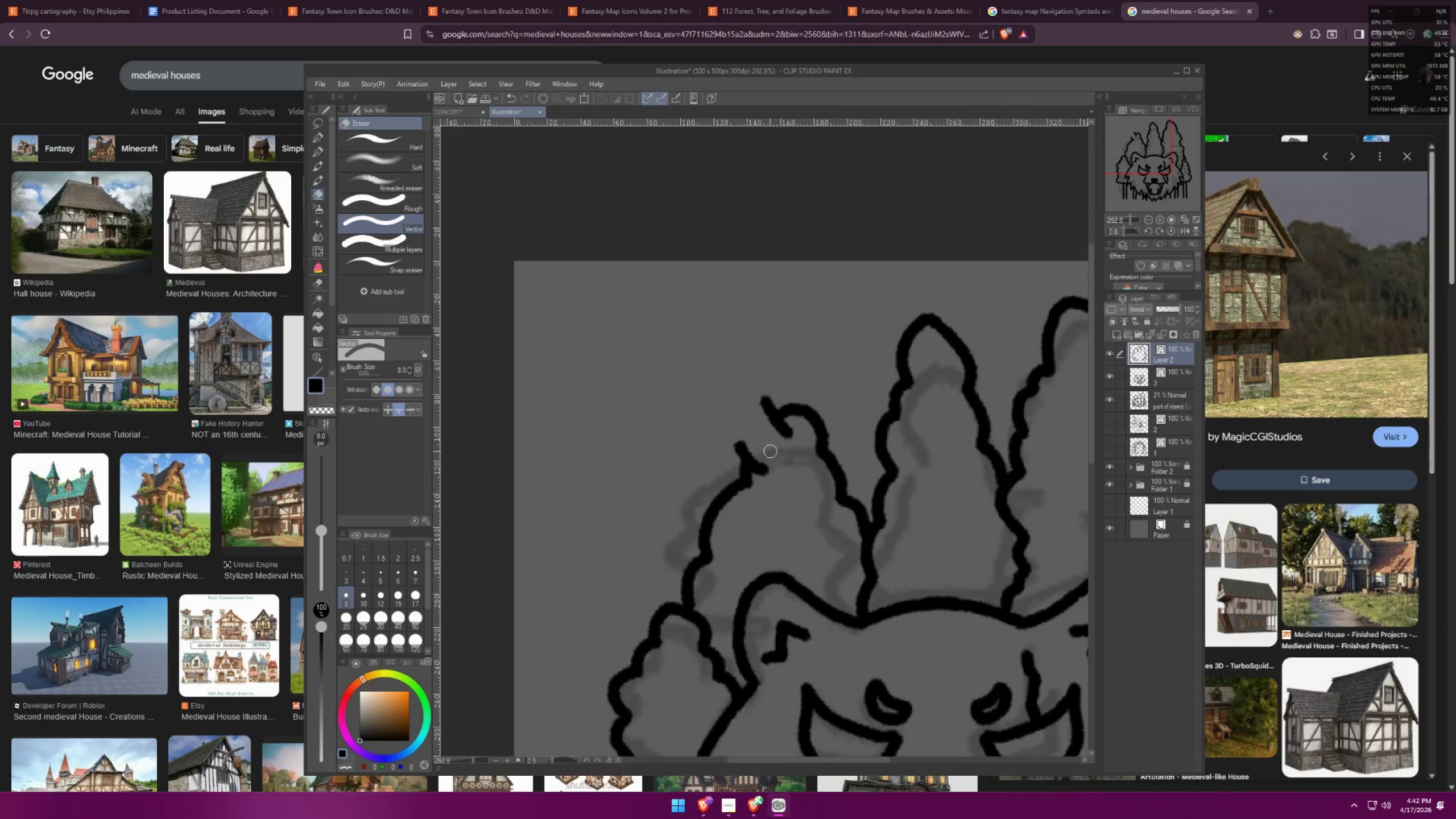 
left_click([759, 470])
 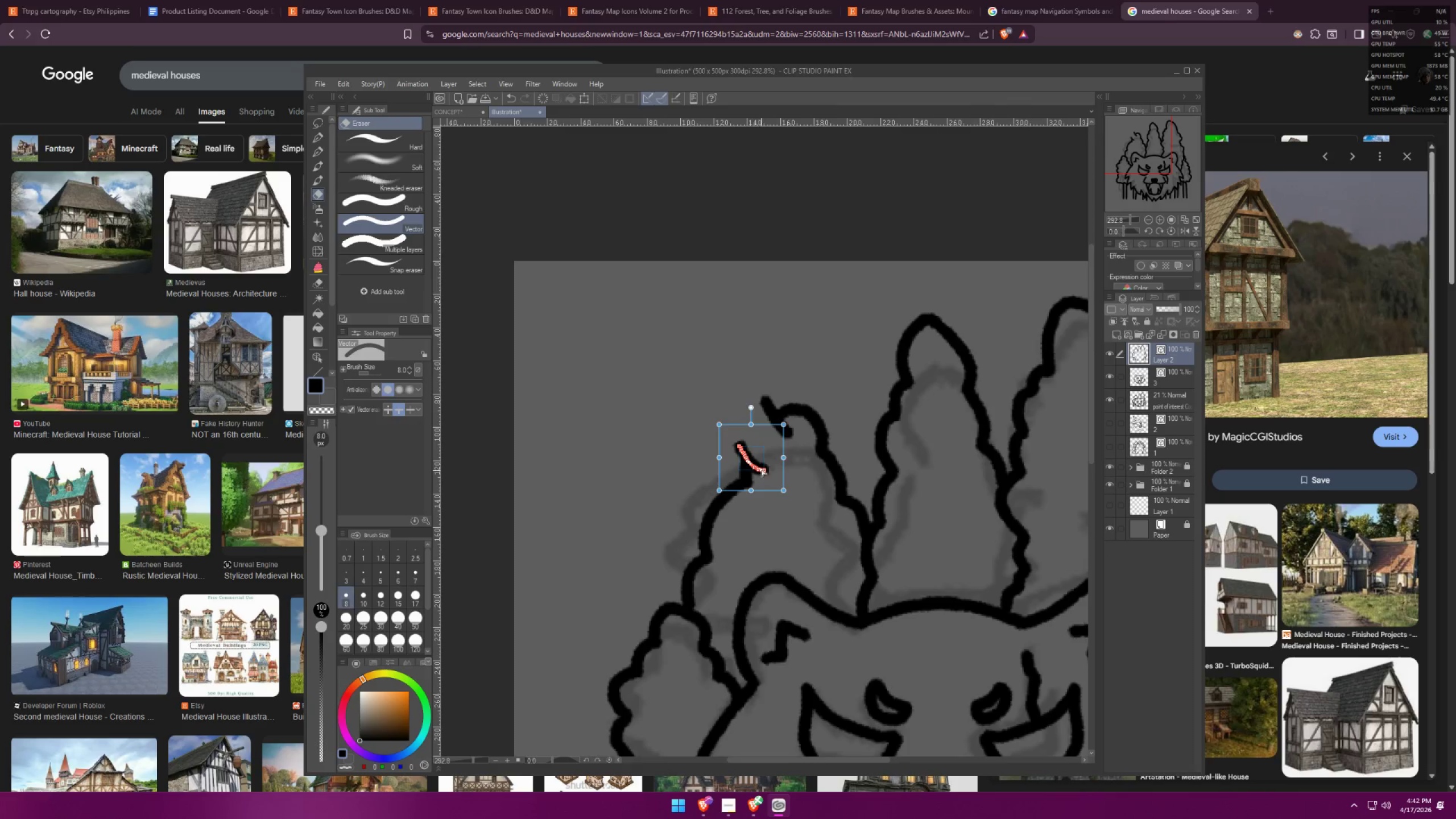 
key(Control+X)
 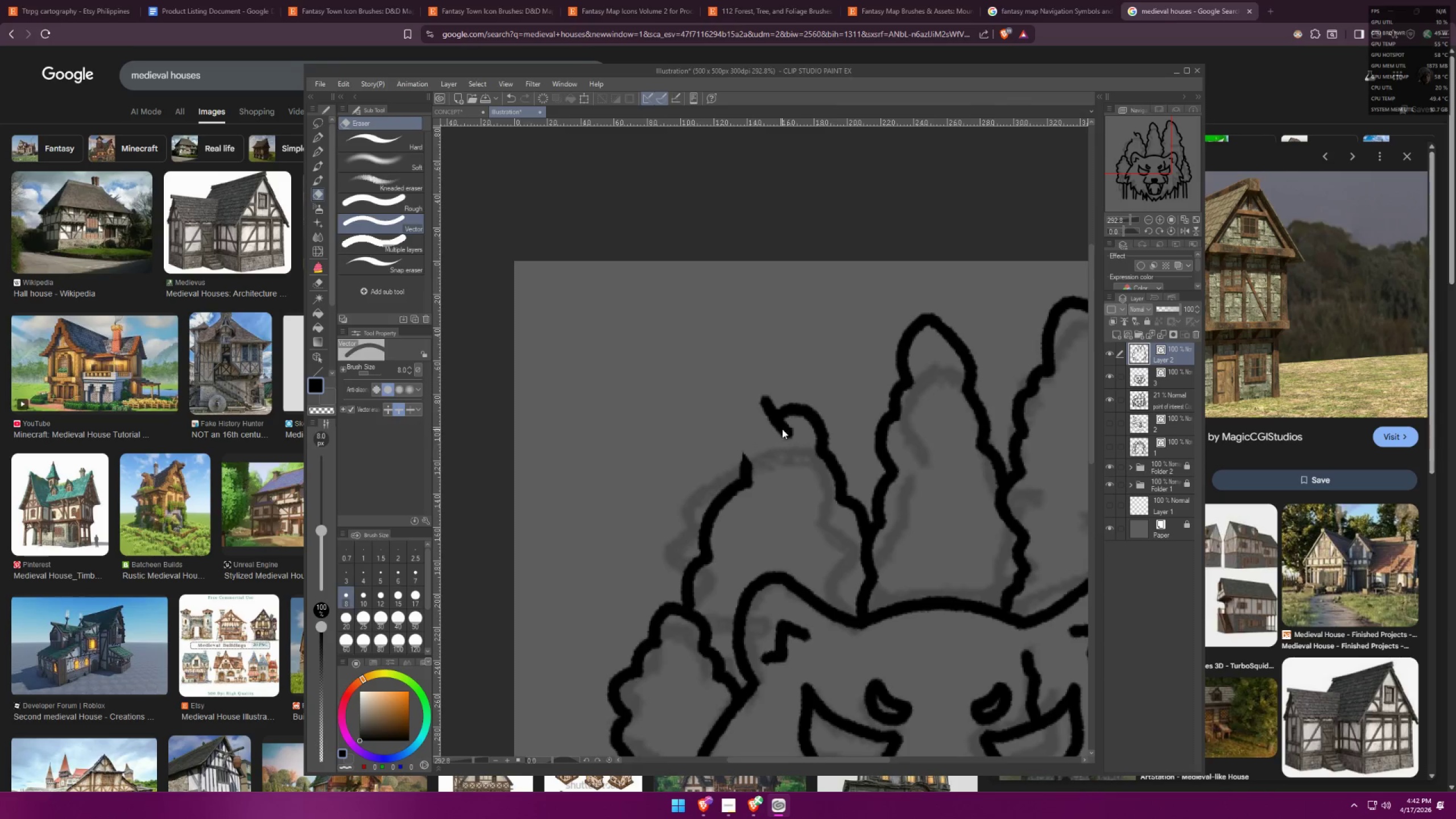 
double_click([782, 428])
 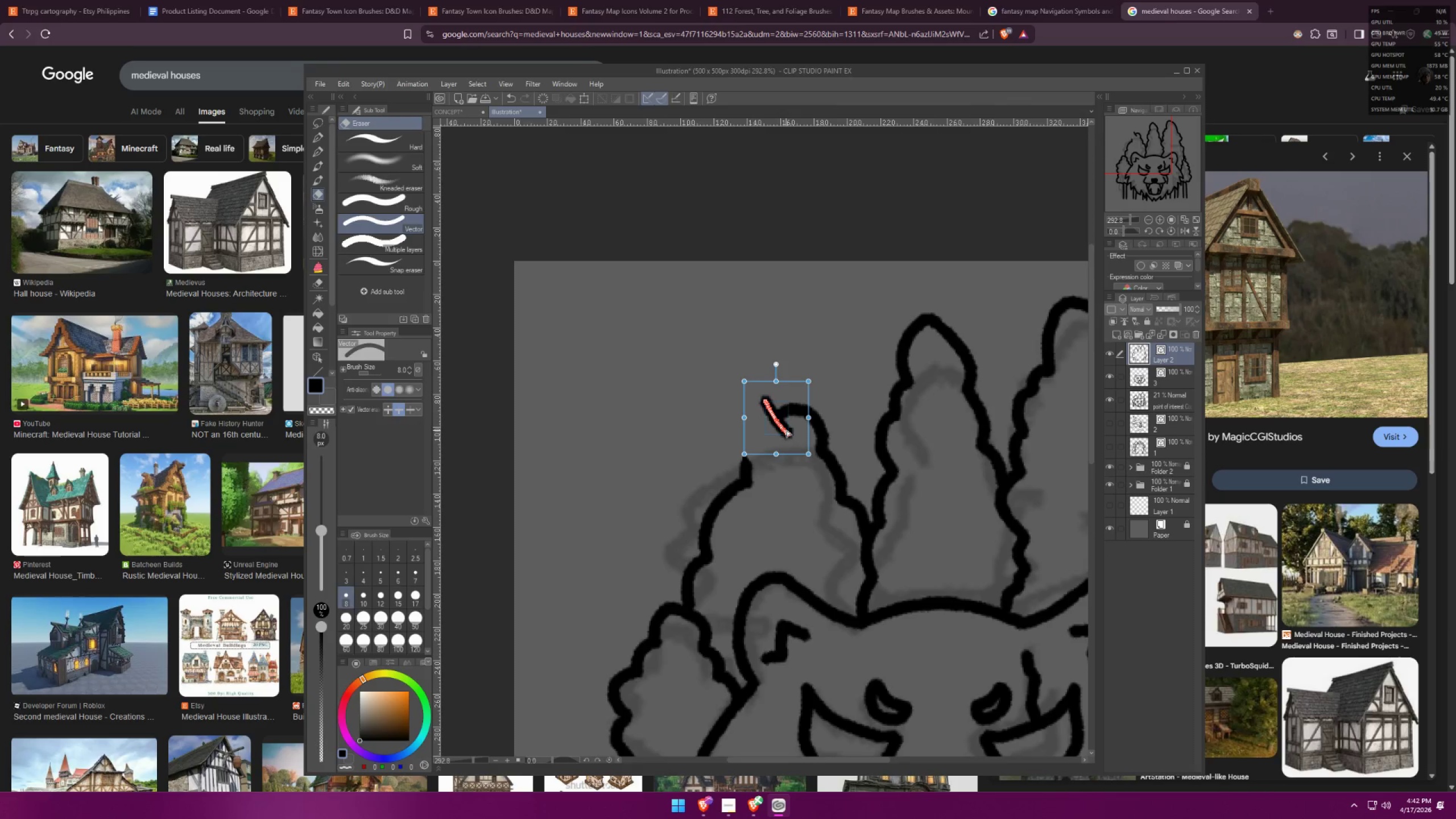 
key(Control+X)
 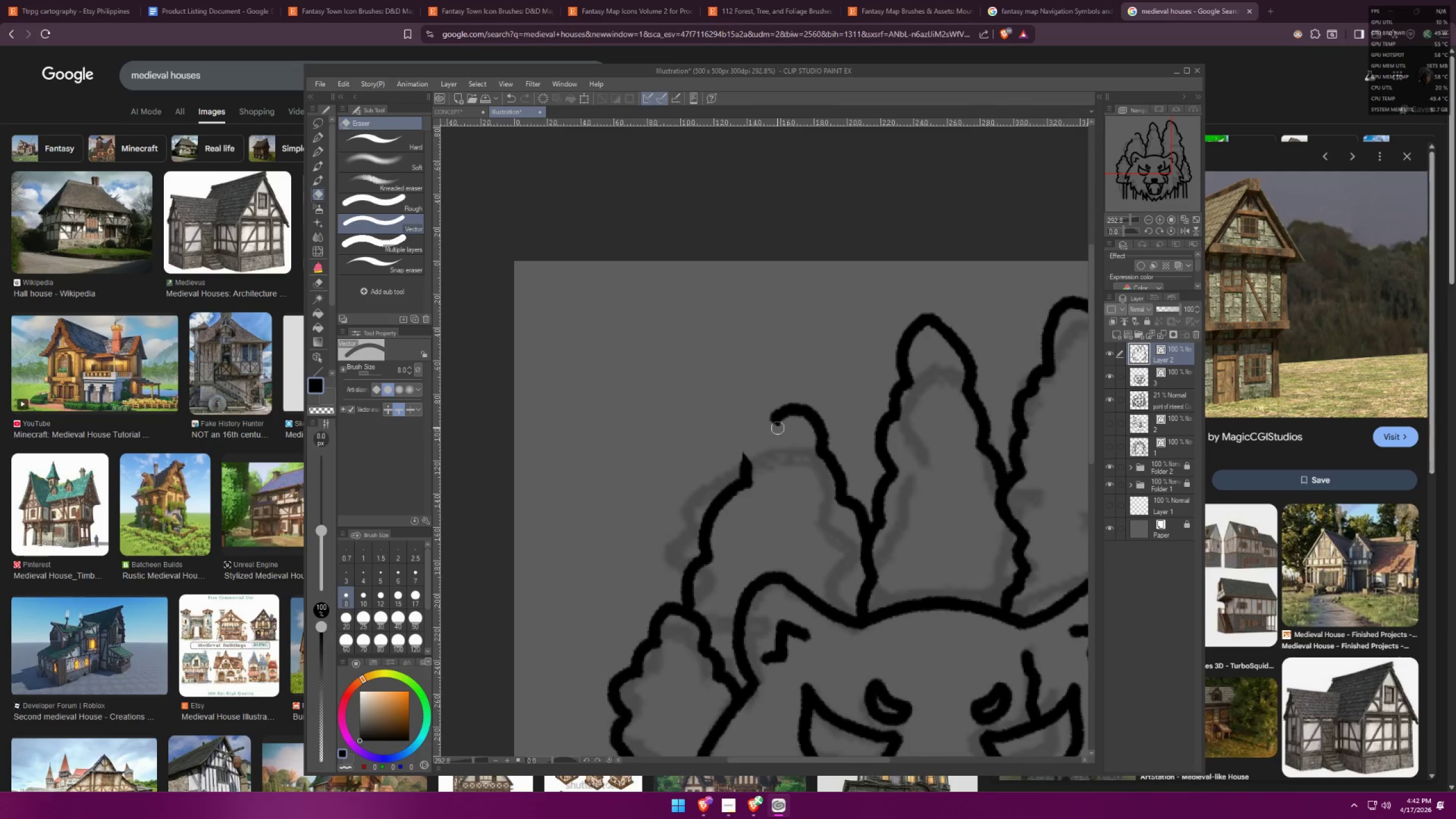 
hold_key(key=ControlLeft, duration=0.97)
left_click([739, 485])
 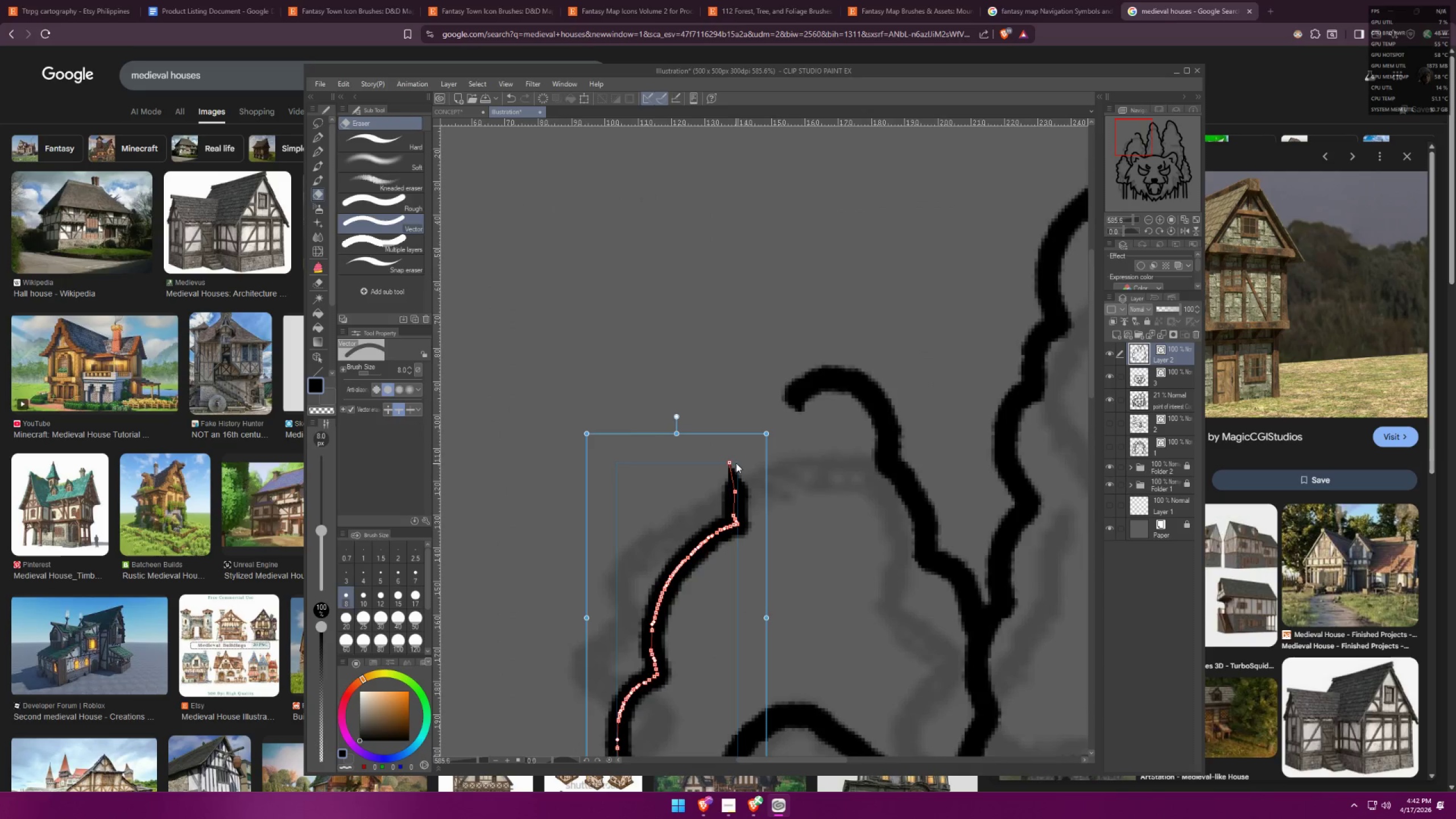 
scroll: coordinate [740, 486], scroll_direction: up, amount: 8.0
 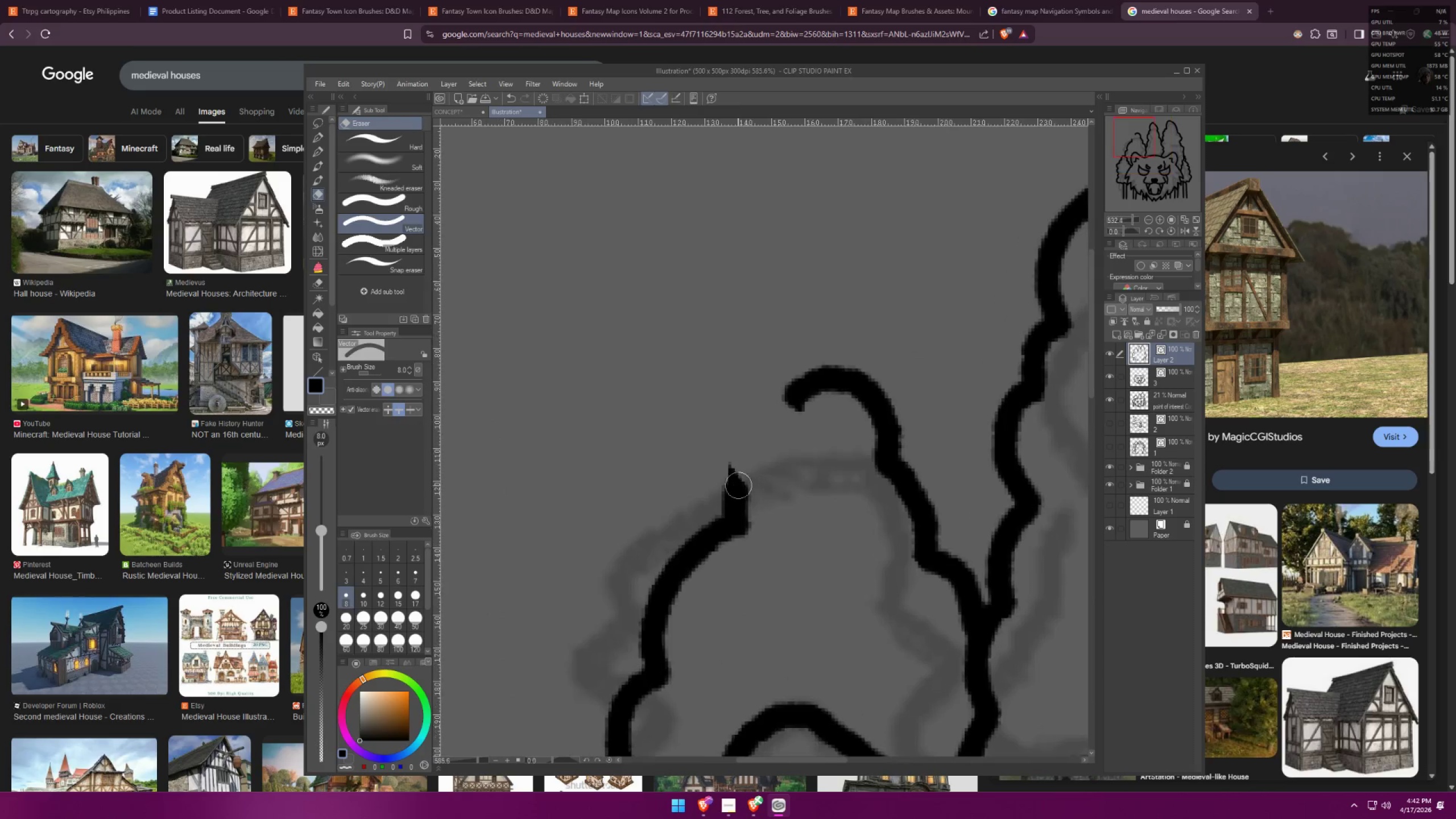 
left_click_drag(start_coordinate=[736, 462], to_coordinate=[741, 469])
 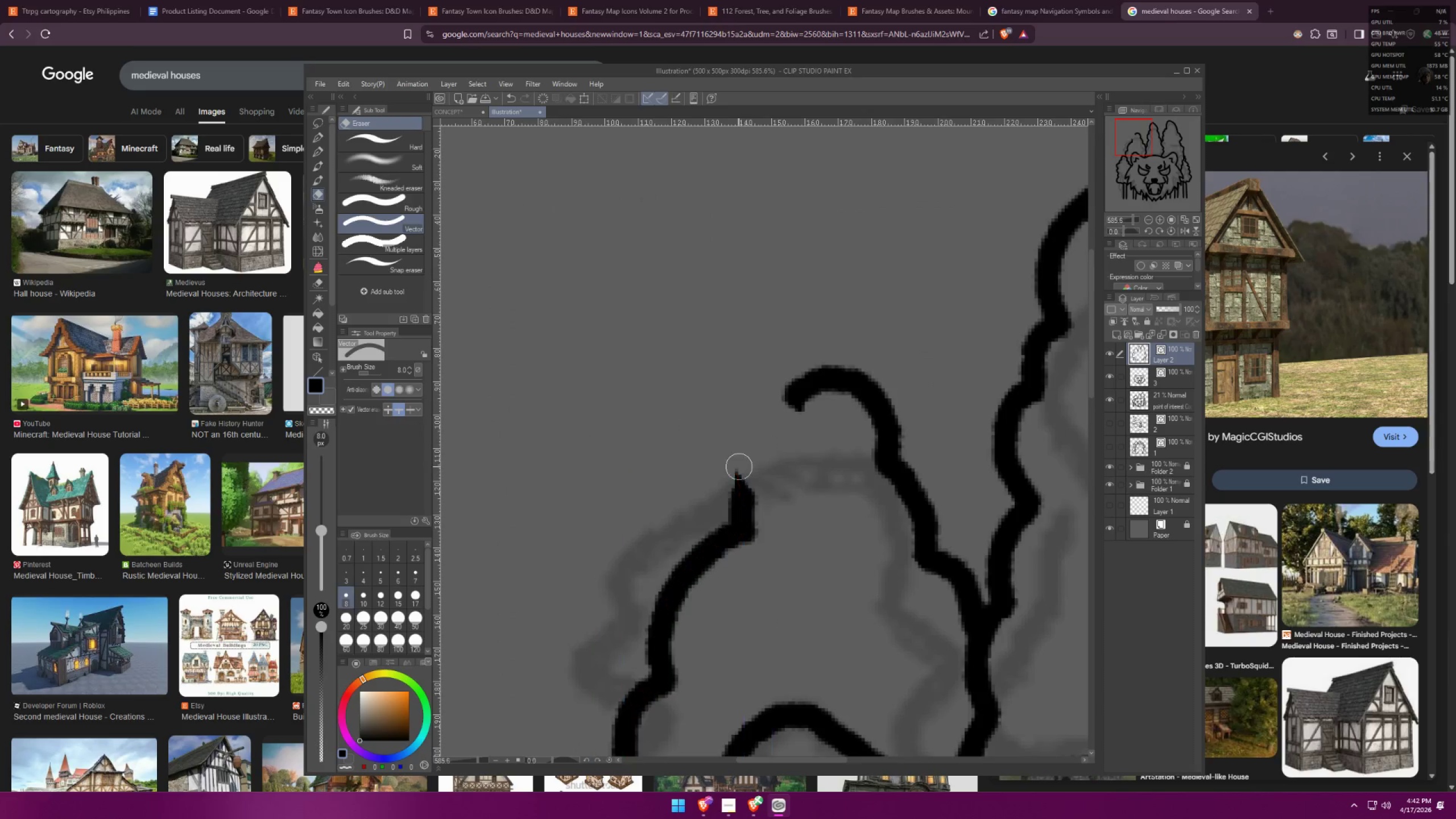 
key(Control+ControlLeft)
 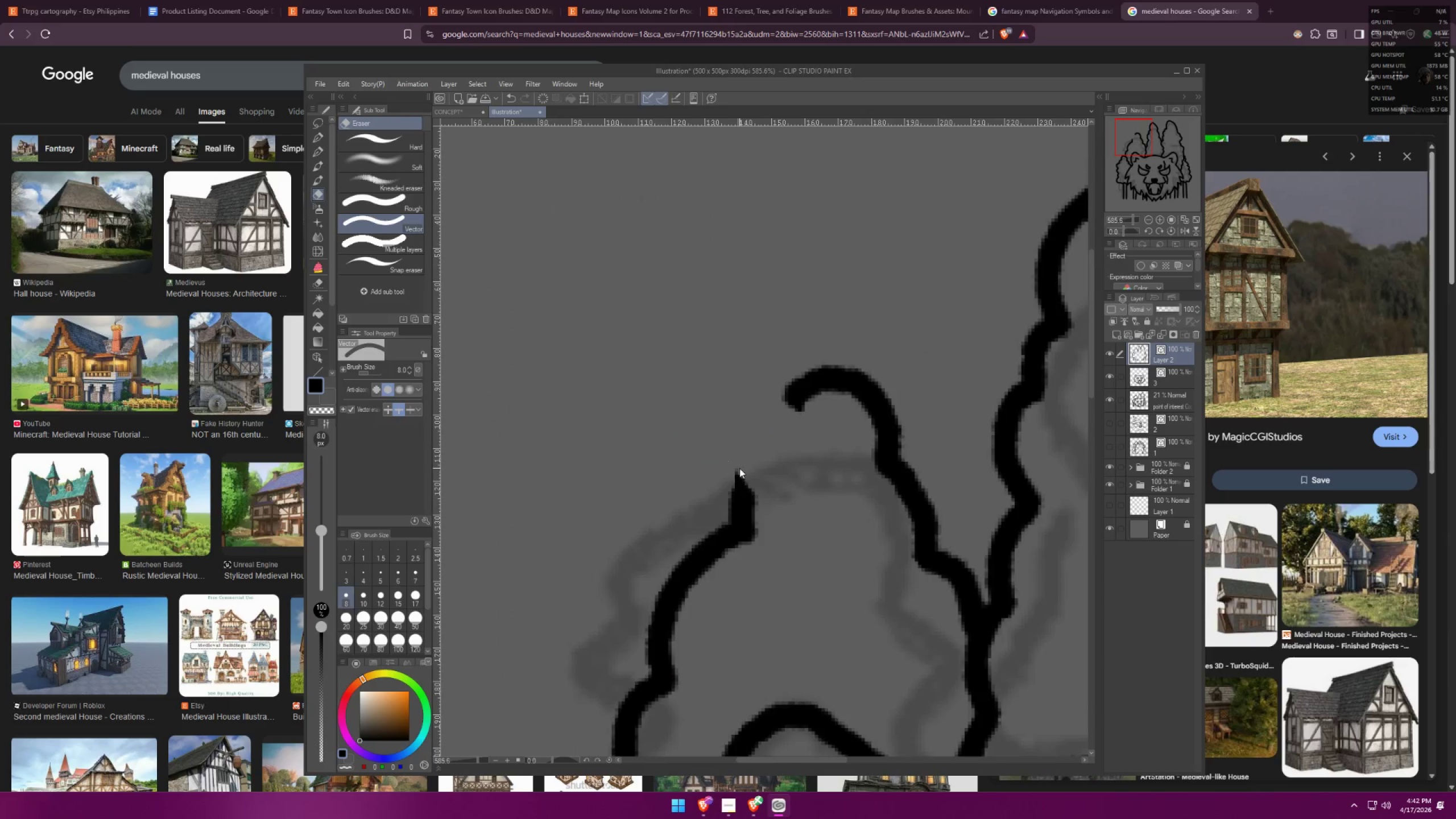 
key(Control+Z)
 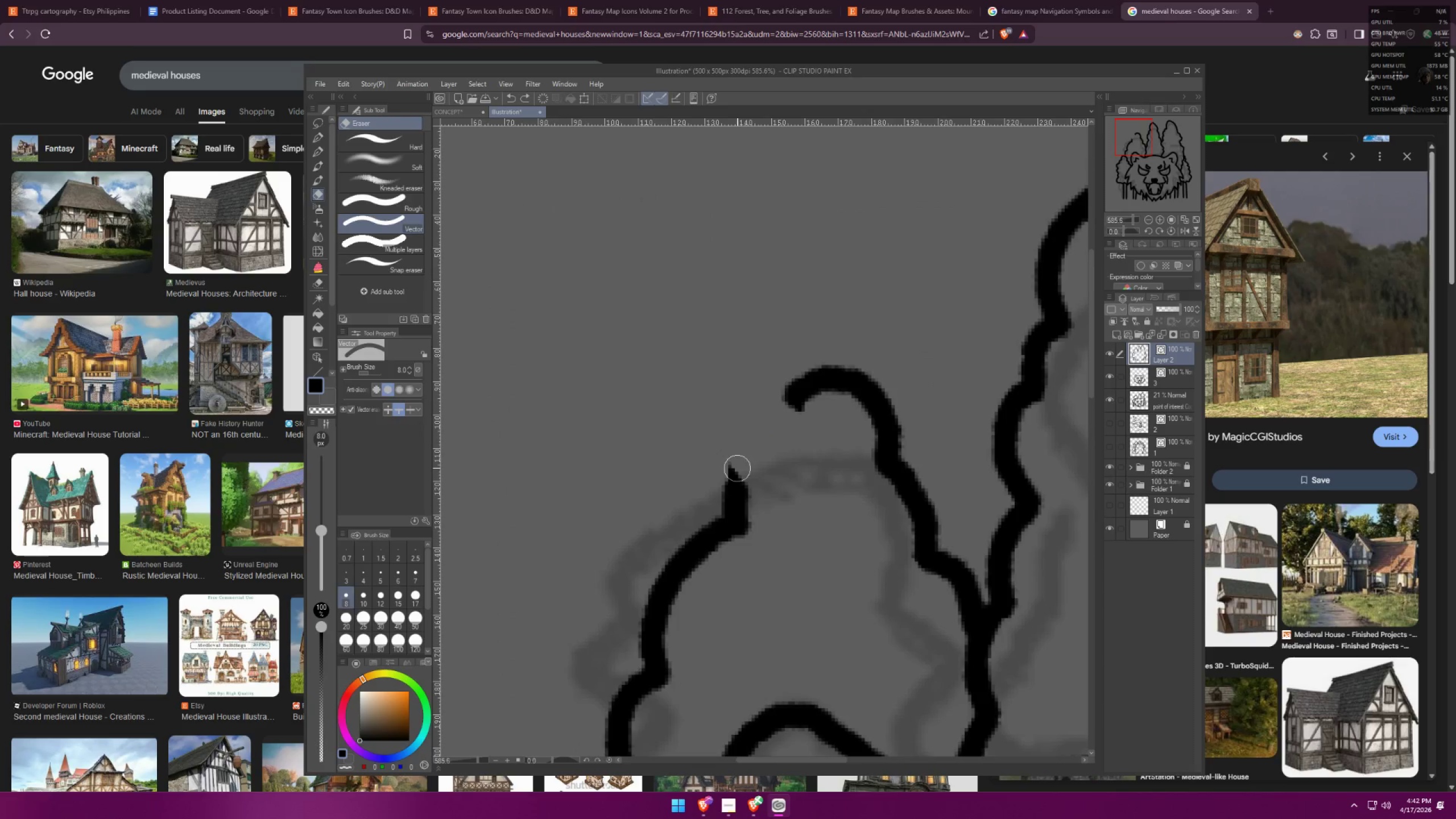 
hold_key(key=ControlLeft, duration=1.17)
left_click_drag(start_coordinate=[730, 463], to_coordinate=[743, 473])
 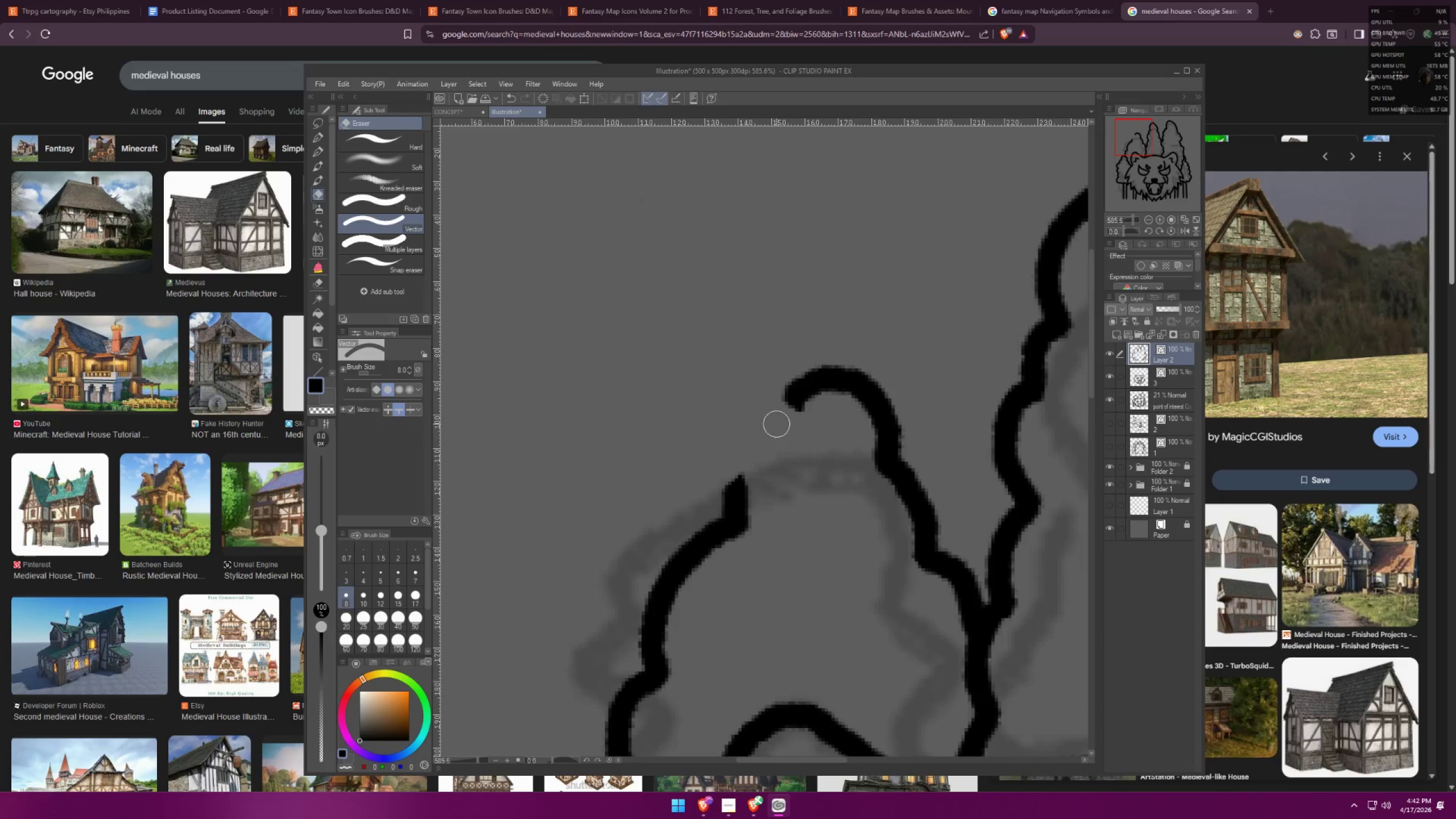 
hold_key(key=ControlLeft, duration=1.09)
left_click([794, 402])
 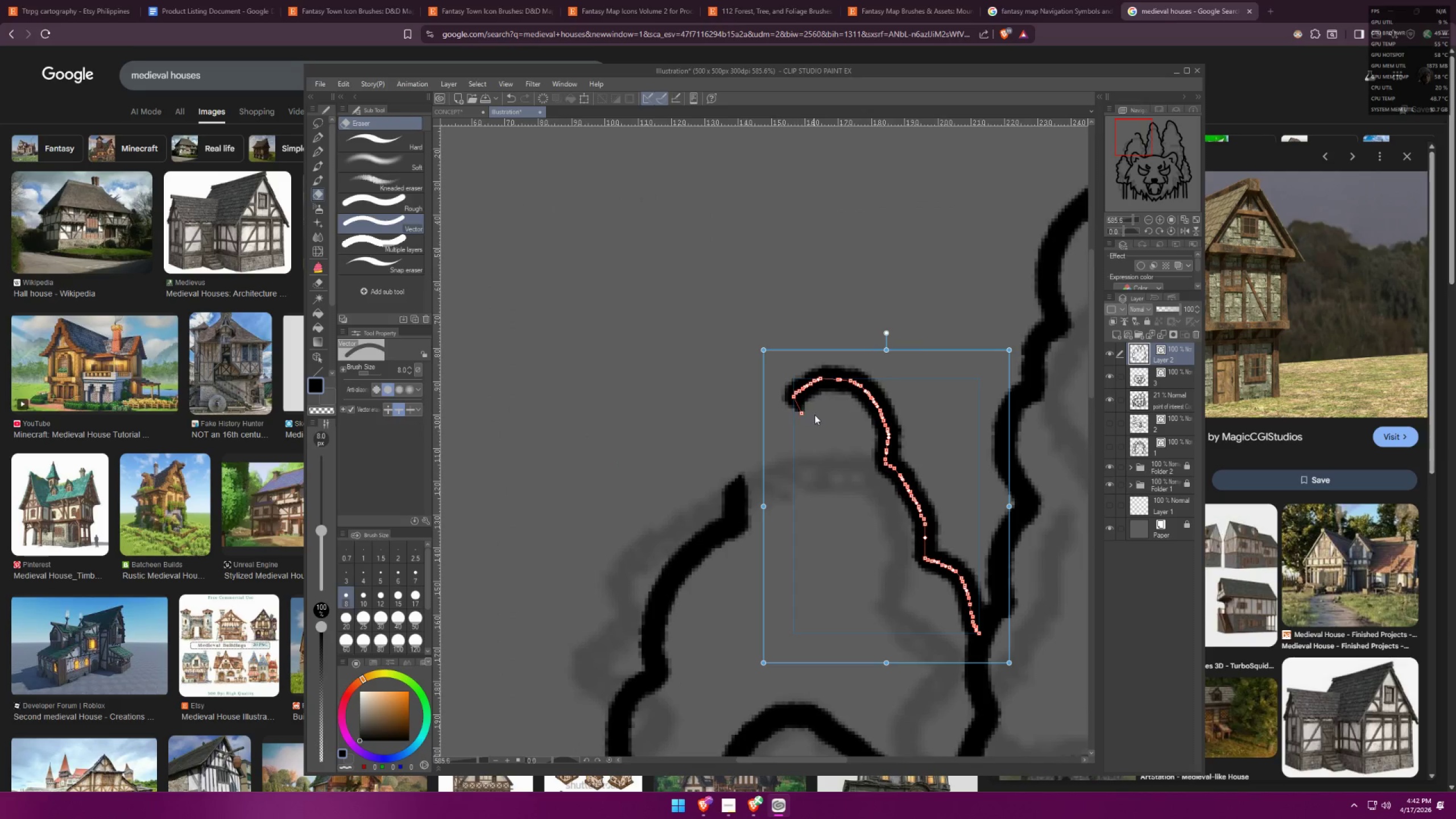 
left_click_drag(start_coordinate=[805, 411], to_coordinate=[796, 407])
 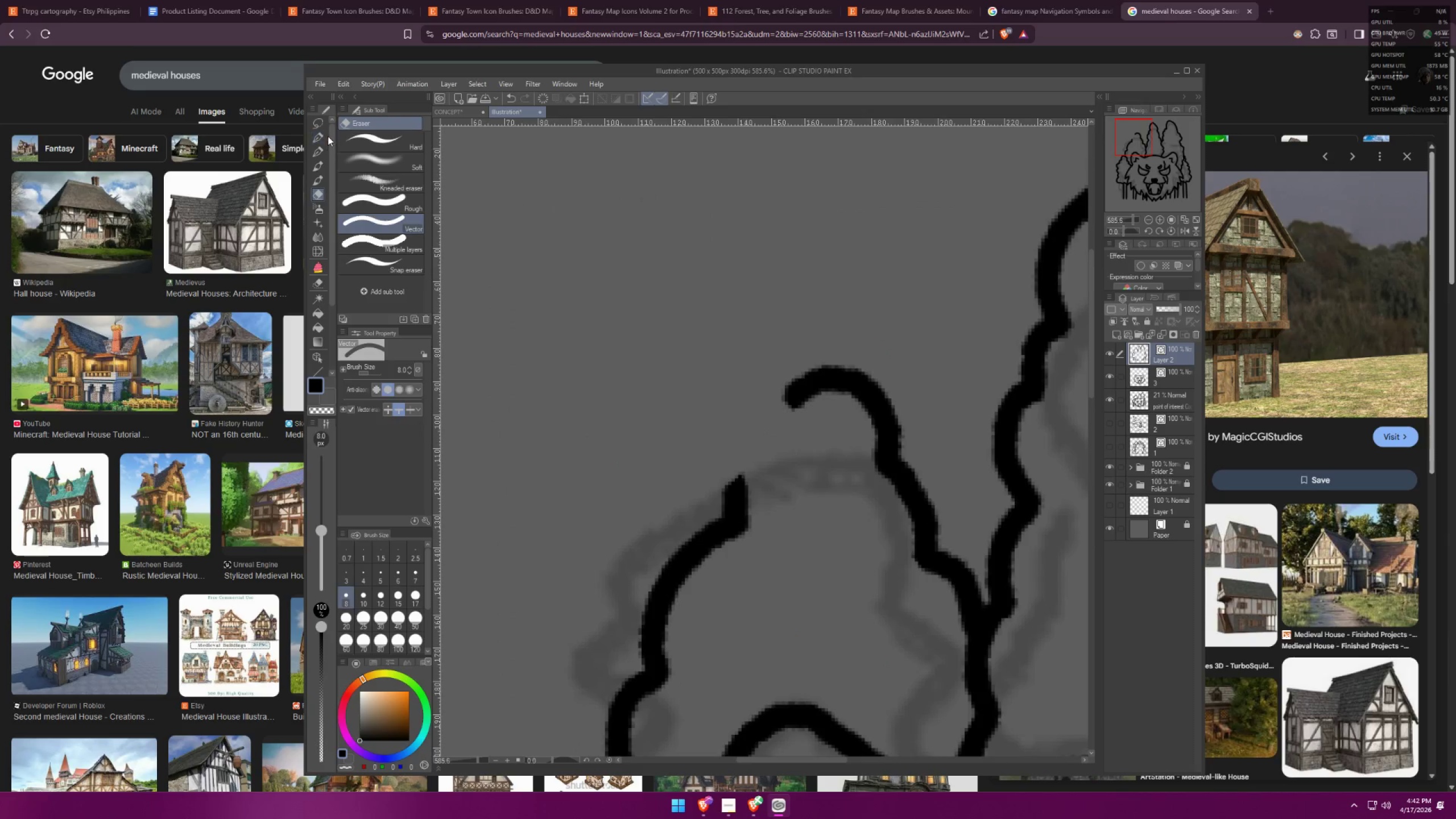 
left_click([325, 134])
 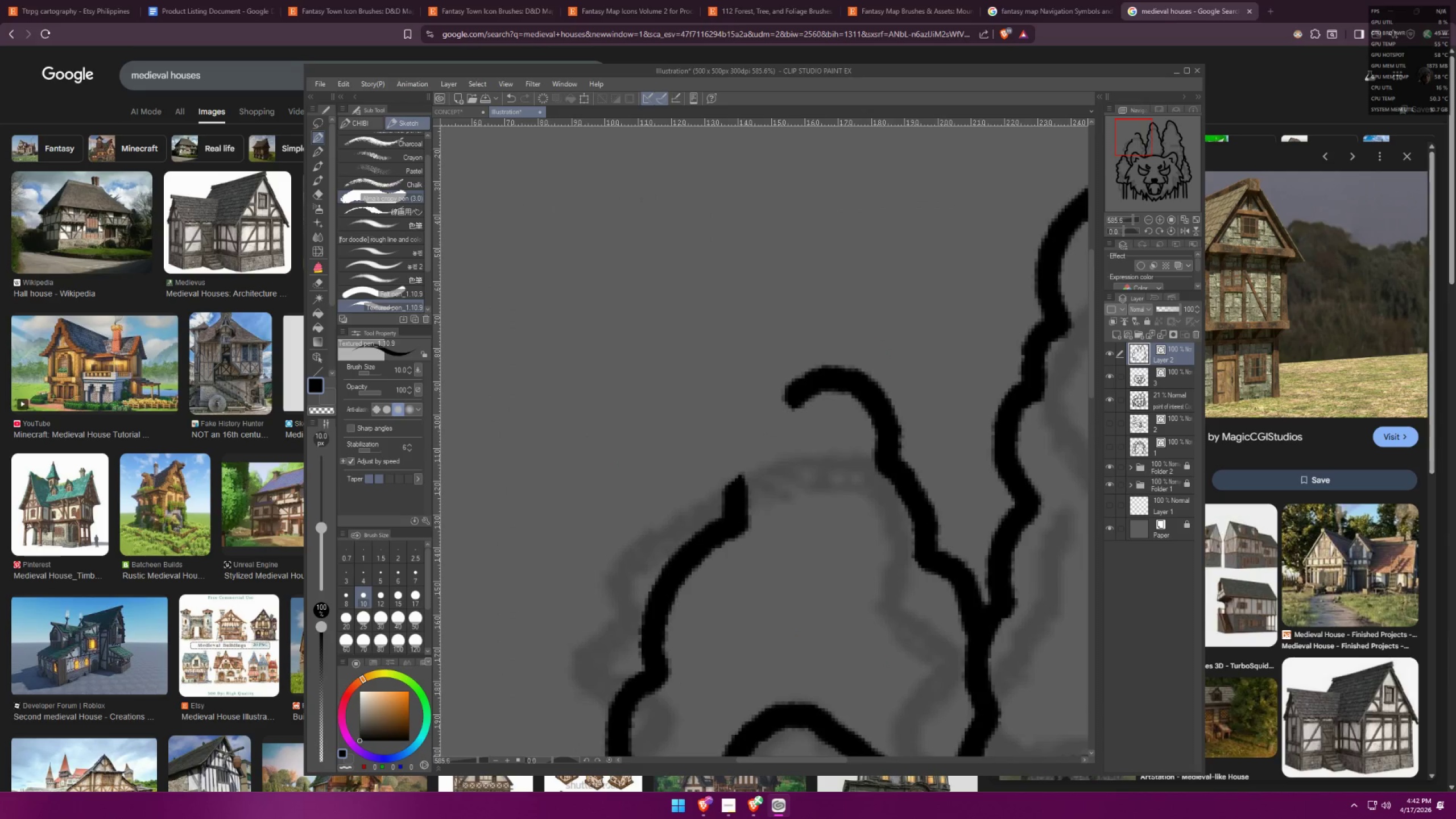 
left_click_drag(start_coordinate=[727, 458], to_coordinate=[739, 465])
 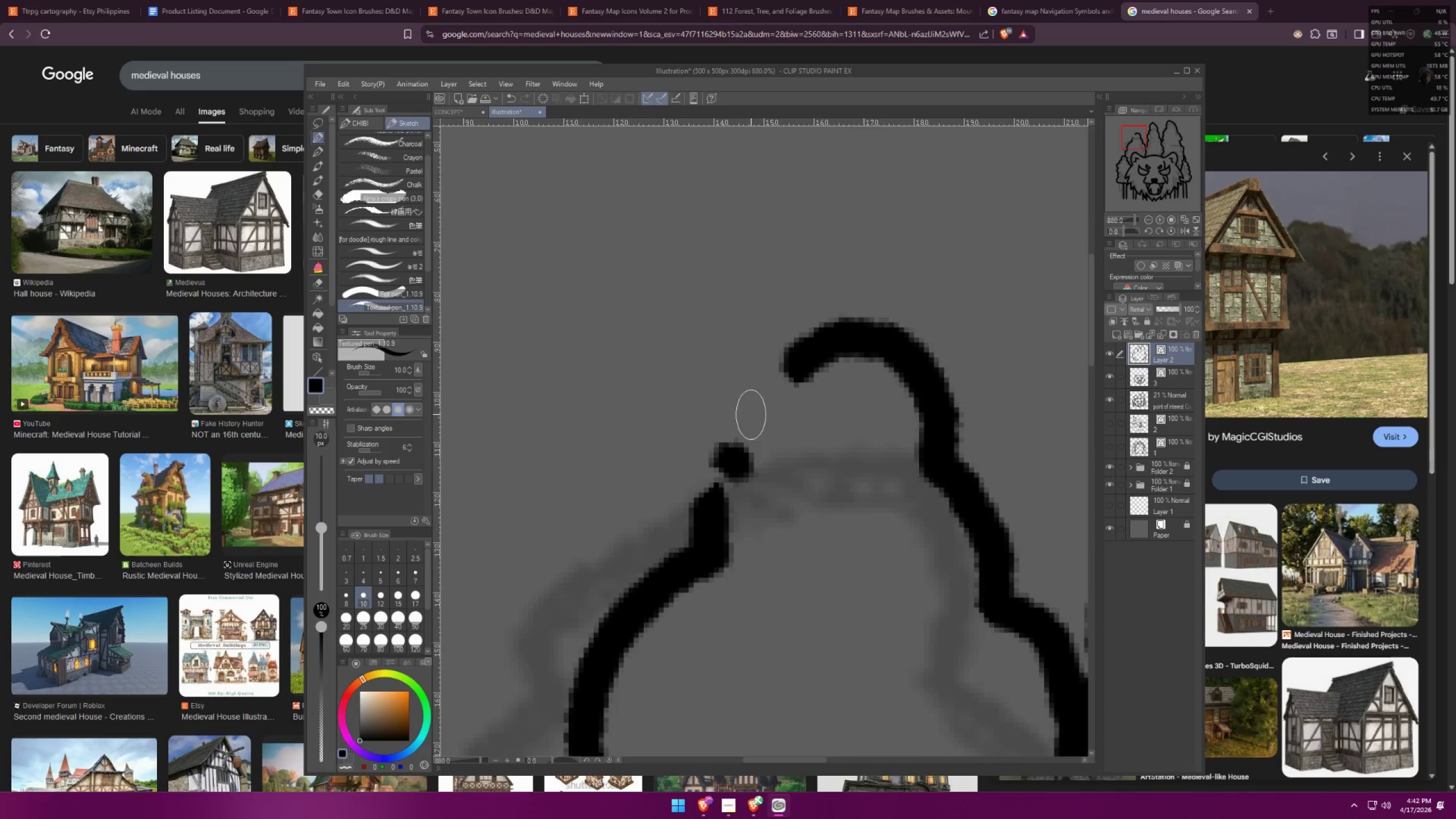 
scroll: coordinate [777, 450], scroll_direction: up, amount: 5.0
 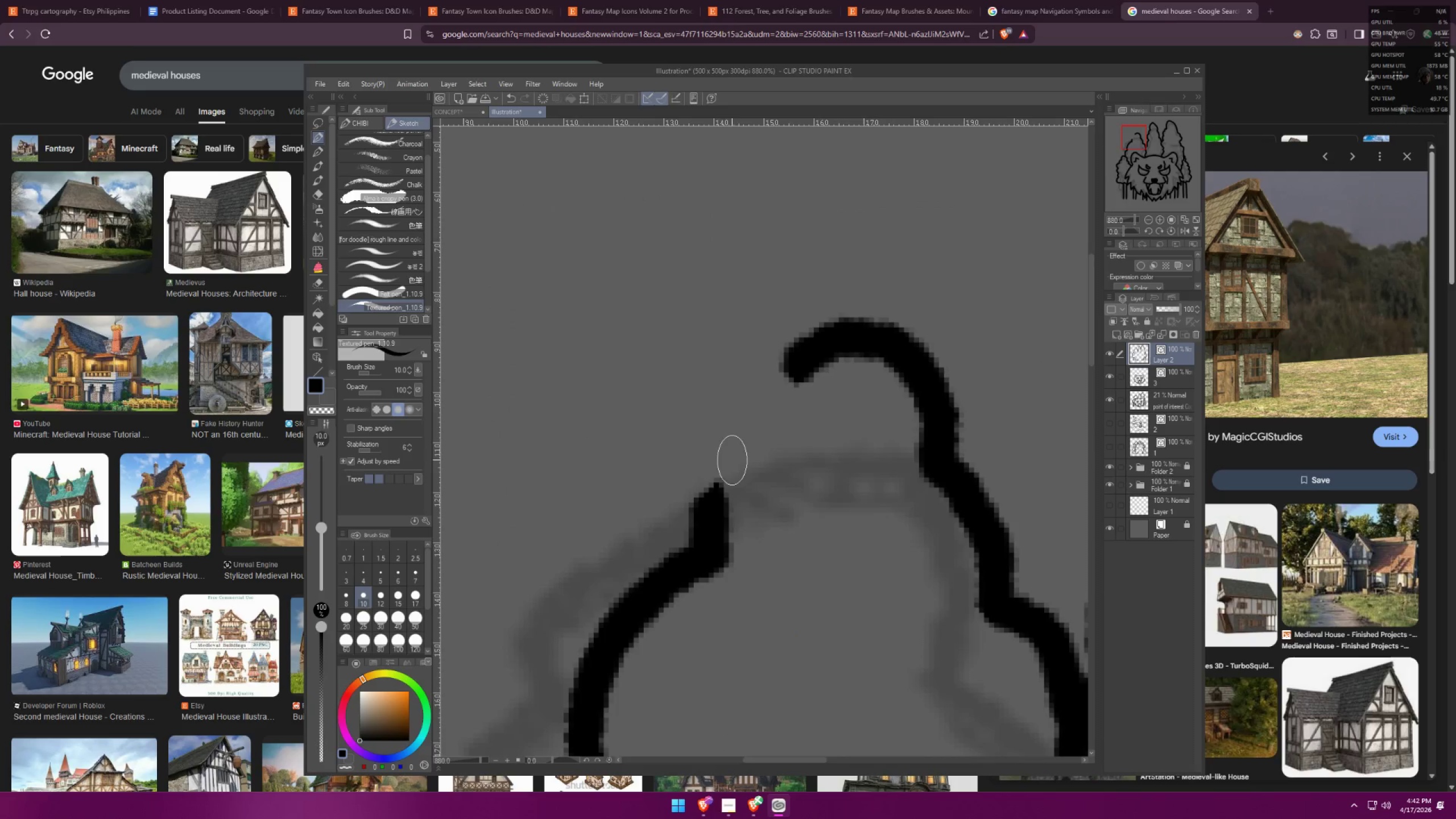 
left_click_drag(start_coordinate=[751, 420], to_coordinate=[760, 427])
 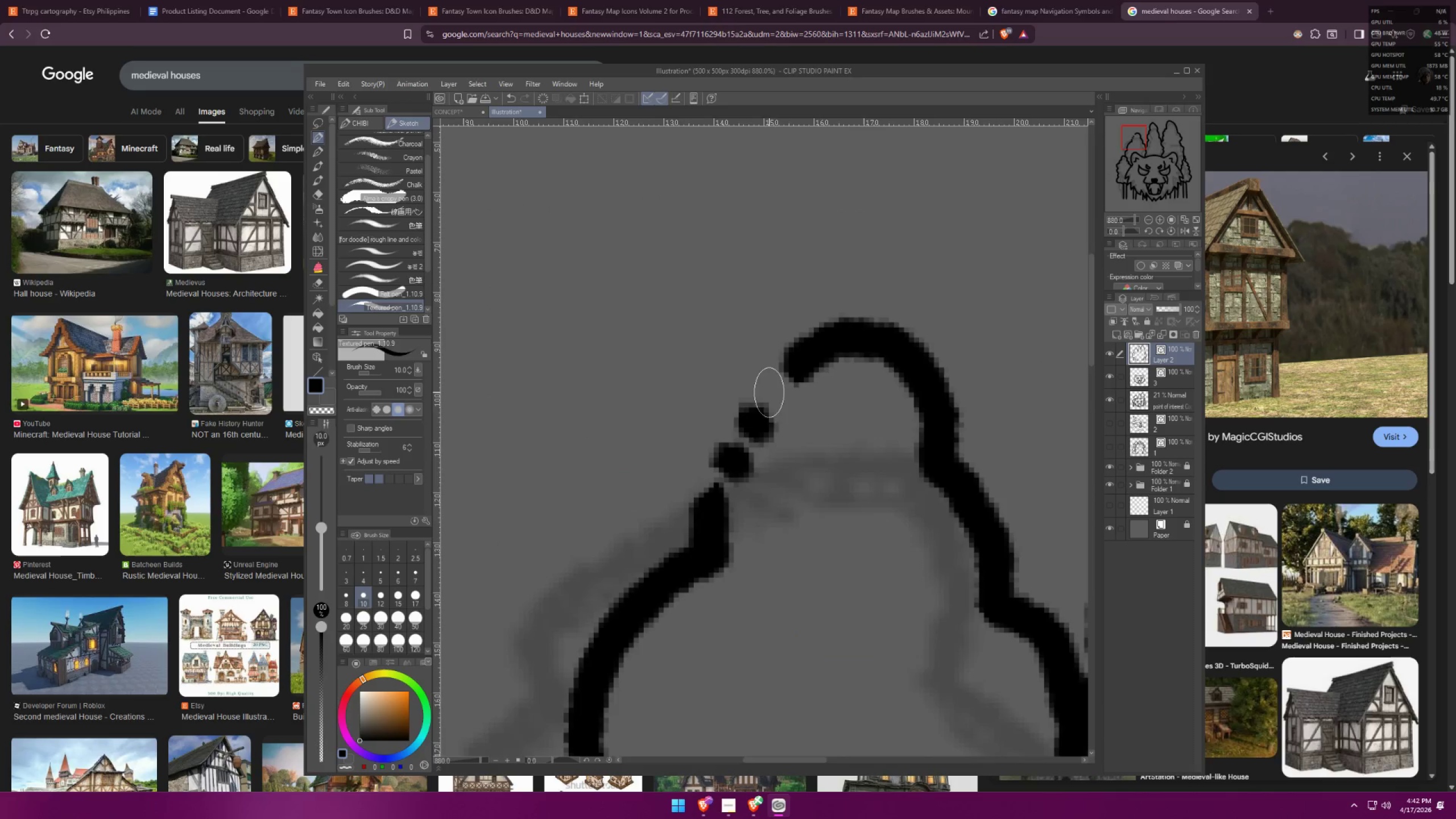 
key(Control+Z)
 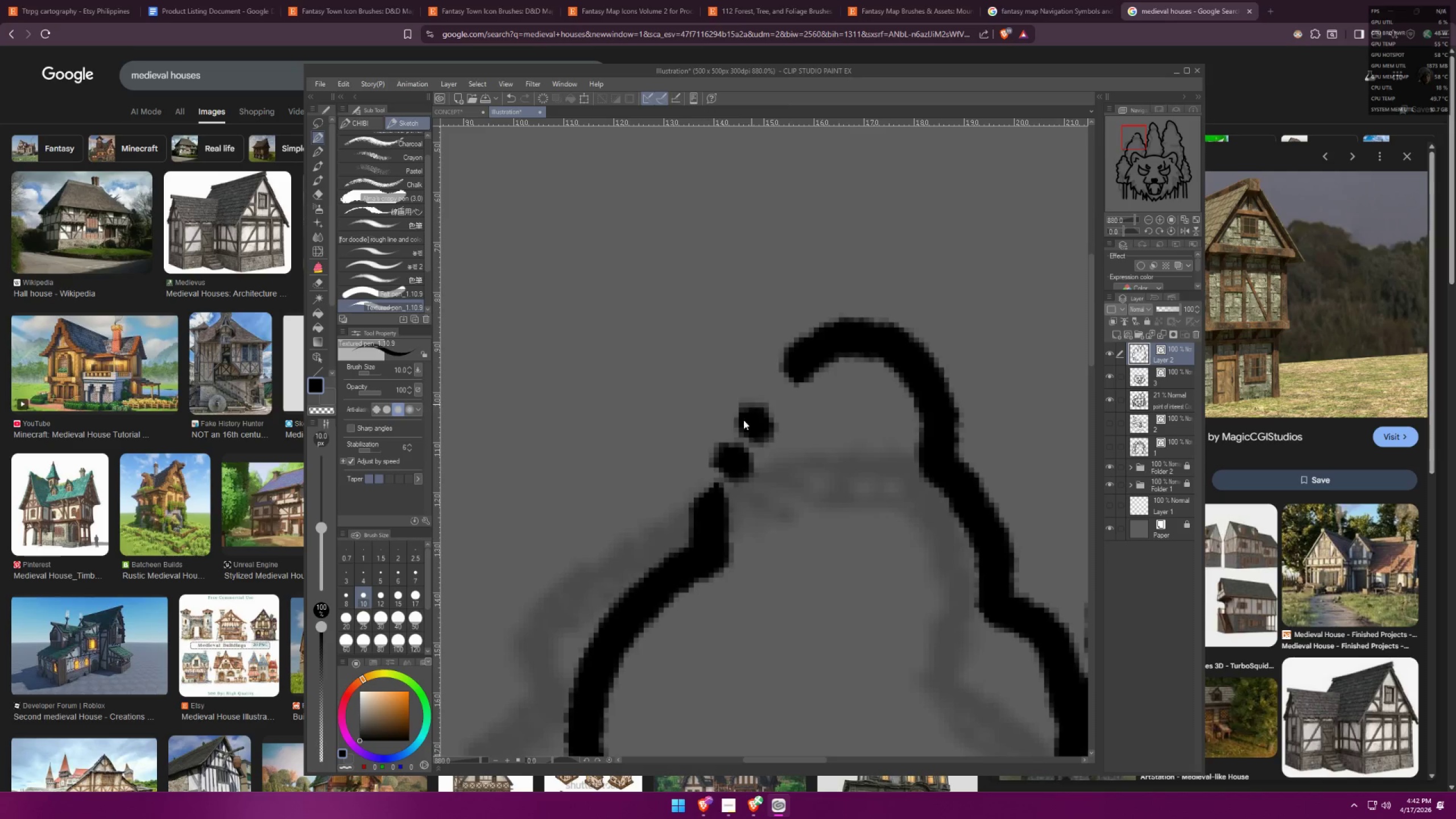 
key(Control+Z)
 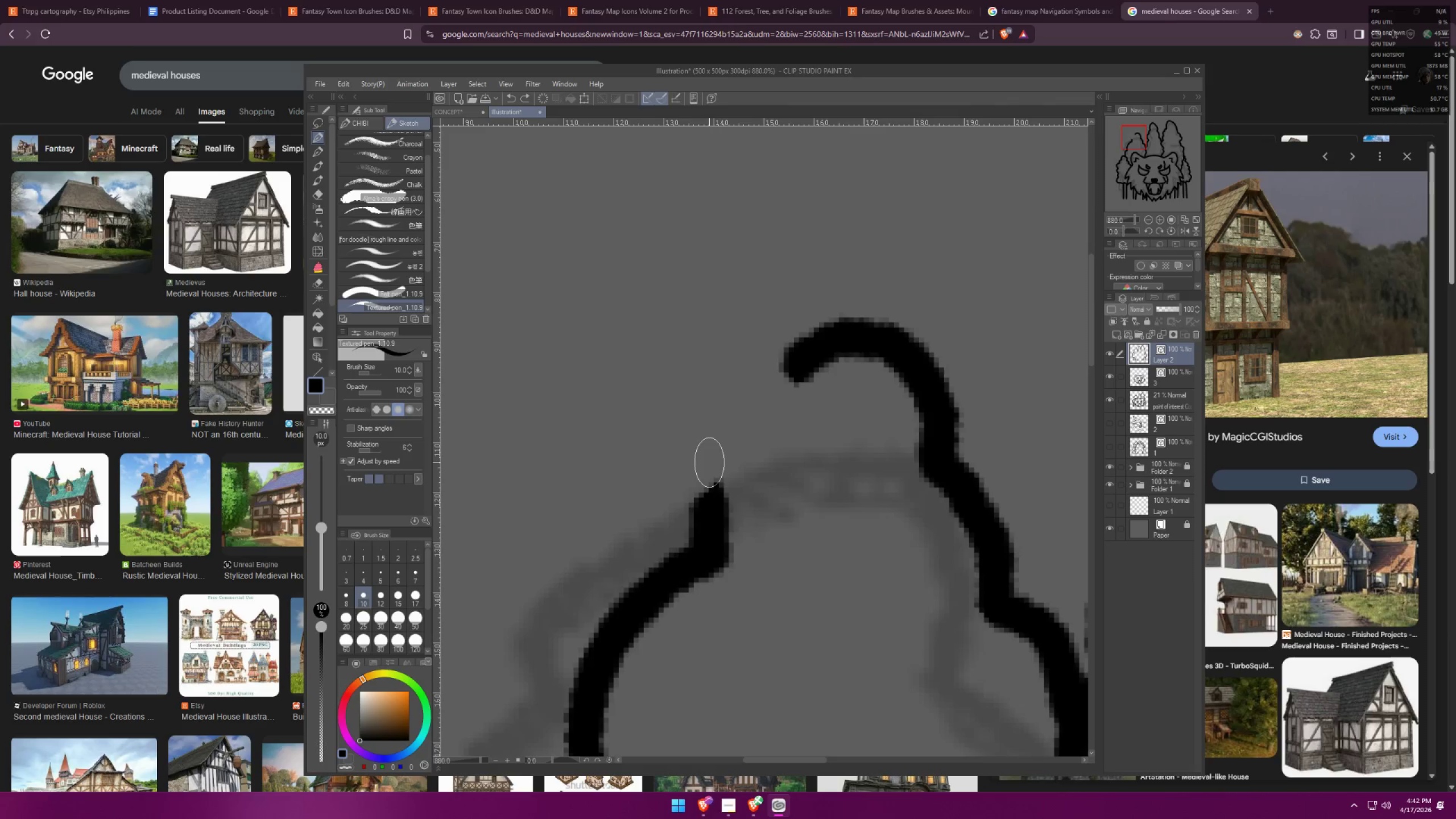 
left_click_drag(start_coordinate=[711, 462], to_coordinate=[733, 462])
 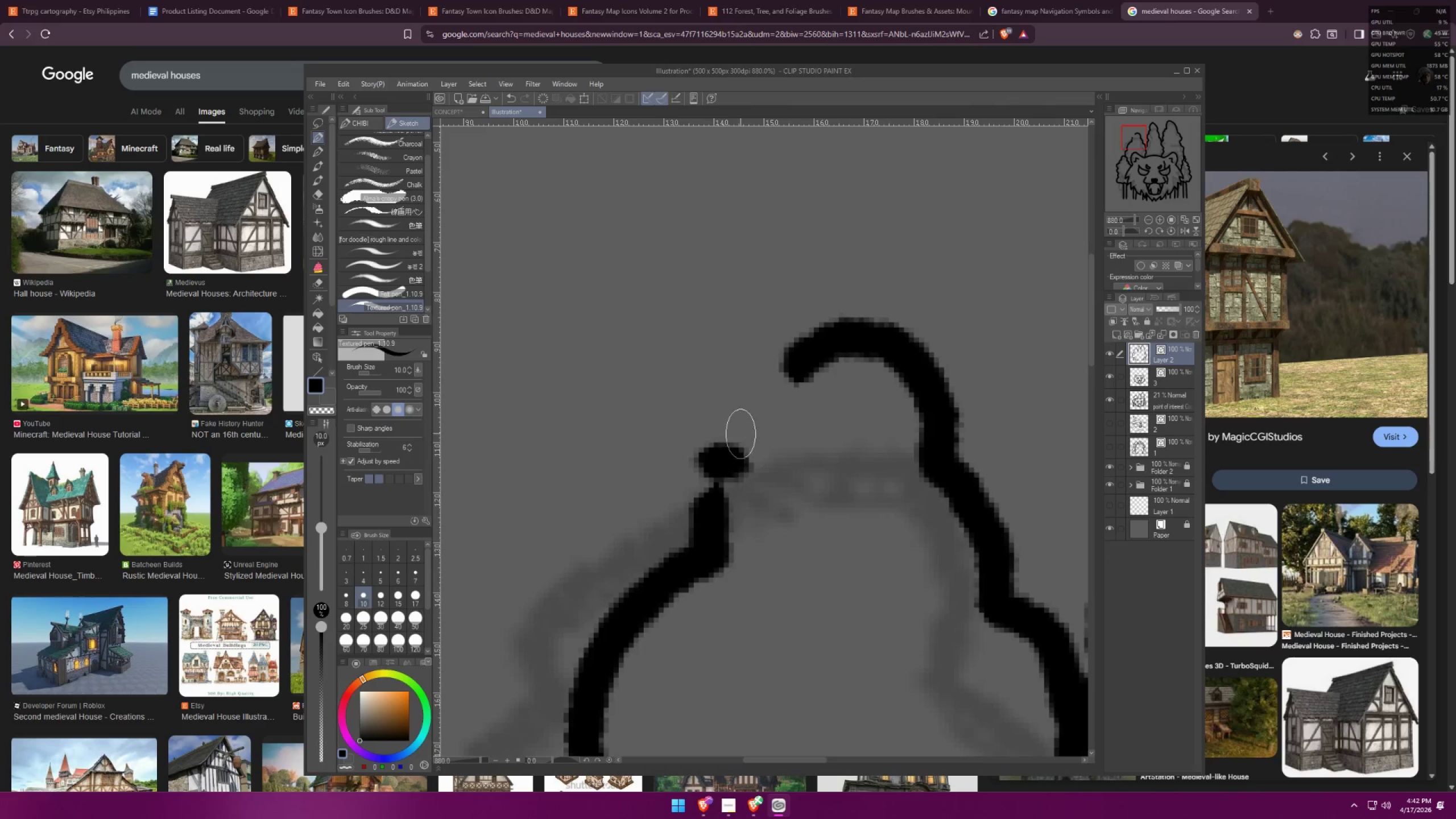 
left_click_drag(start_coordinate=[737, 427], to_coordinate=[754, 429])
 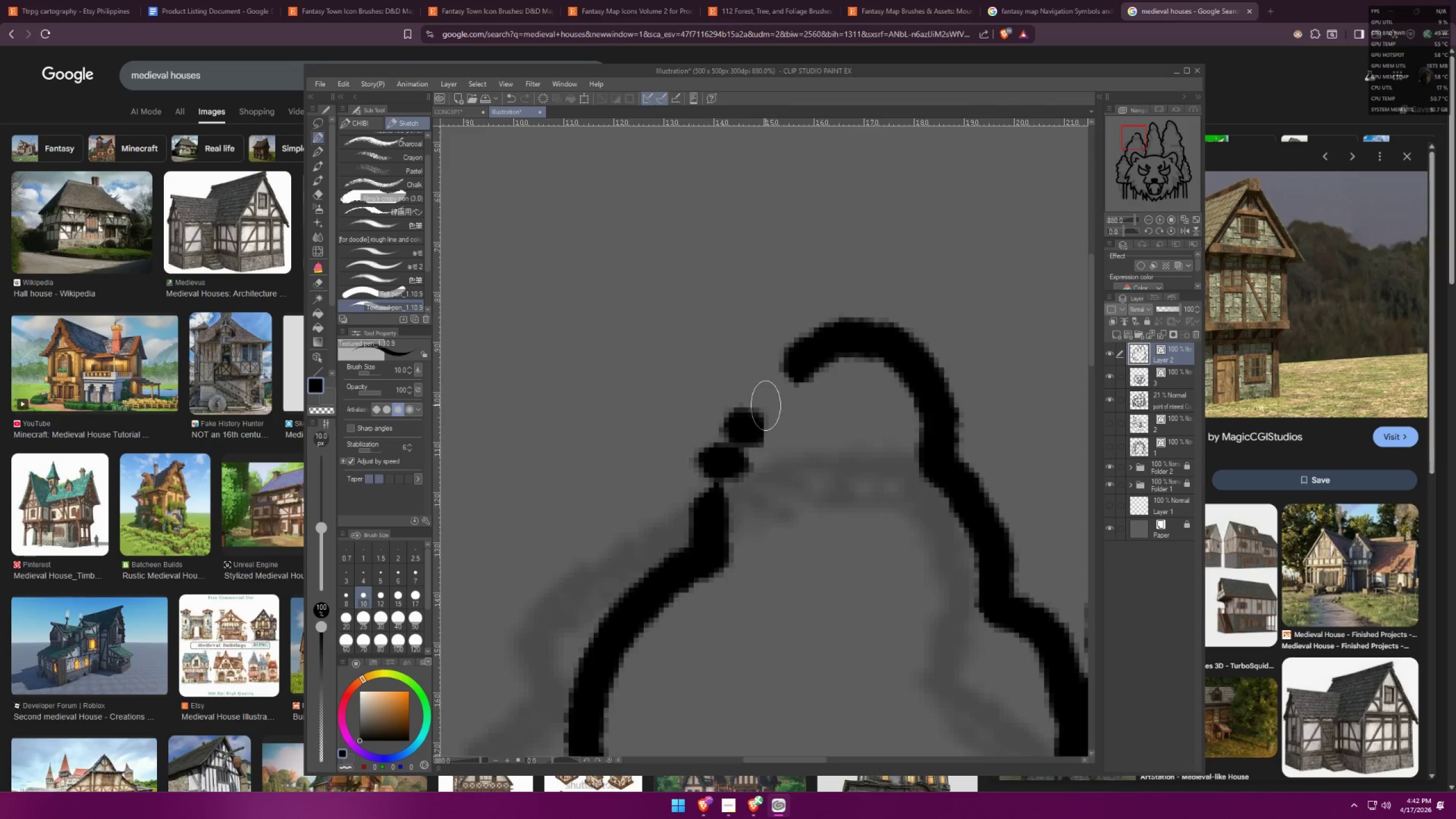 
key(Control+ControlLeft)
 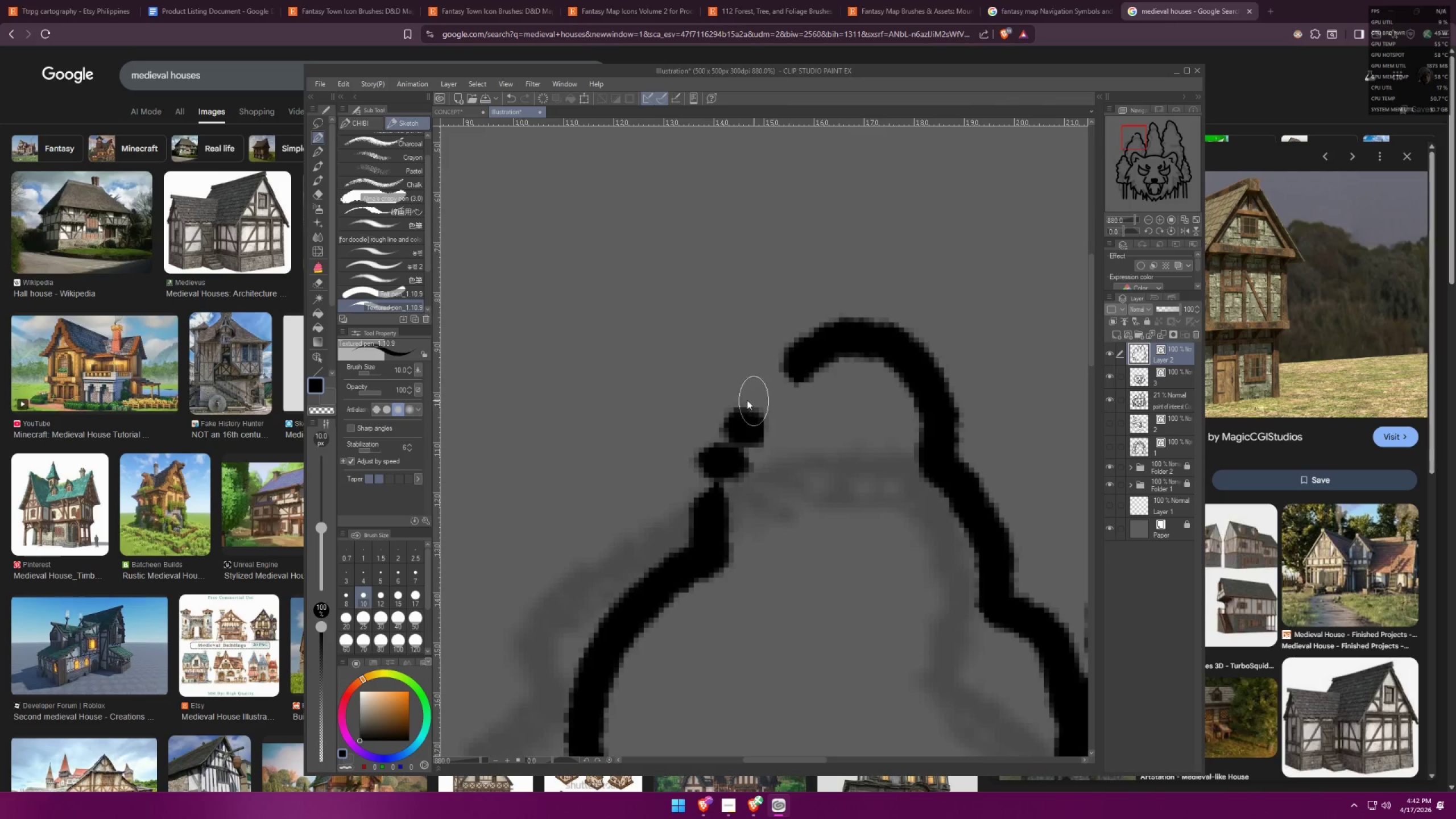 
key(Control+Z)
 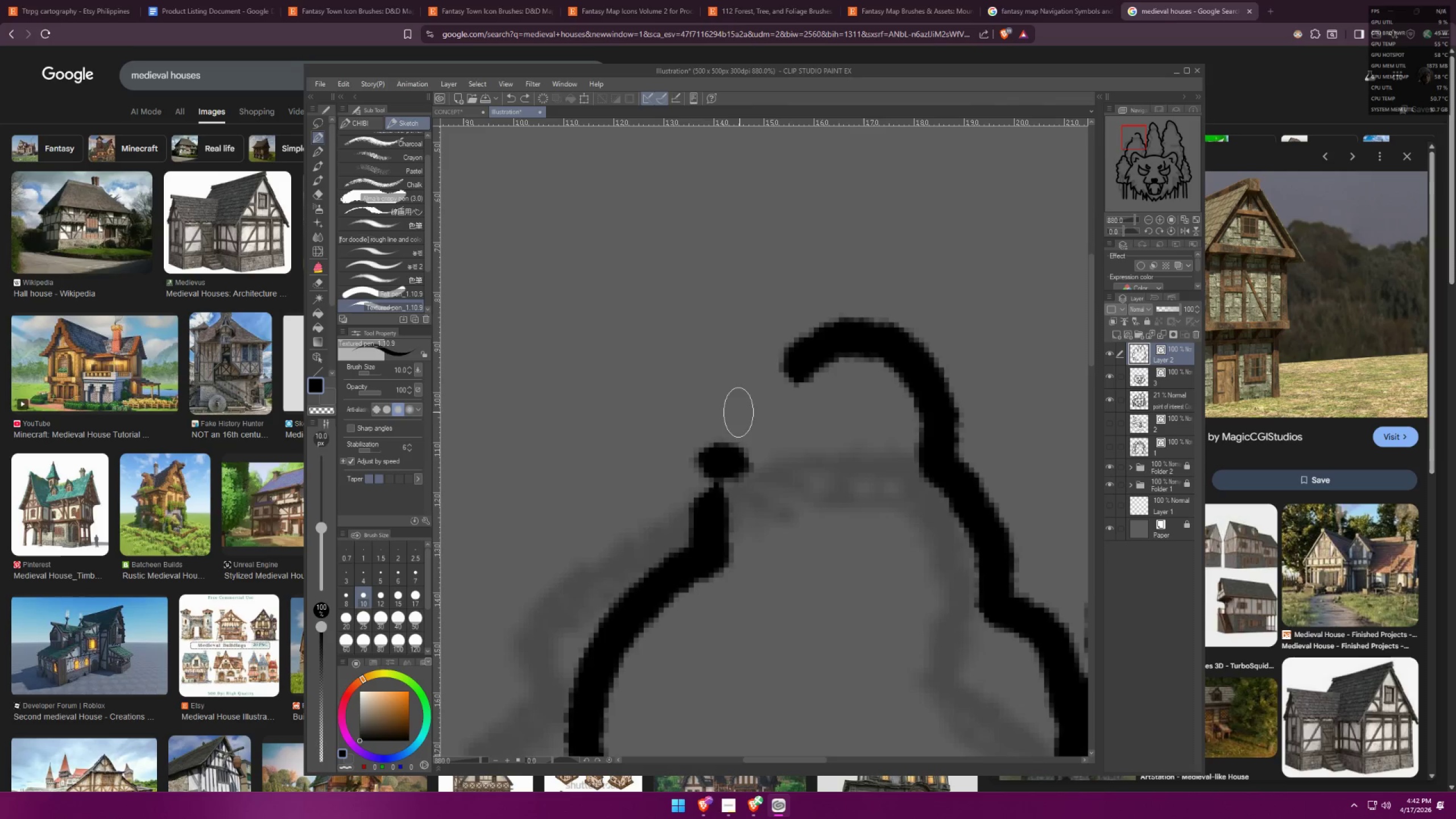 
left_click_drag(start_coordinate=[743, 415], to_coordinate=[756, 423])
 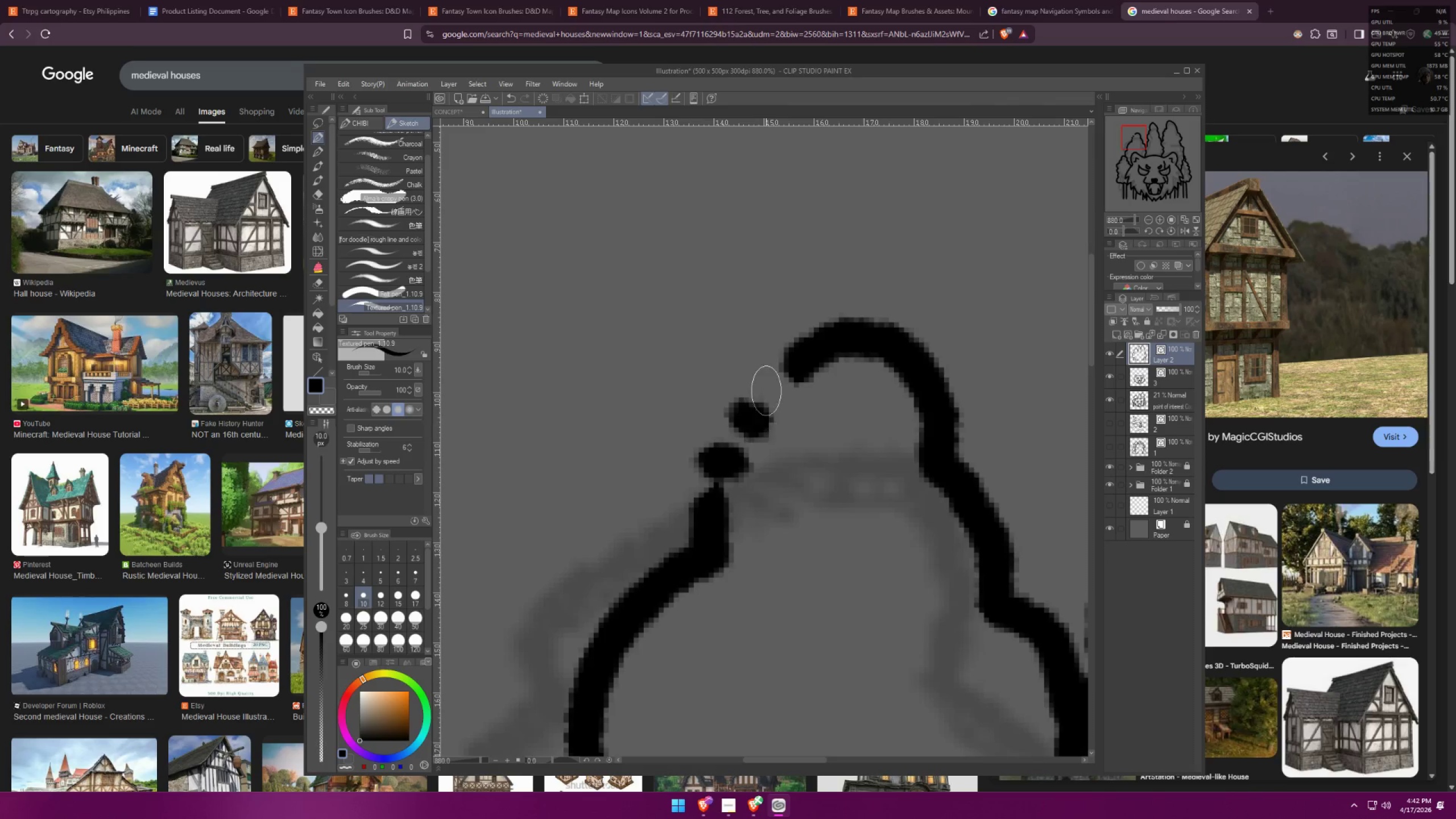 
left_click_drag(start_coordinate=[765, 384], to_coordinate=[773, 392])
 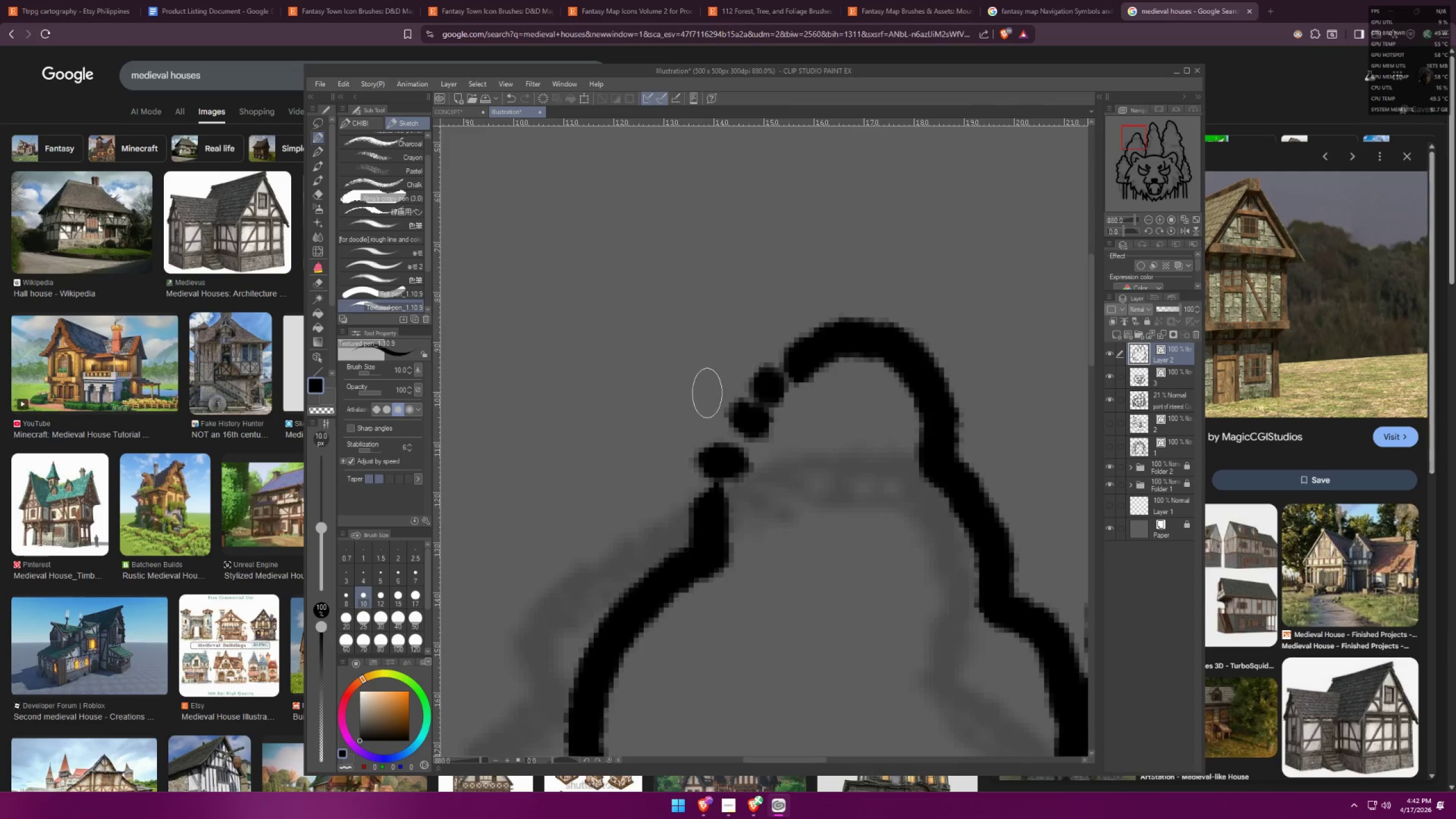 
scroll: coordinate [919, 350], scroll_direction: down, amount: 18.0
 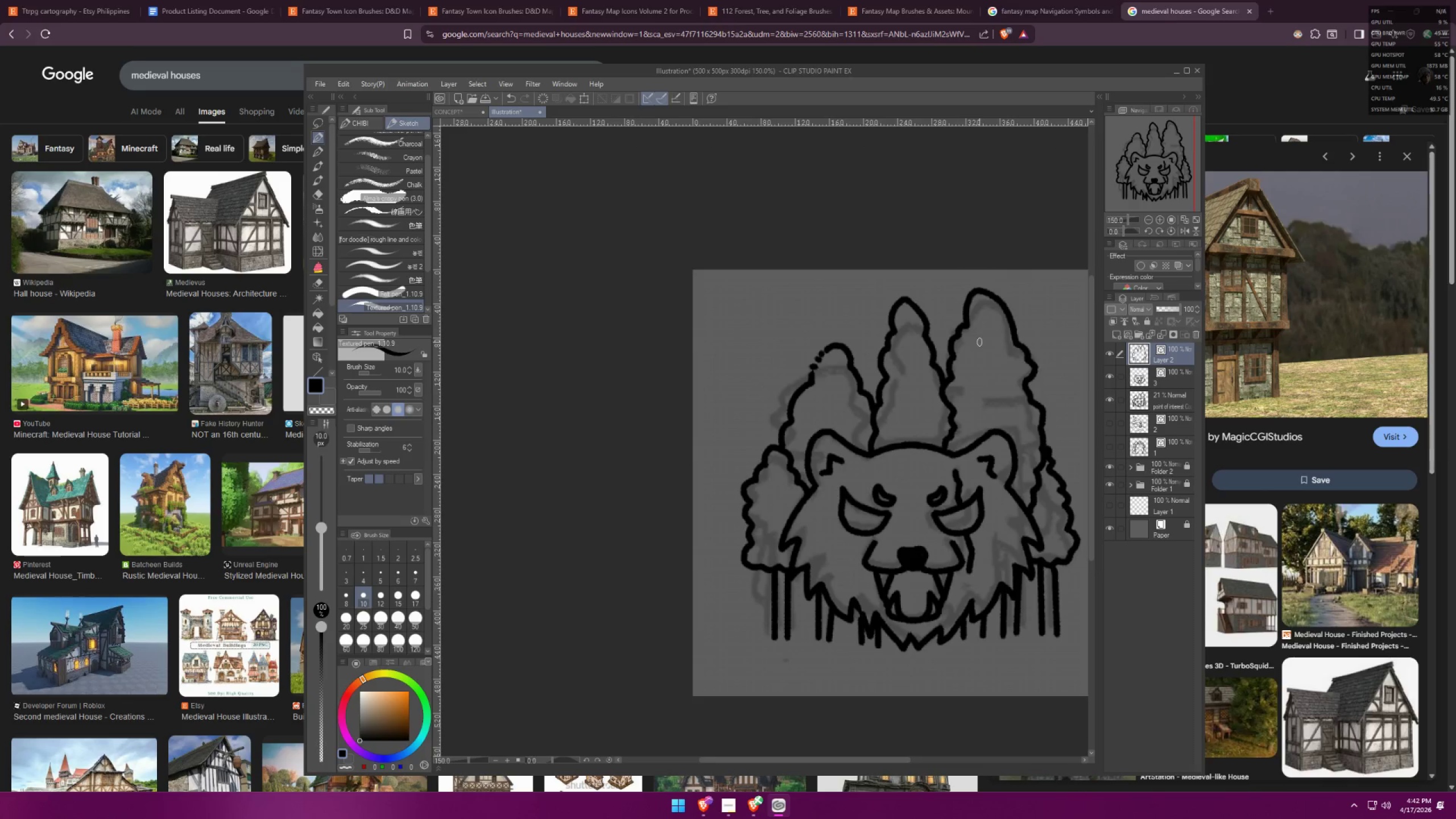 
left_click_drag(start_coordinate=[917, 313], to_coordinate=[929, 392])
 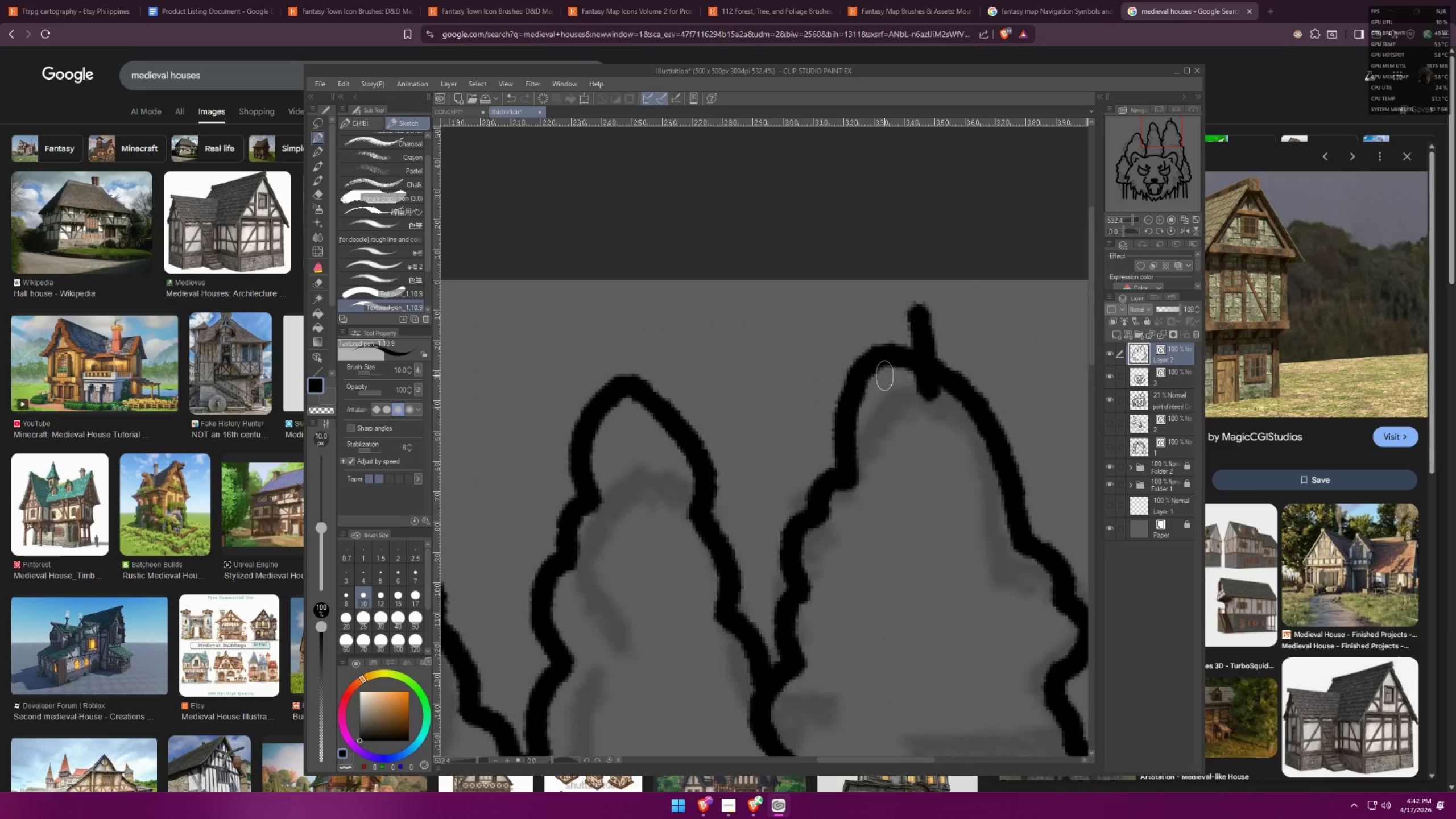 
scroll: coordinate [894, 363], scroll_direction: up, amount: 18.0
 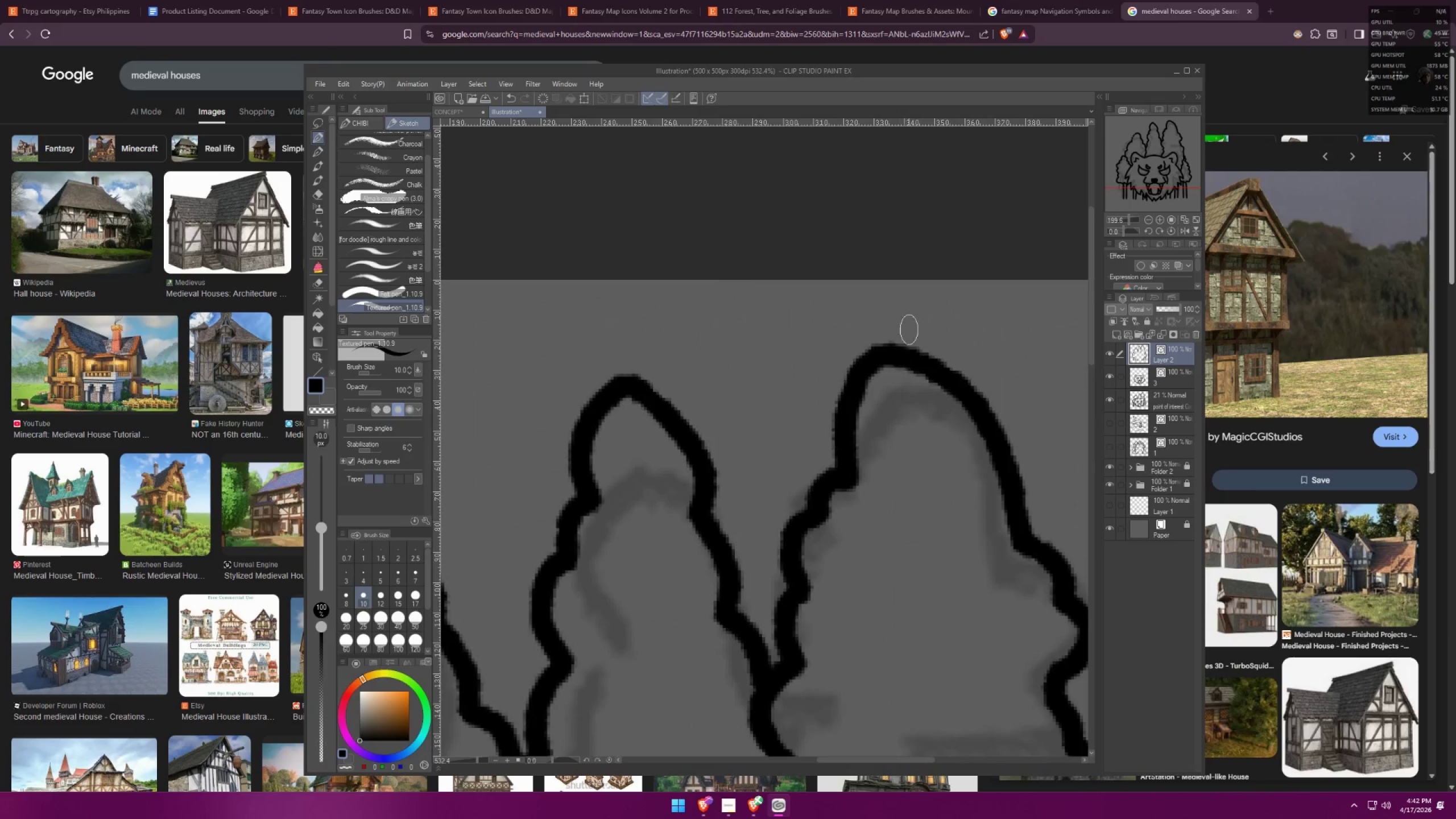 
left_click_drag(start_coordinate=[814, 357], to_coordinate=[856, 406])
 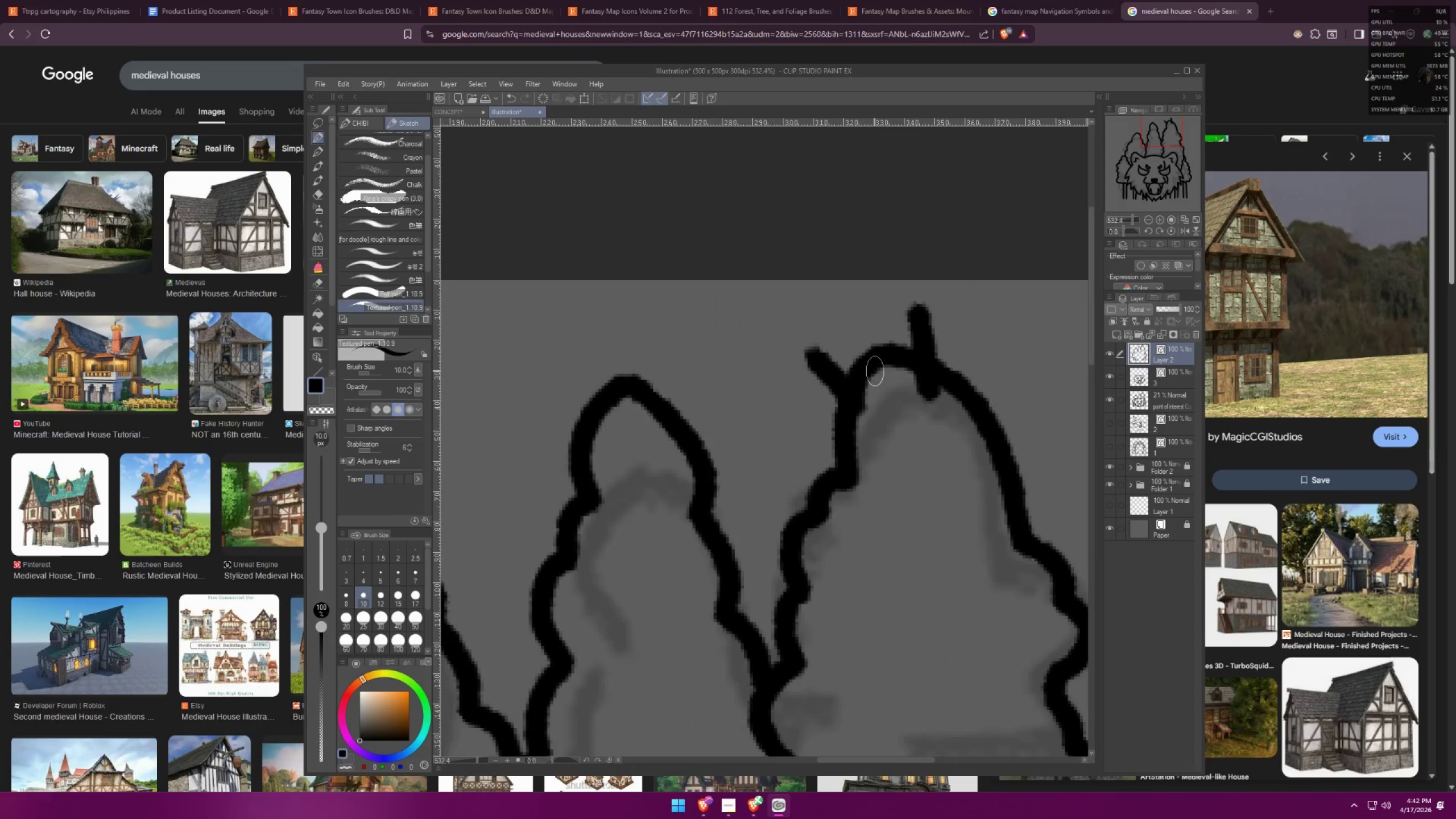 
key(E)
 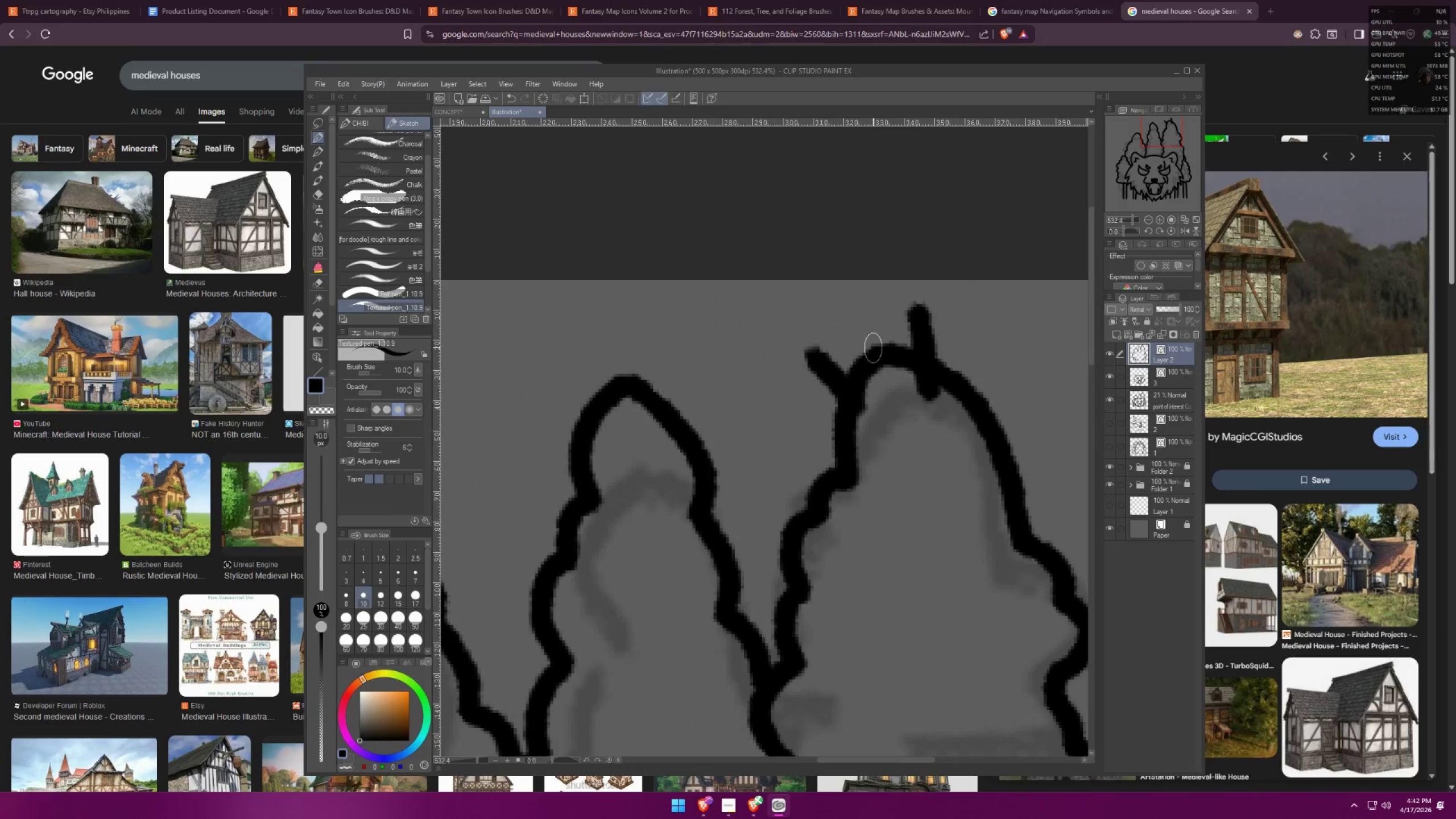 
left_click_drag(start_coordinate=[871, 346], to_coordinate=[876, 358])
 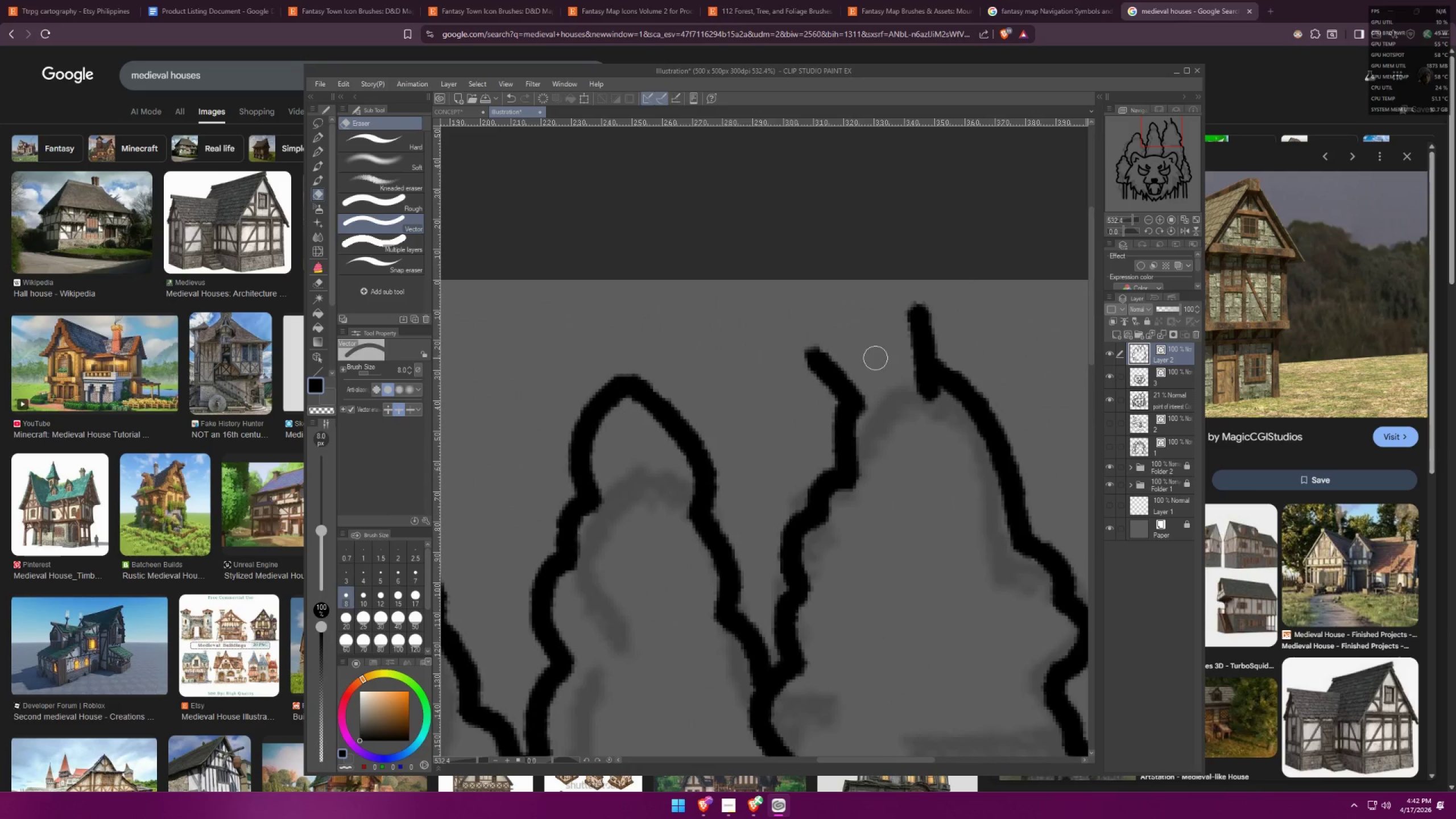 
triple_click([835, 374])
 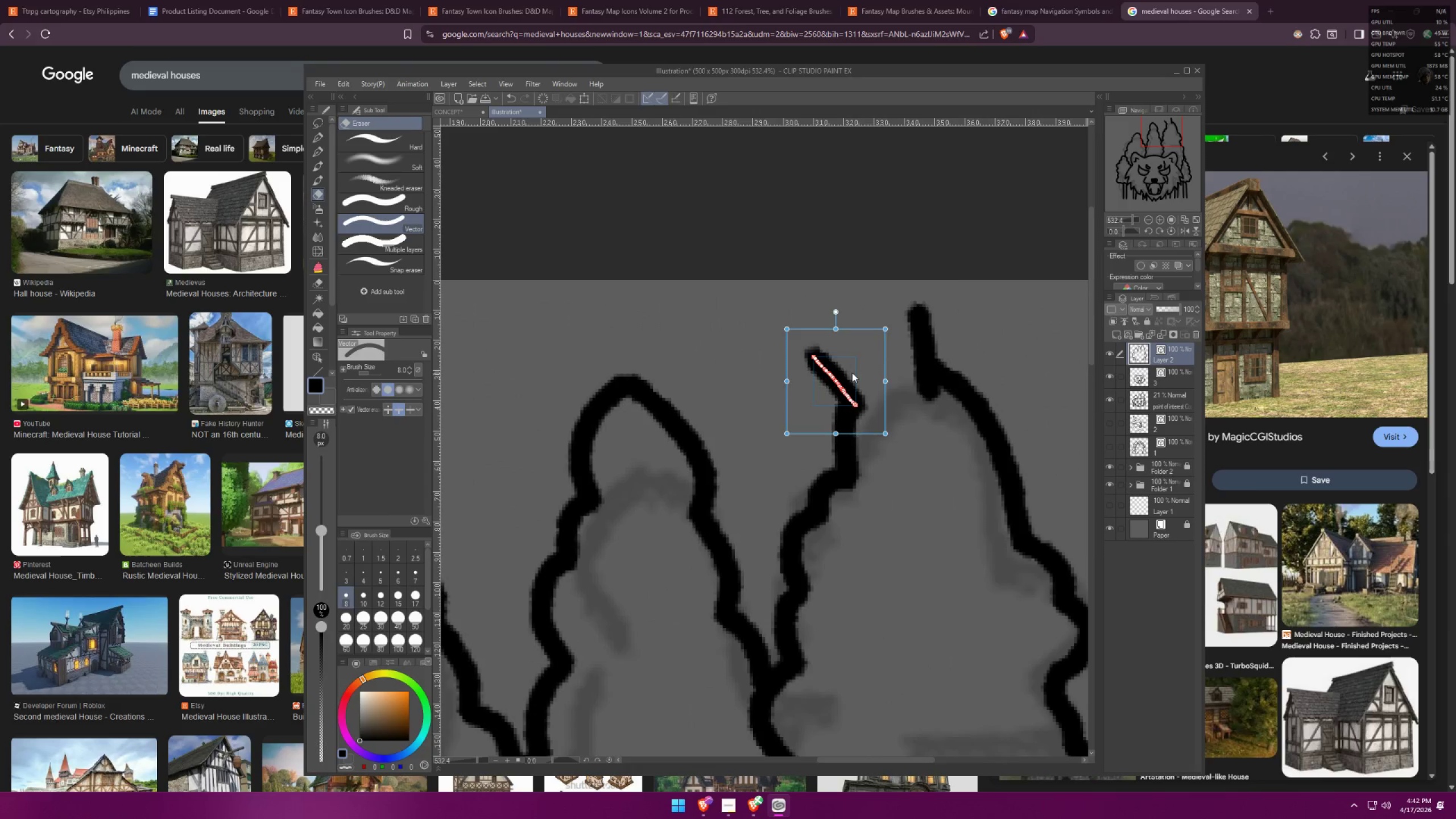 
key(Control+X)
 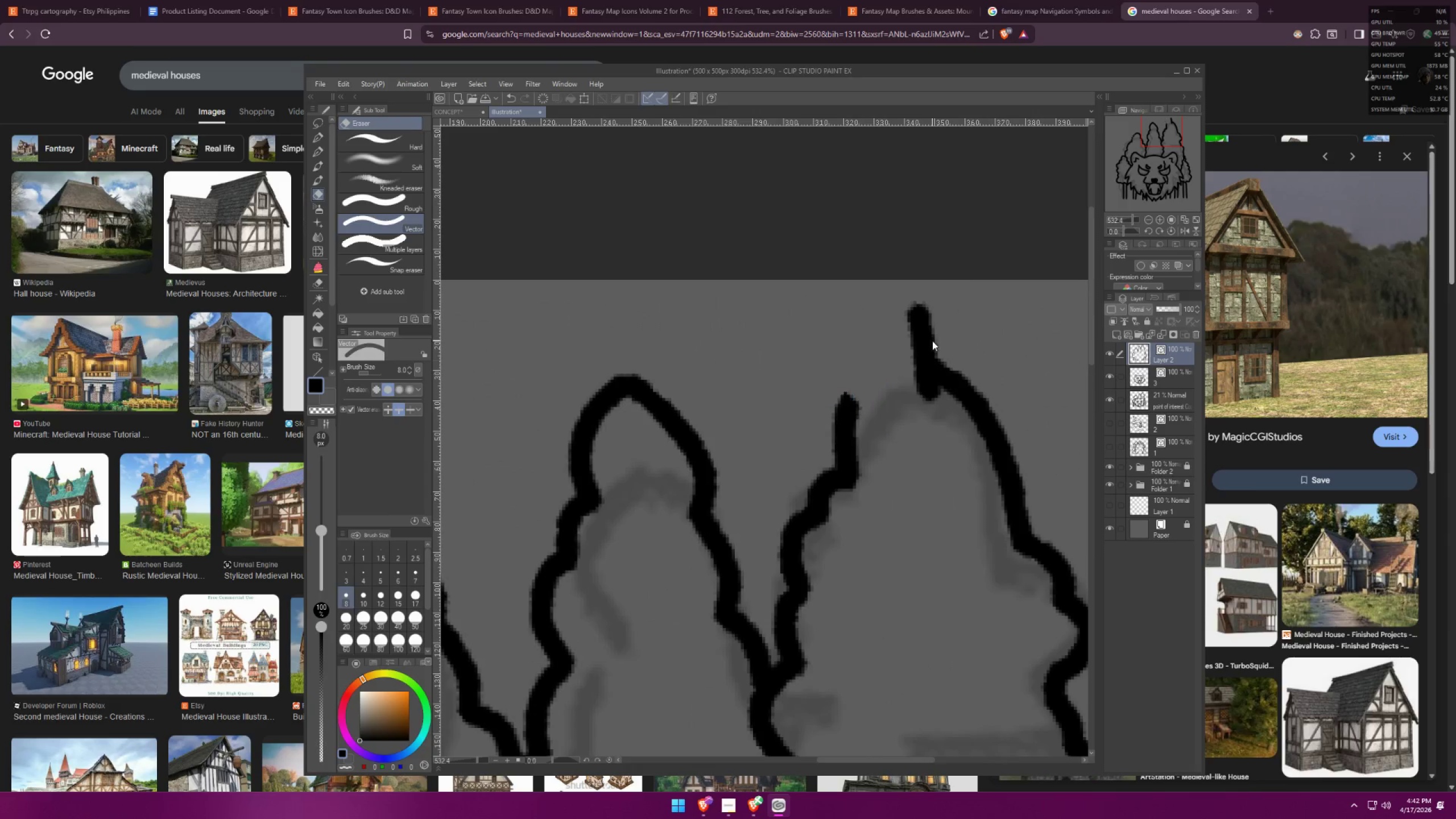 
triple_click([932, 341])
 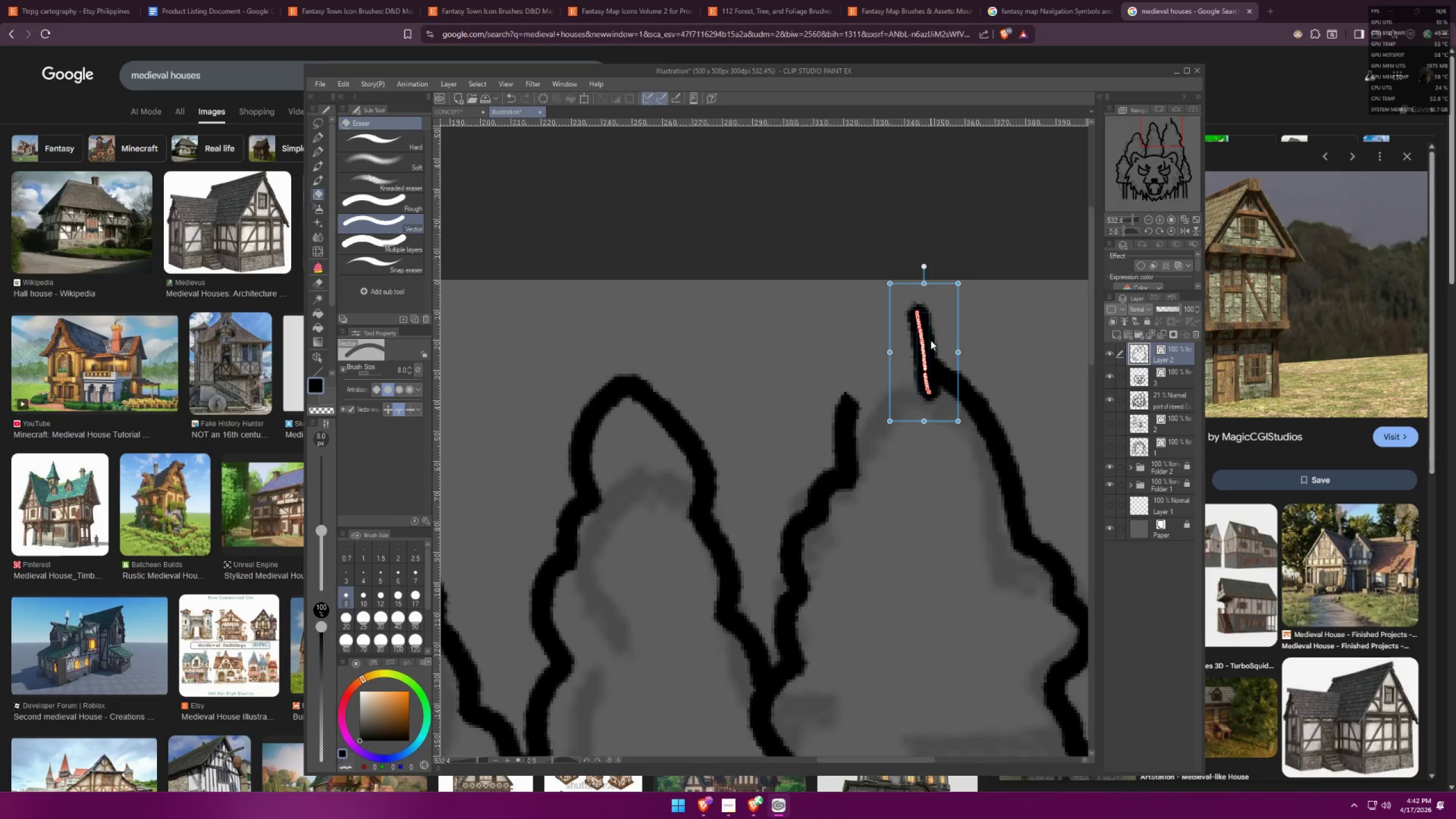 
key(Control+X)
 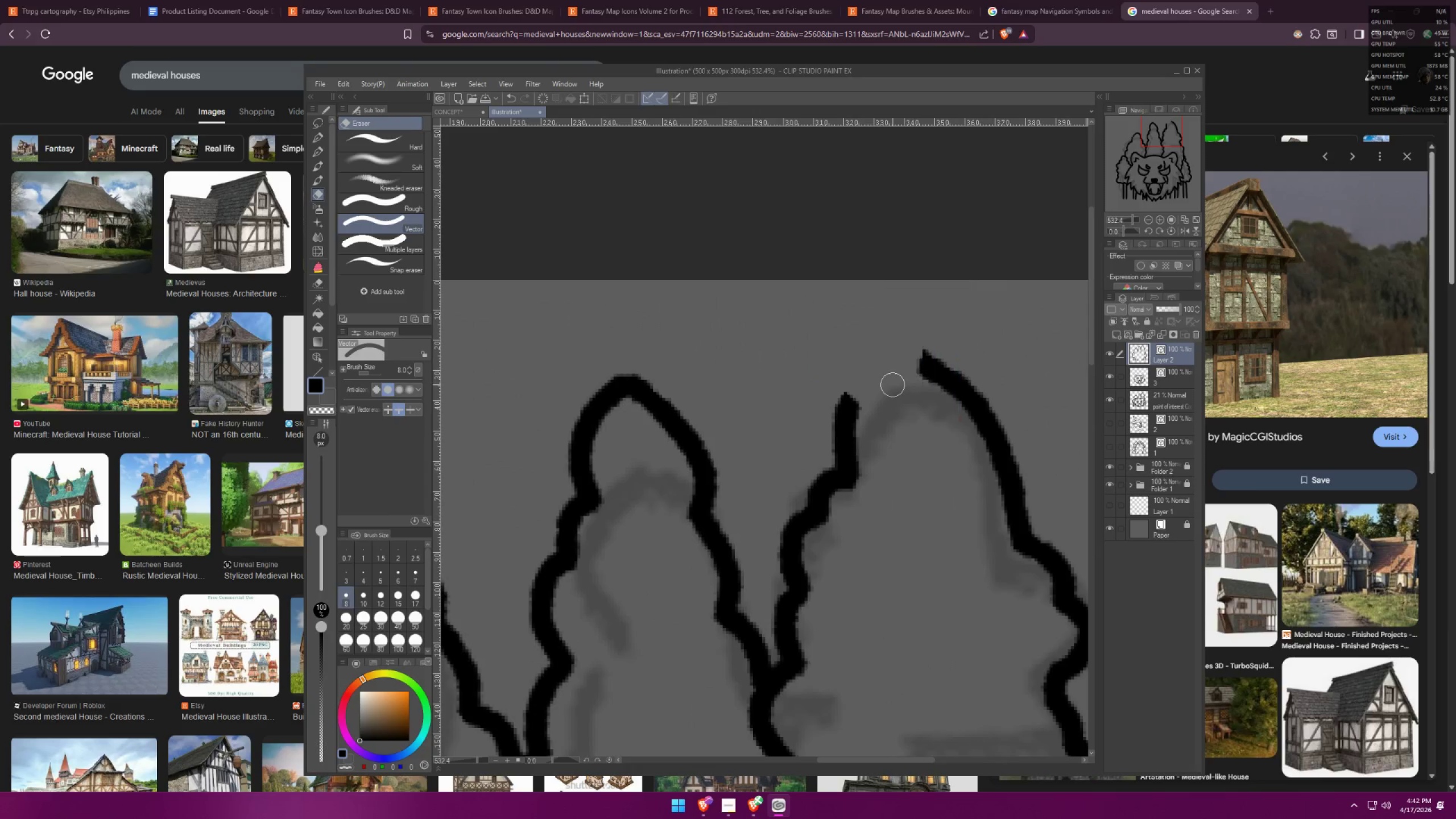 
hold_key(key=ControlLeft, duration=1.19)
 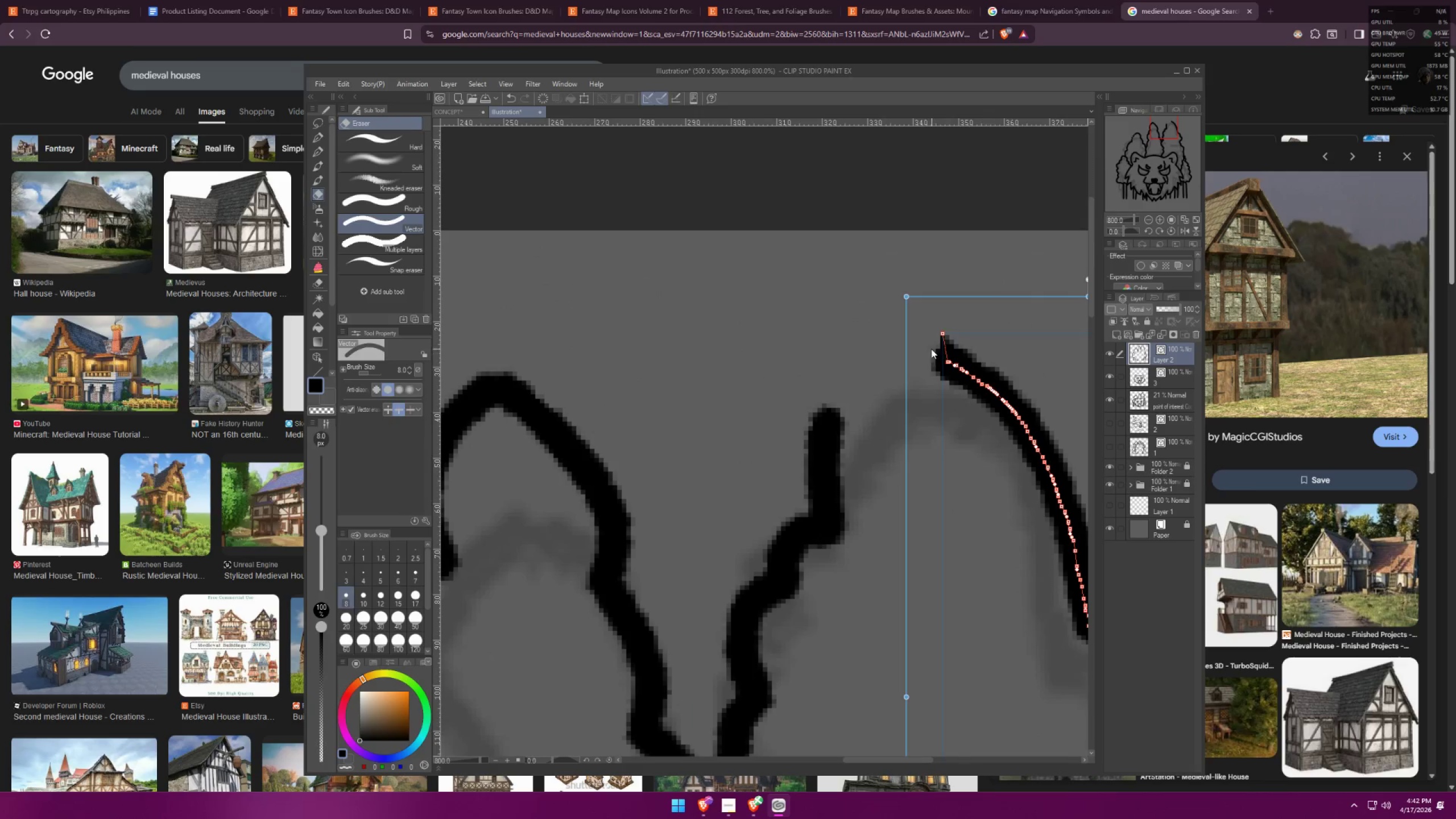 
scroll: coordinate [886, 379], scroll_direction: up, amount: 5.0
 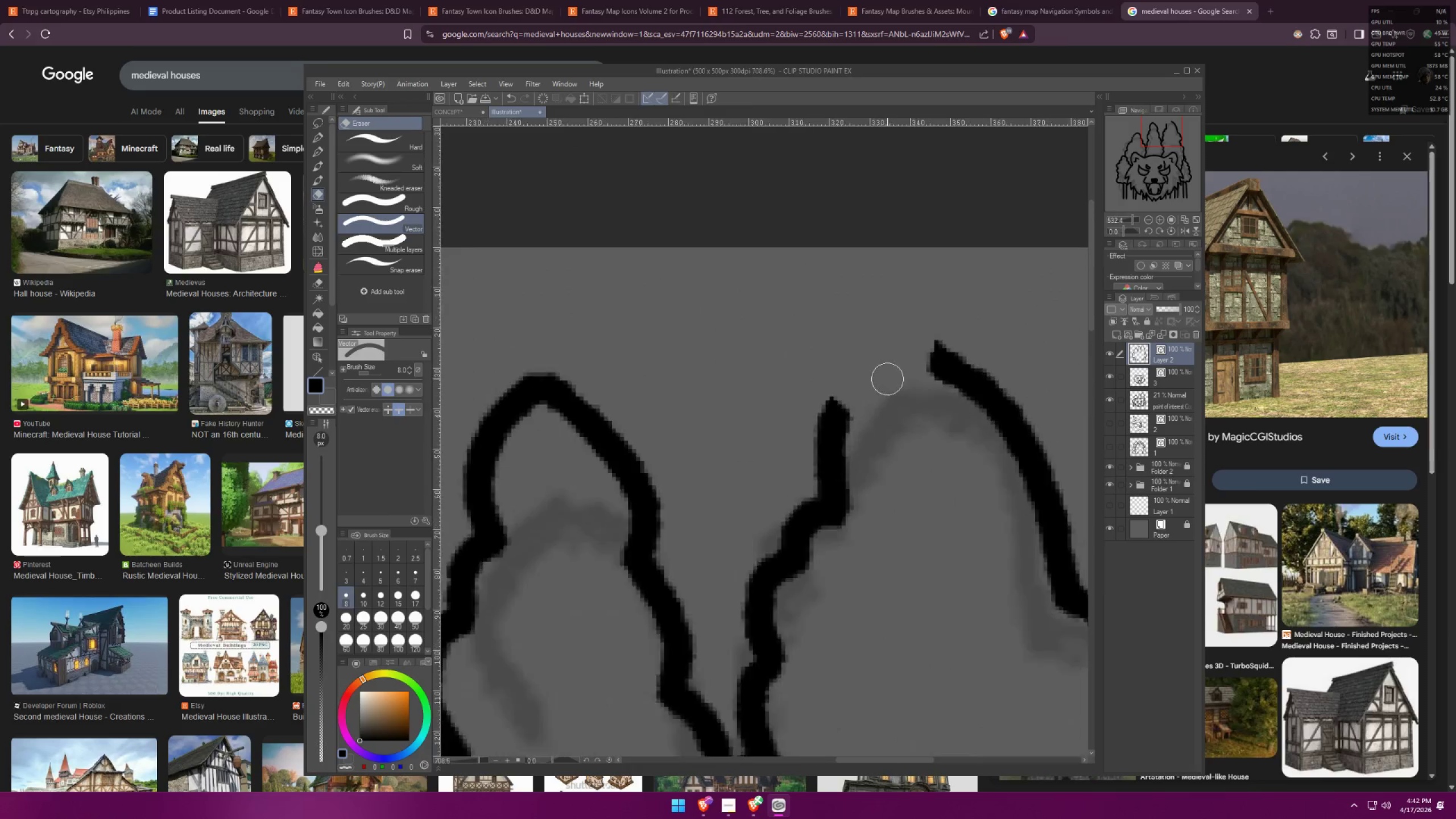 
left_click_drag(start_coordinate=[821, 398], to_coordinate=[834, 408])
 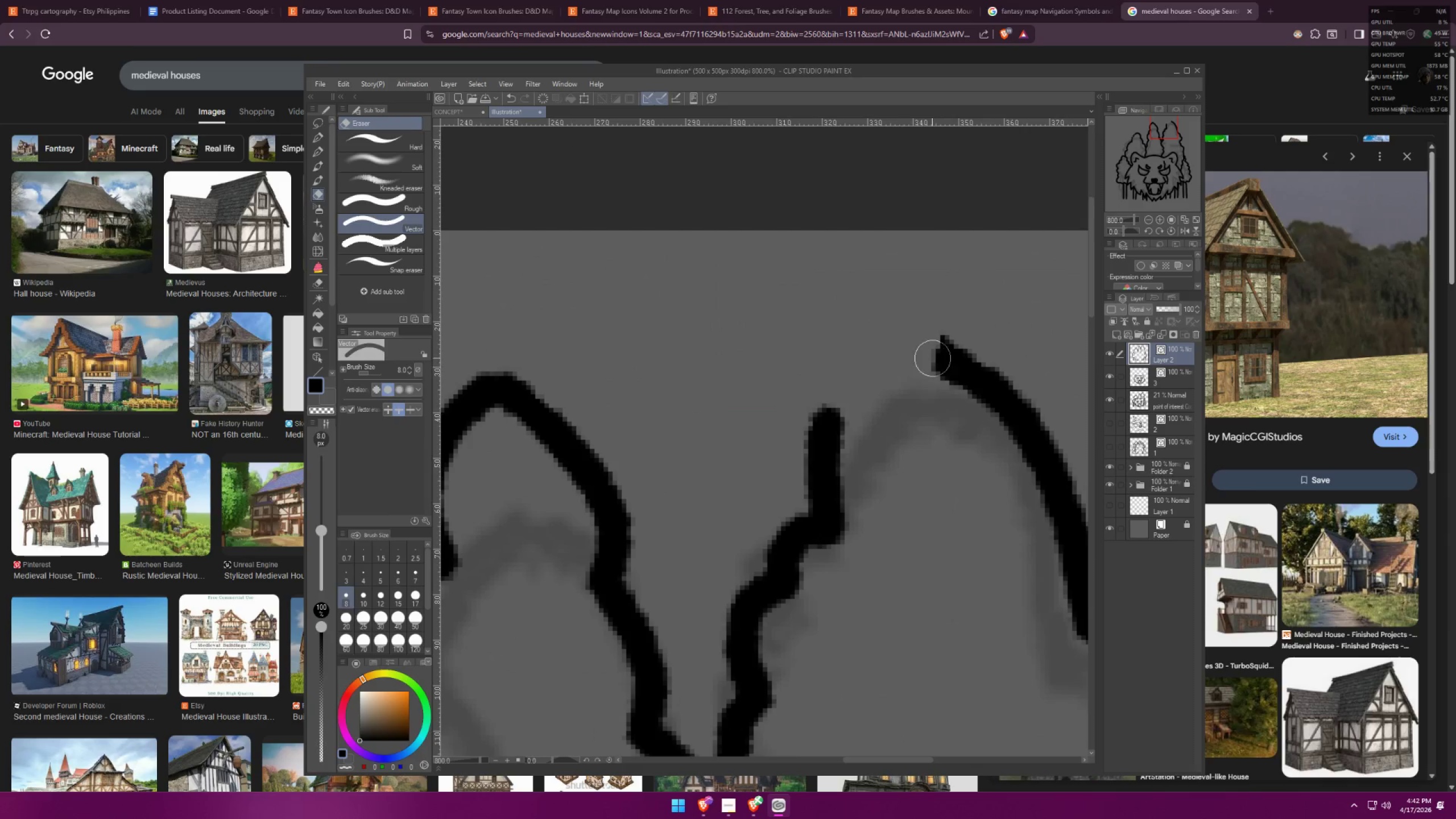 
hold_key(key=ControlLeft, duration=0.92)
left_click([938, 358])
 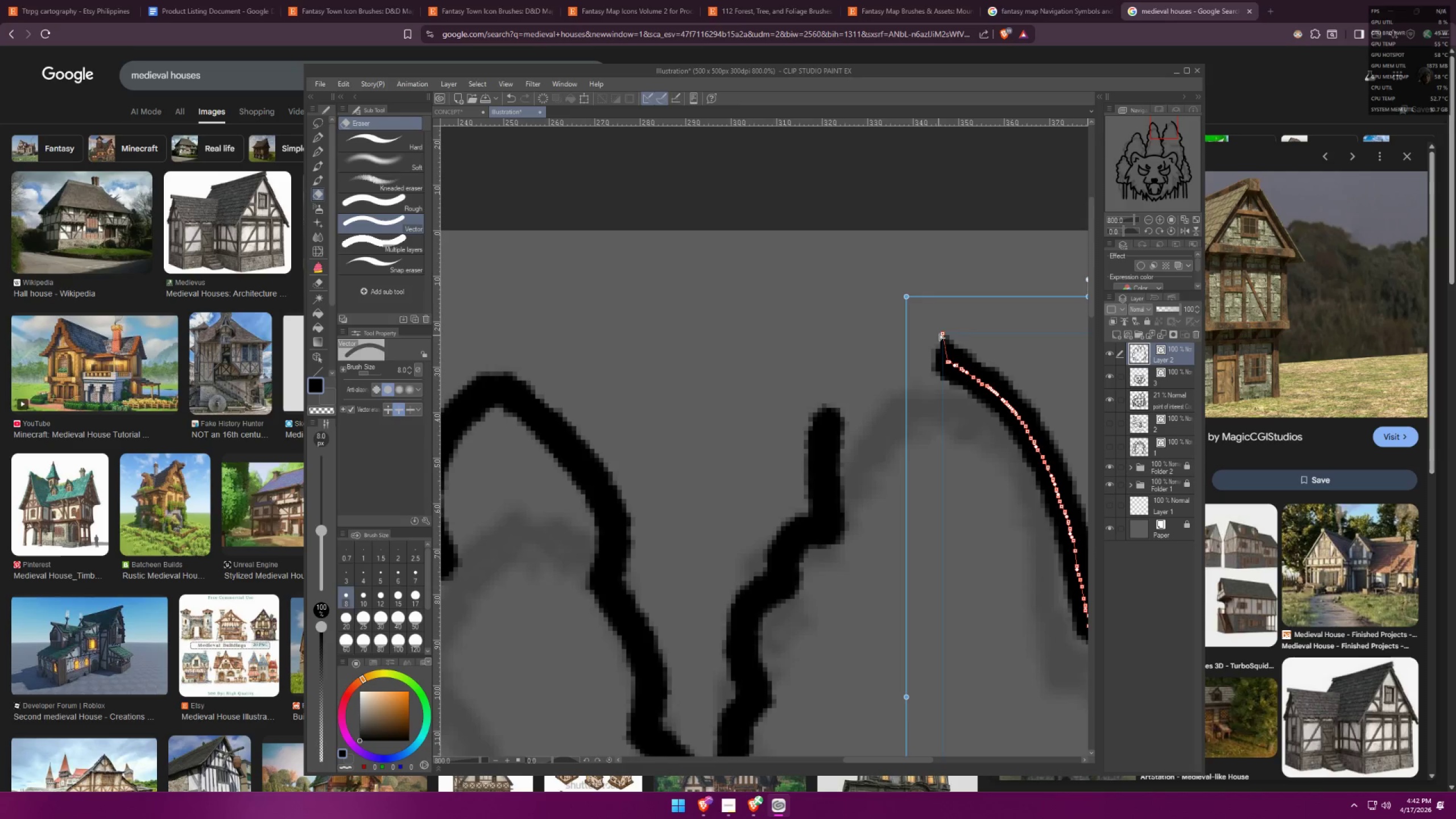 
left_click_drag(start_coordinate=[942, 329], to_coordinate=[937, 350])
 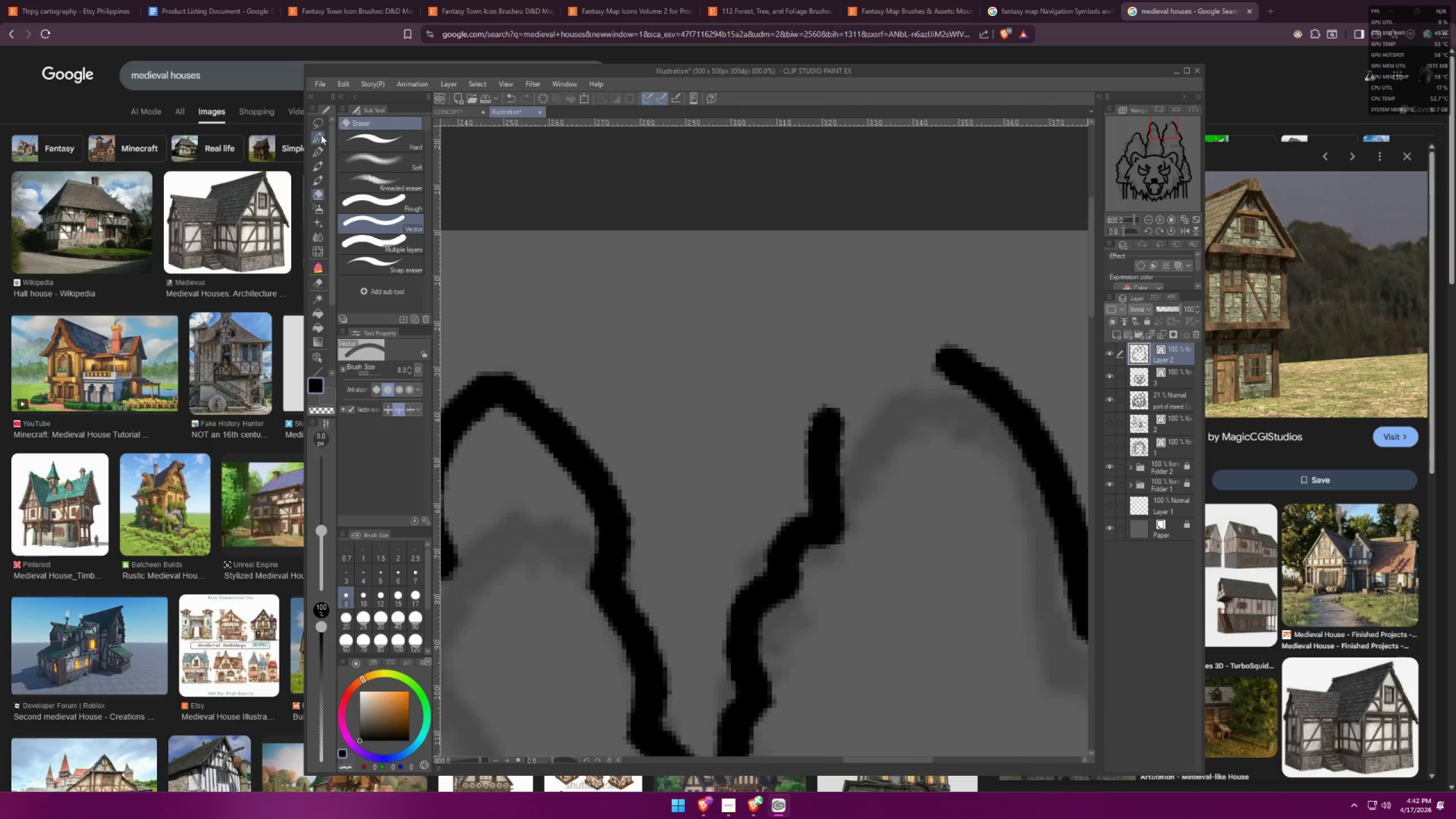 
left_click_drag(start_coordinate=[839, 404], to_coordinate=[854, 412])
 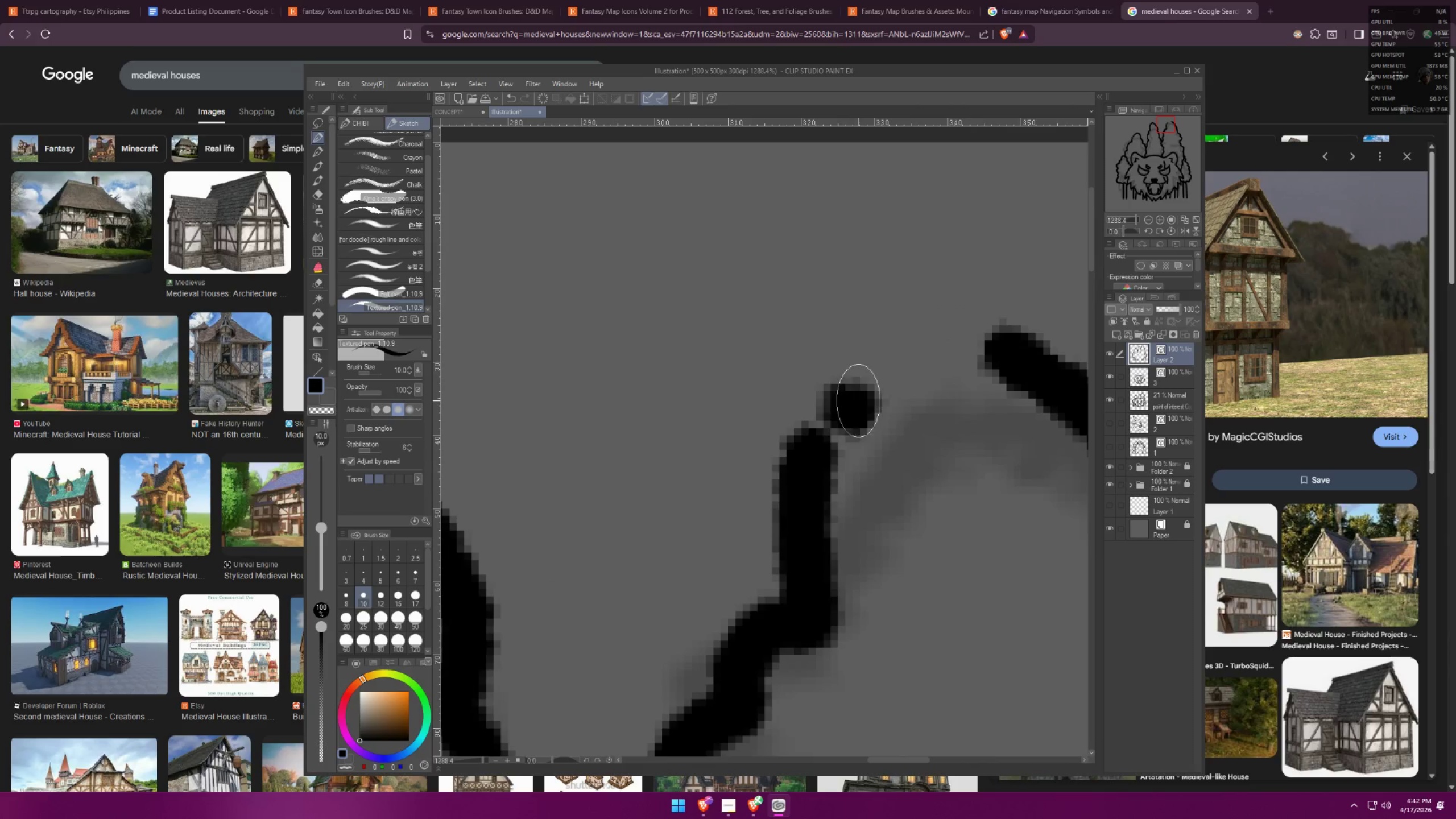 
scroll: coordinate [857, 383], scroll_direction: up, amount: 5.0
 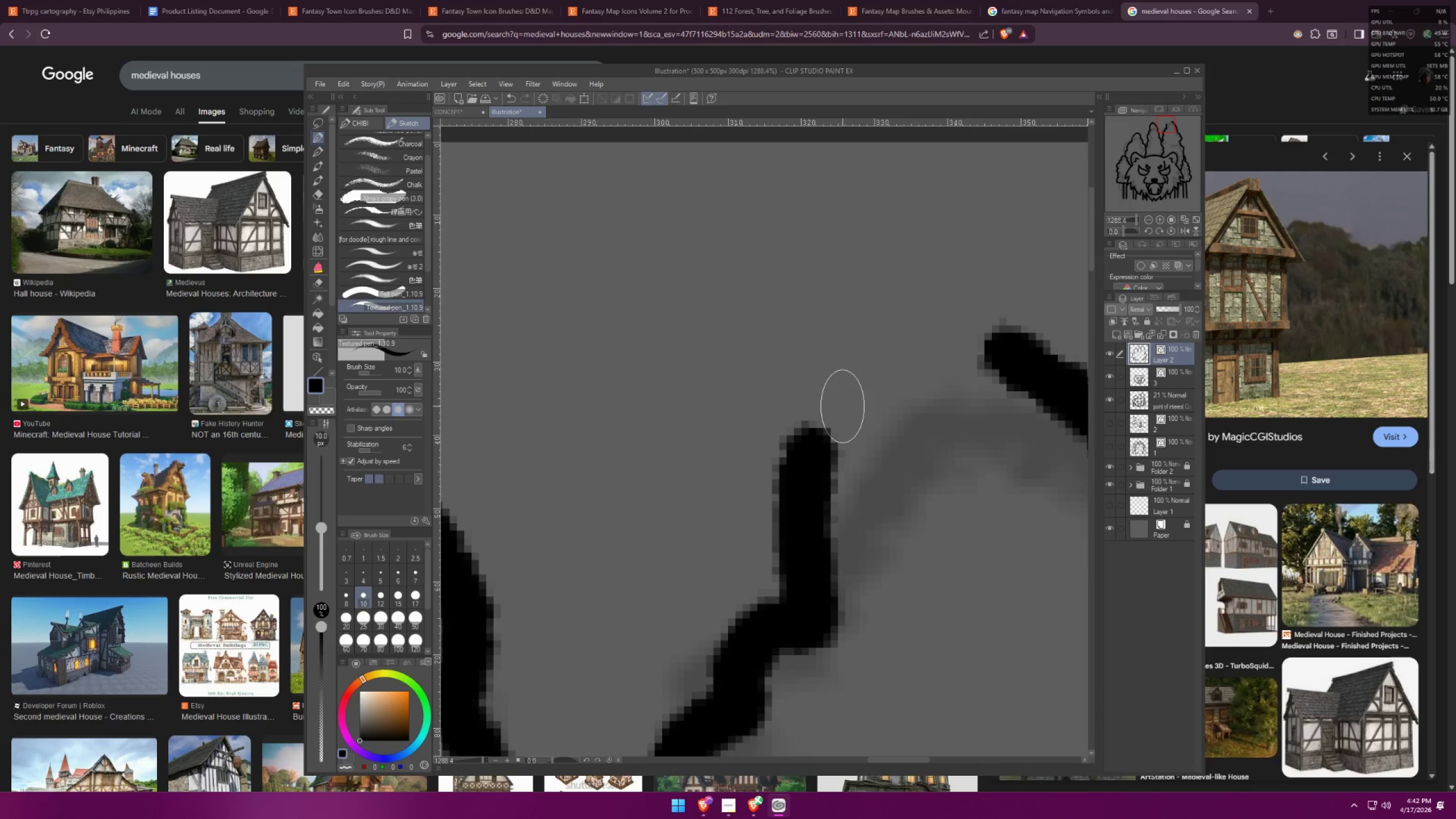 
key(Control+ControlLeft)
 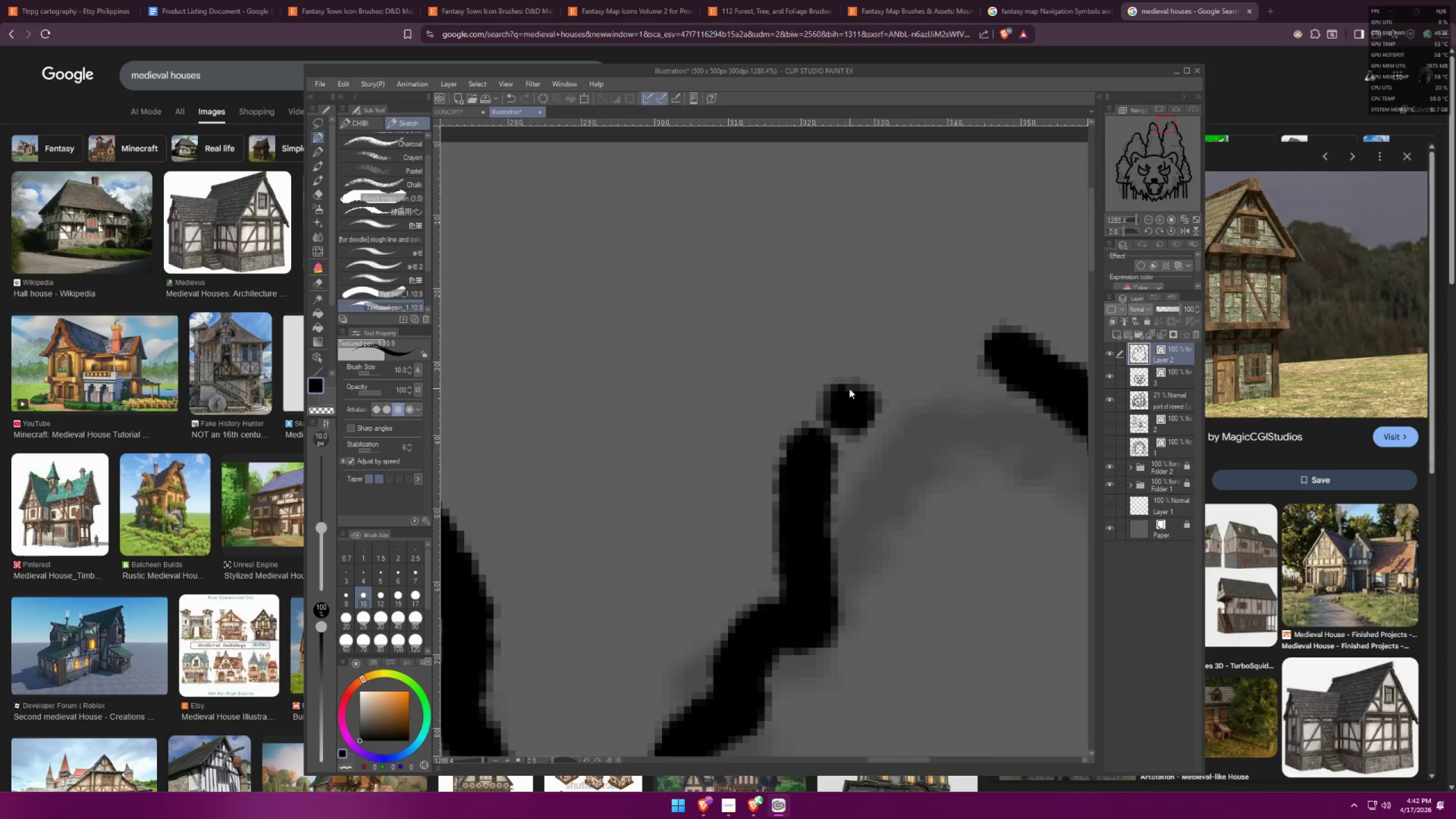 
key(Control+Z)
 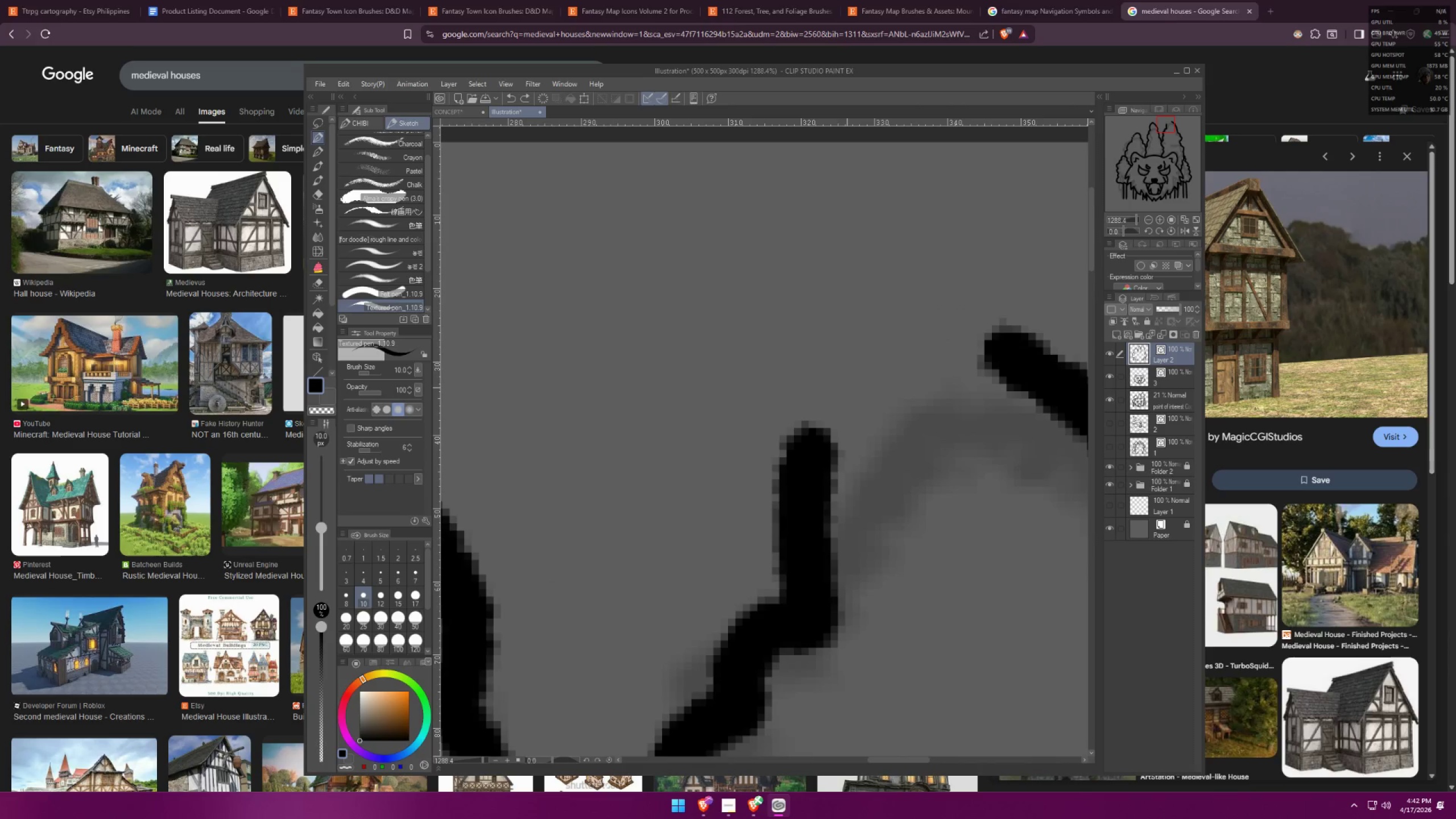 
left_click_drag(start_coordinate=[846, 386], to_coordinate=[863, 400])
 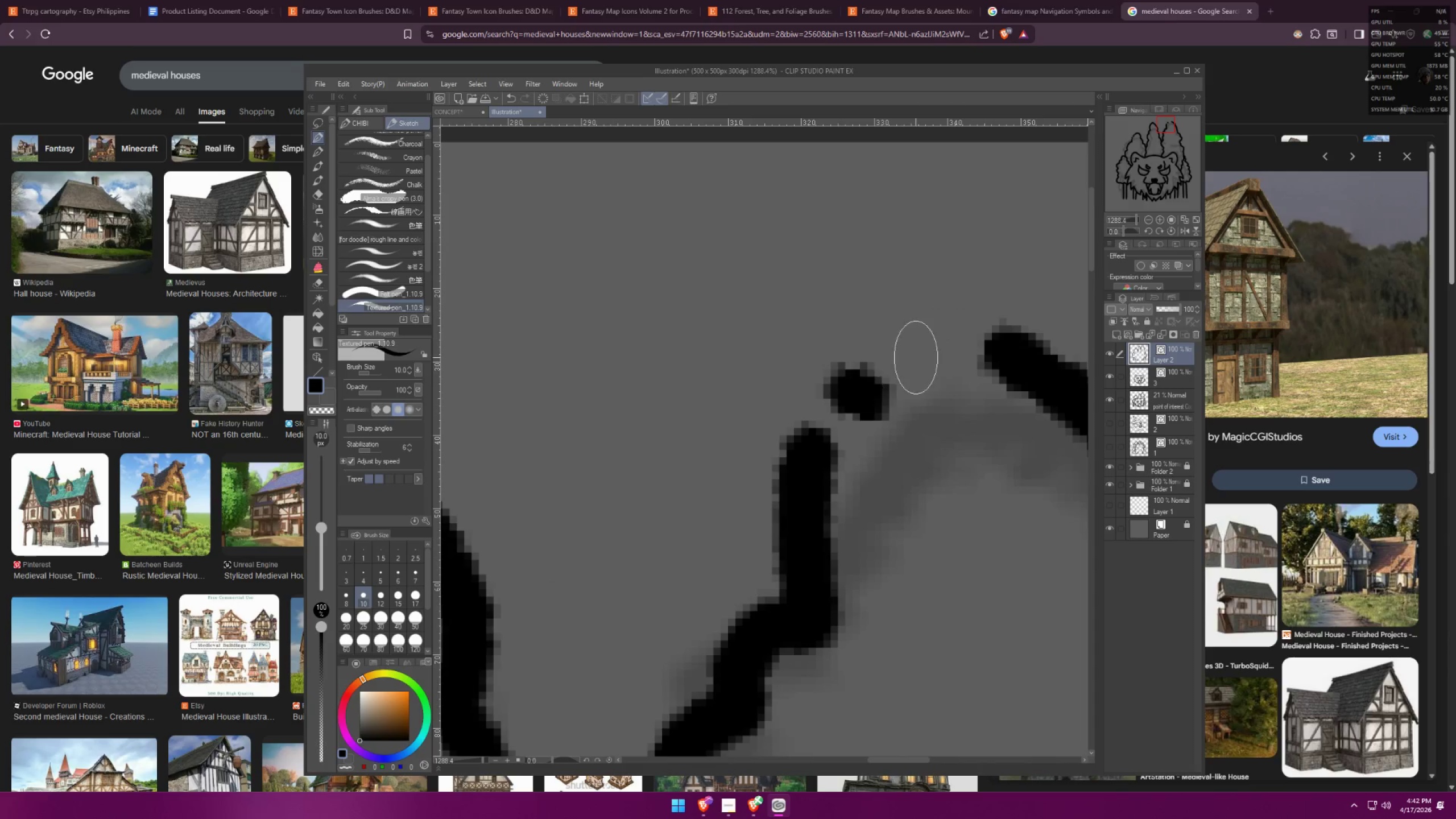 
left_click_drag(start_coordinate=[915, 341], to_coordinate=[919, 359])
 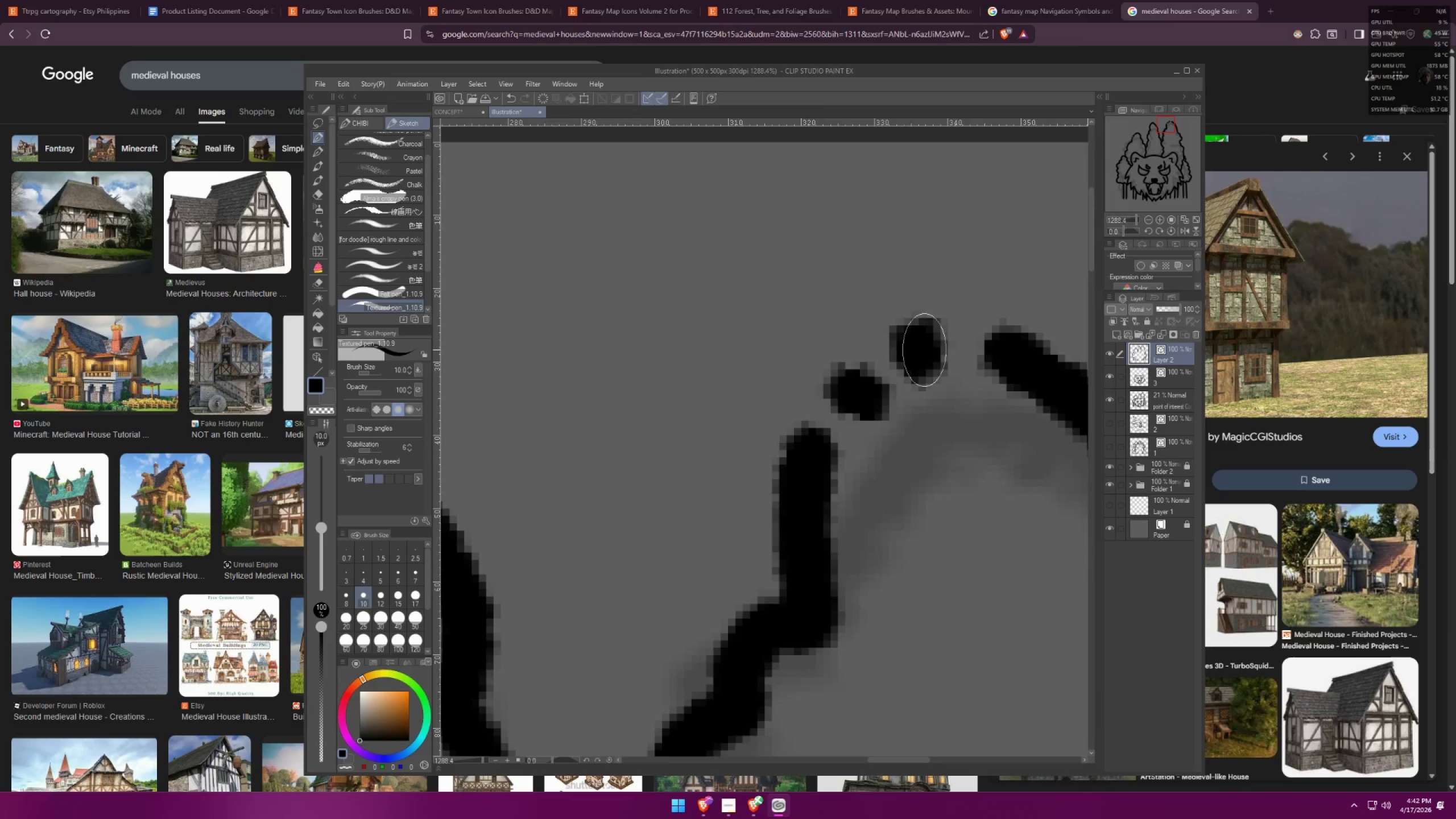 
left_click_drag(start_coordinate=[803, 232], to_coordinate=[838, 323])
 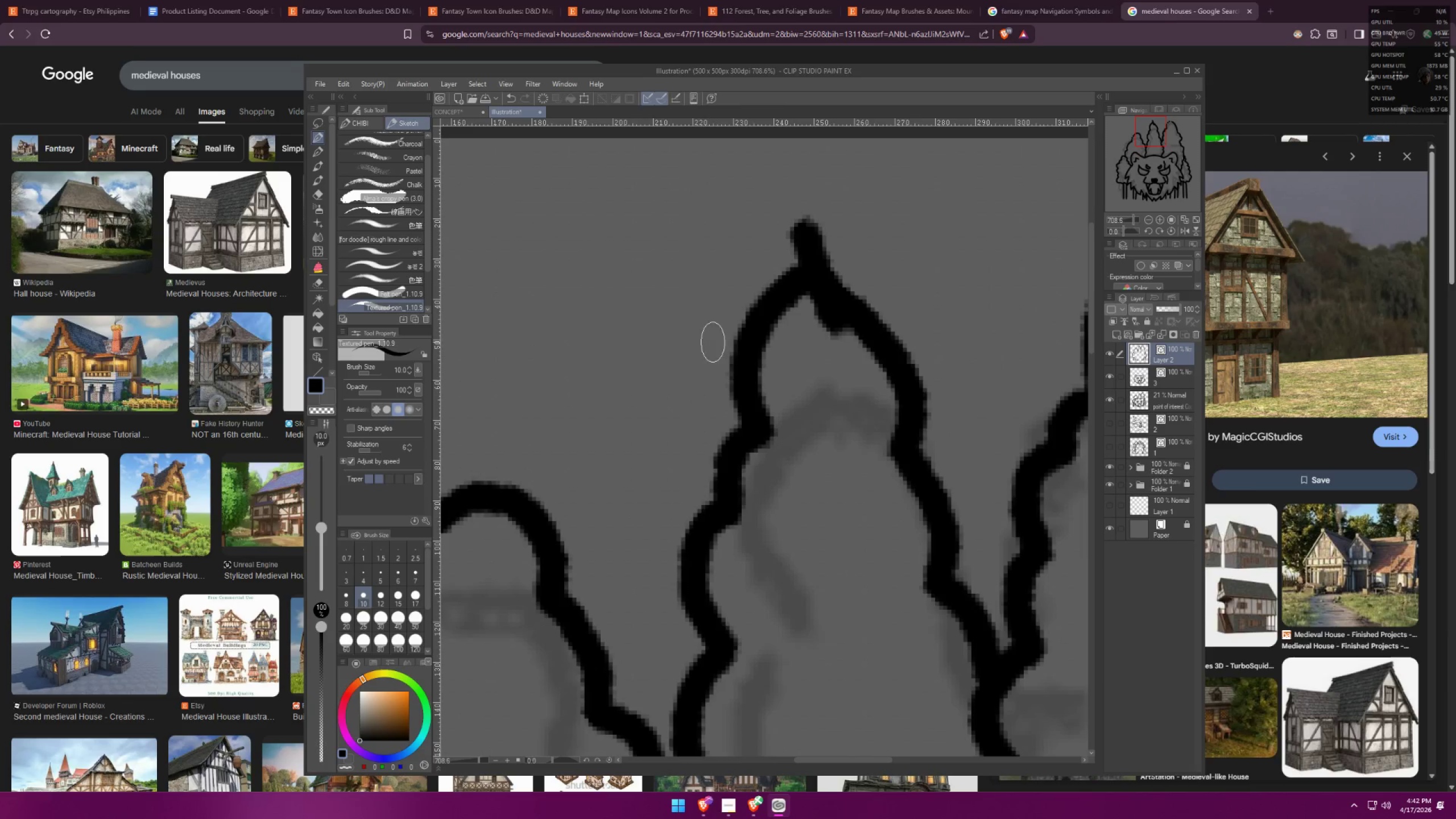 
scroll: coordinate [776, 280], scroll_direction: down, amount: 4.0
 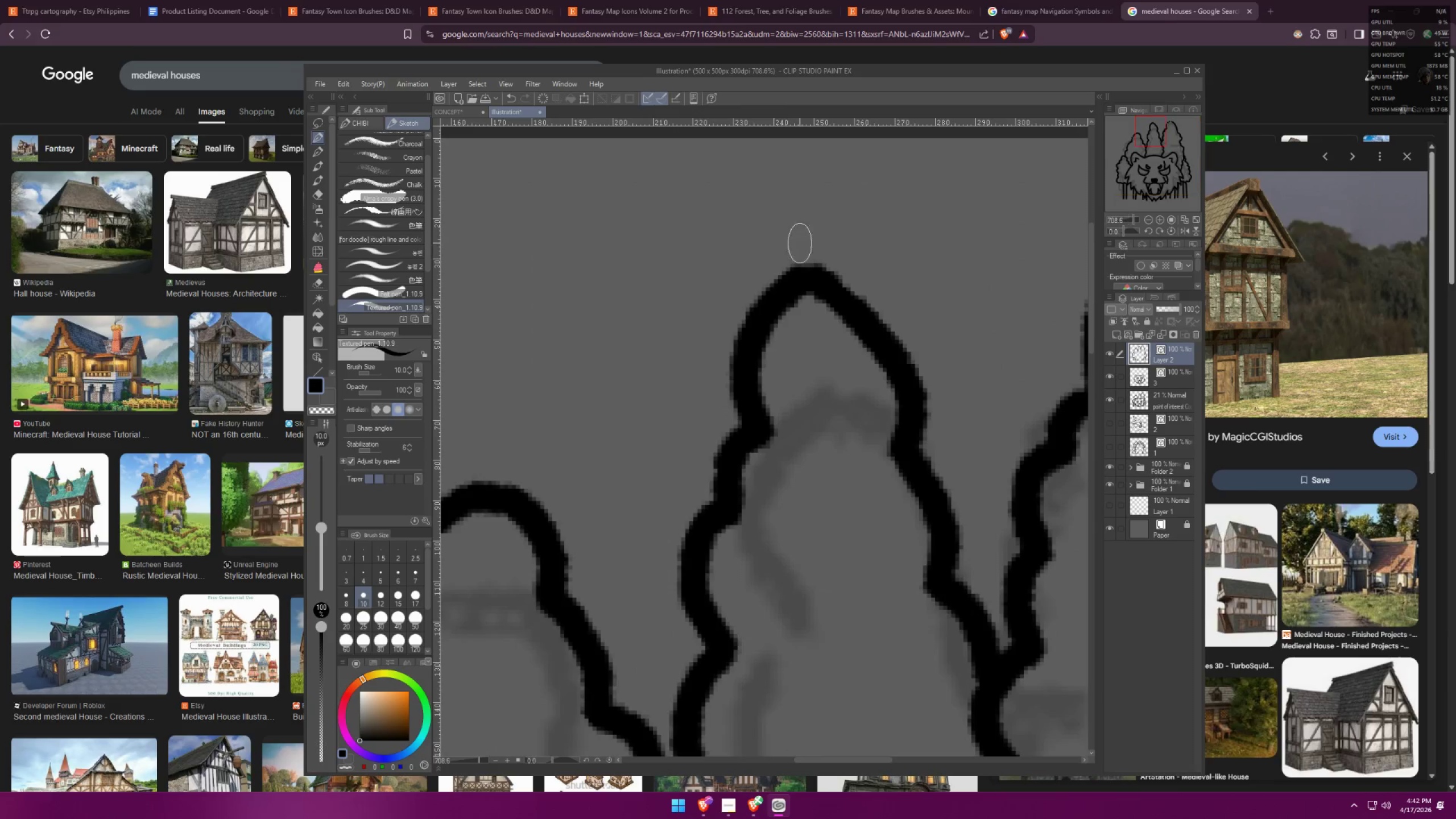 
left_click_drag(start_coordinate=[699, 355], to_coordinate=[790, 391])
 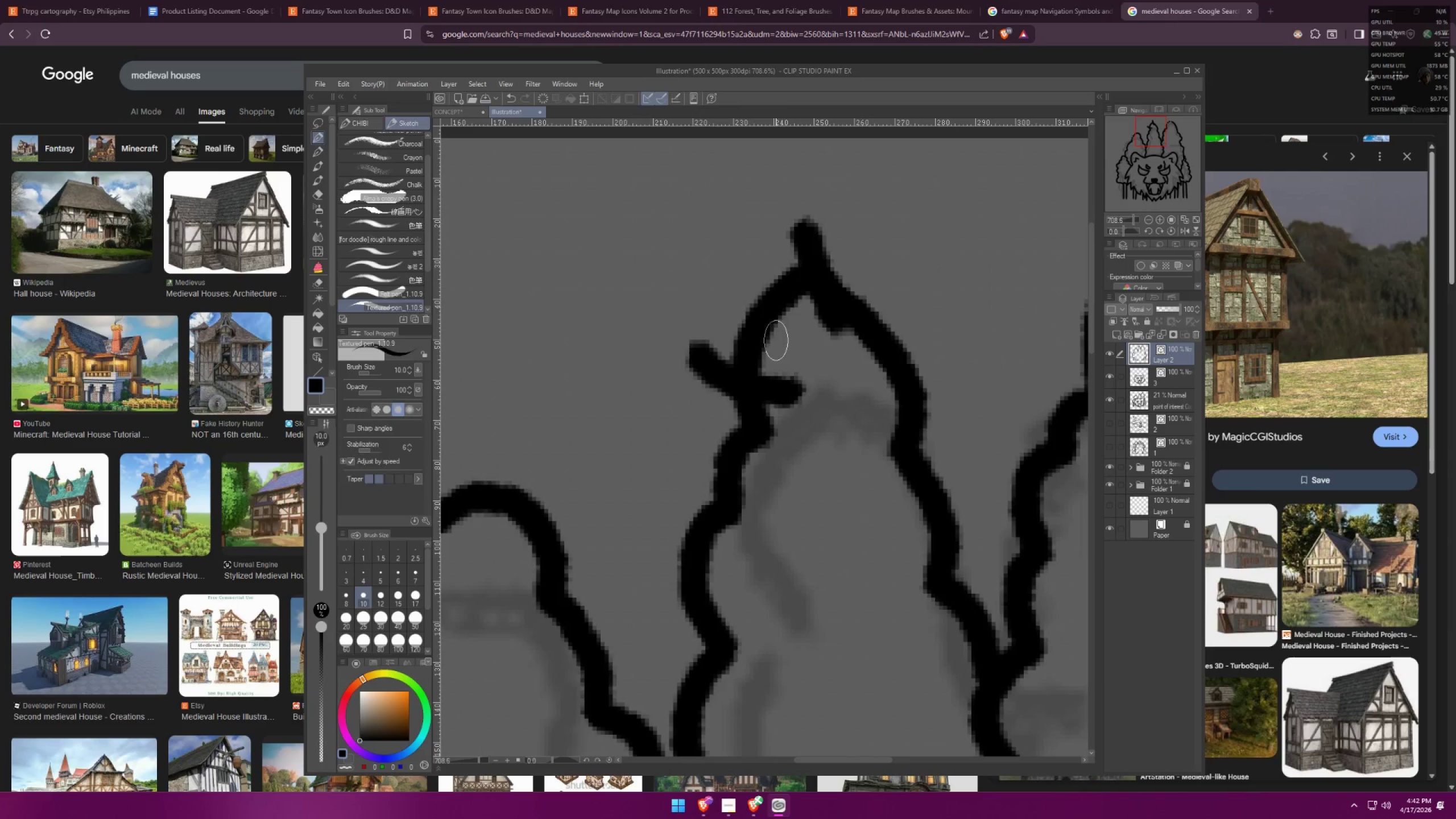 
key(E)
 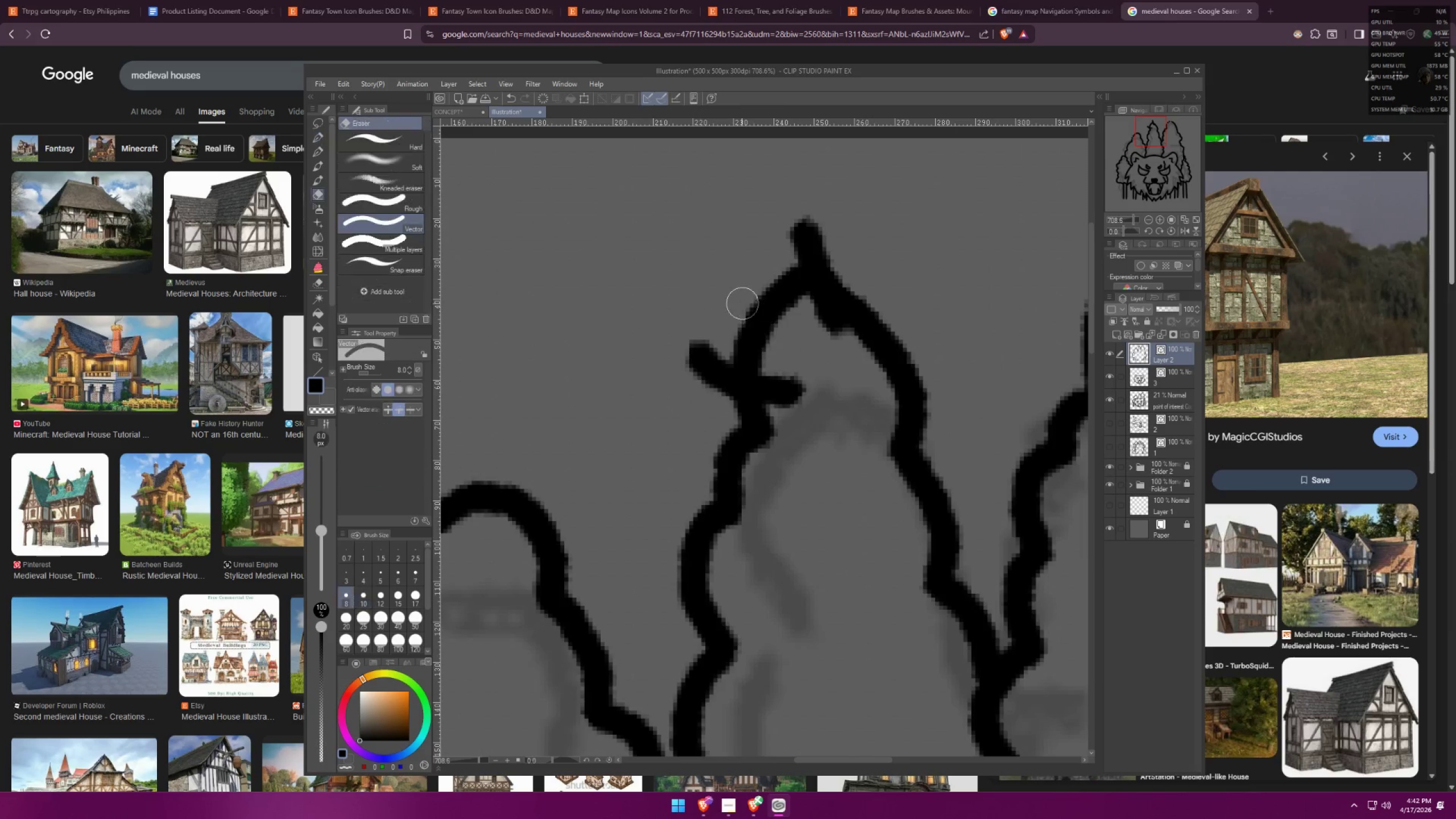 
left_click_drag(start_coordinate=[743, 304], to_coordinate=[760, 318])
 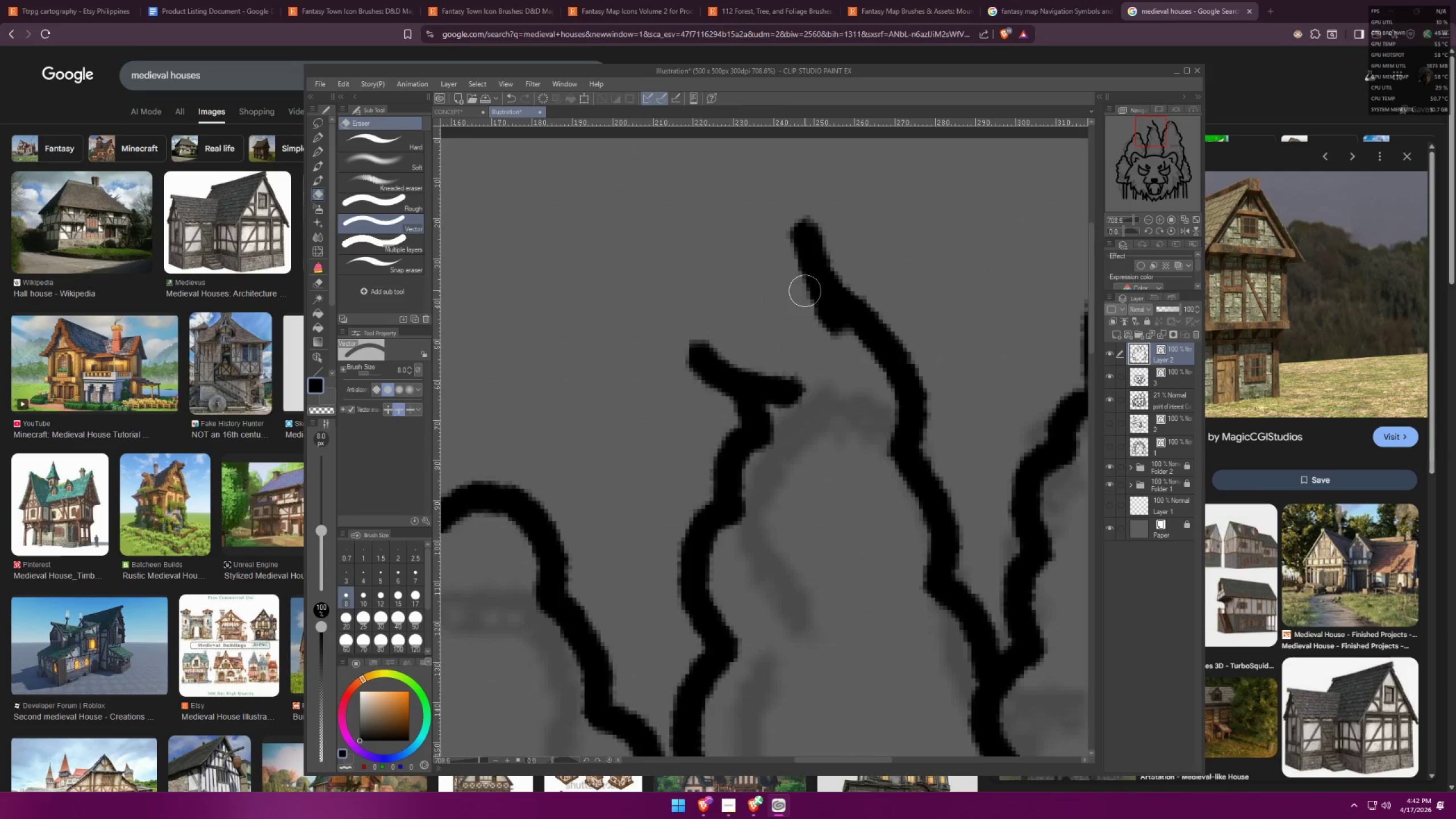 
left_click([807, 265])
 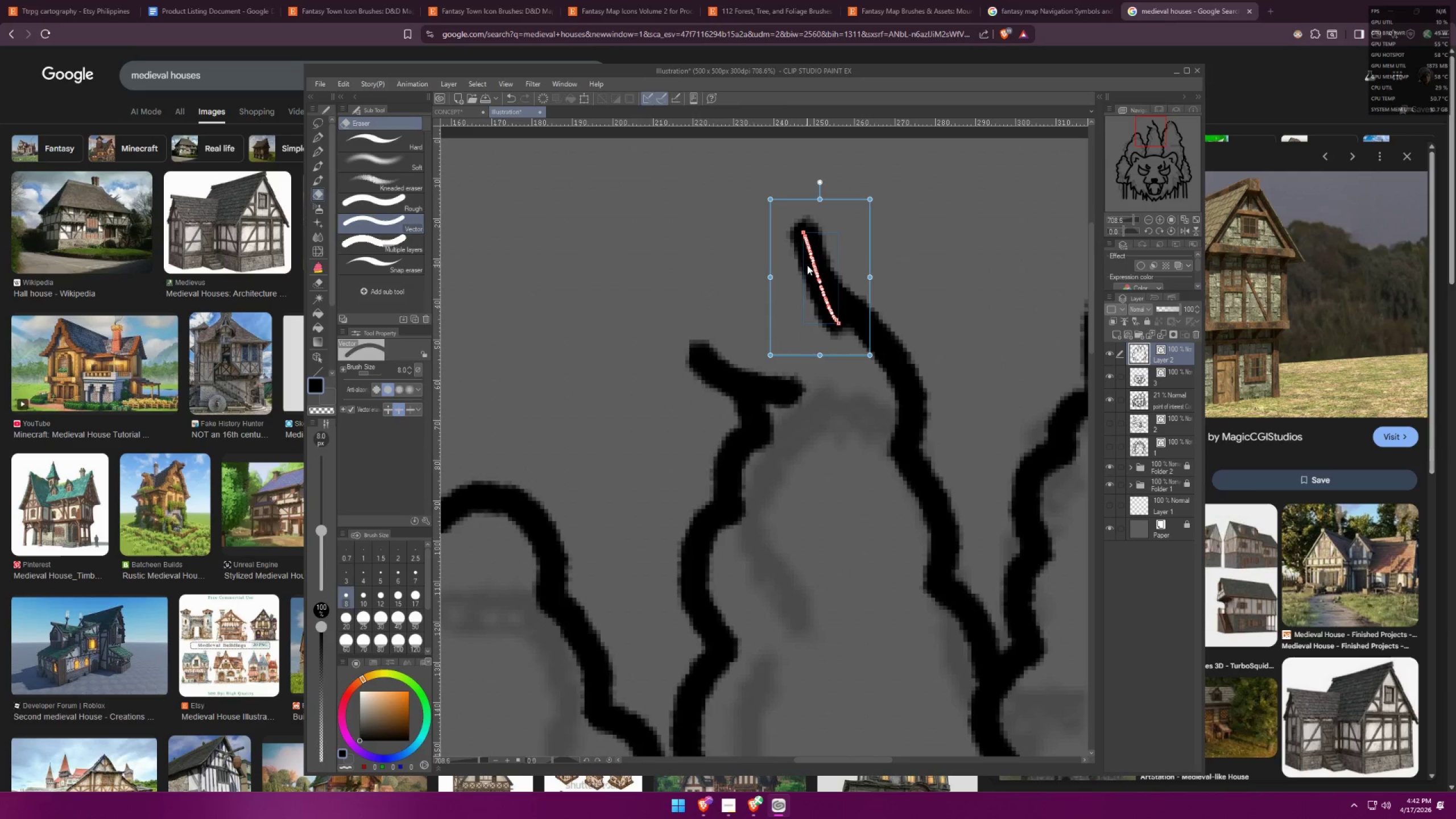 
key(Control+X)
 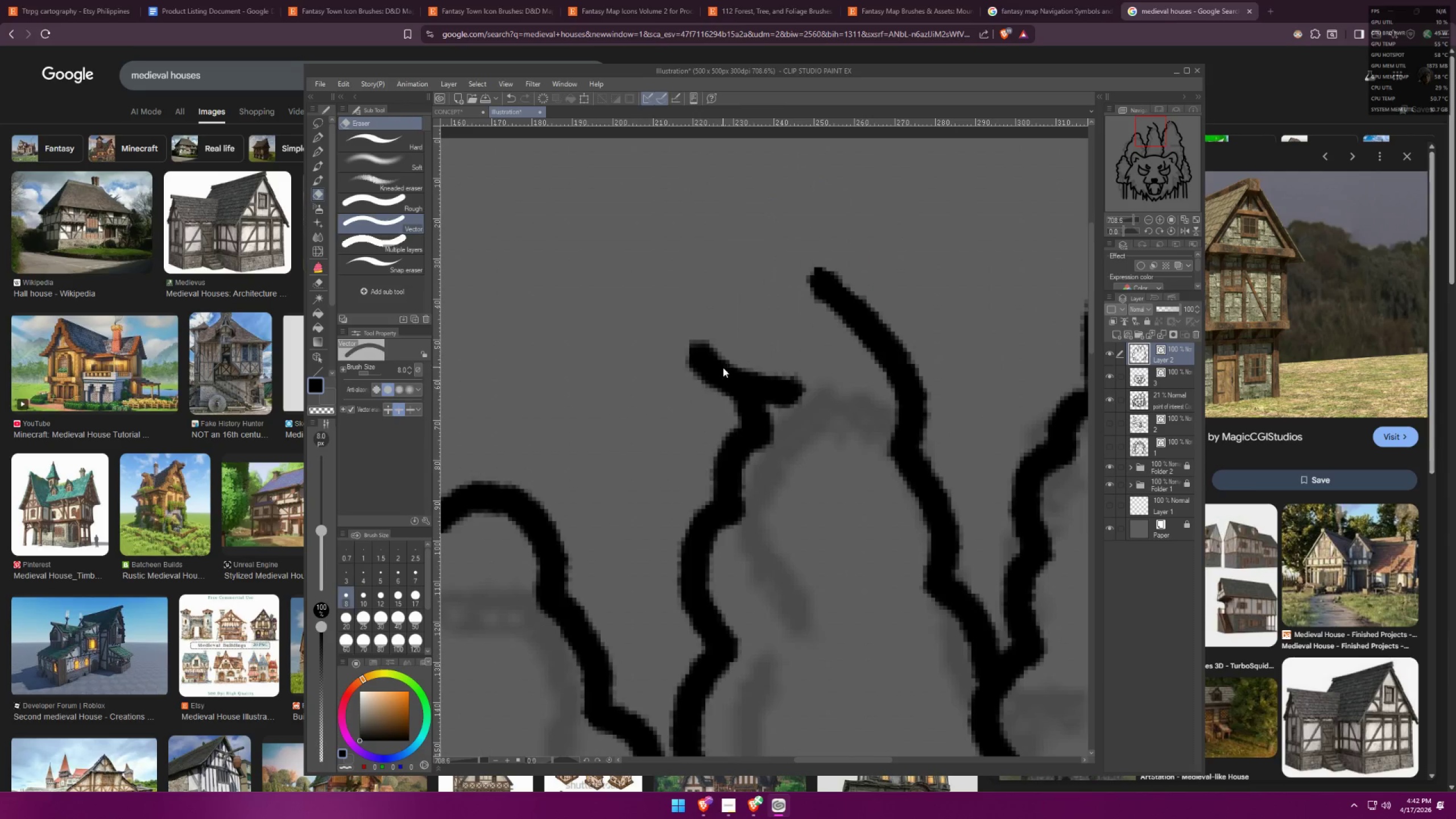 
key(Control+X)
 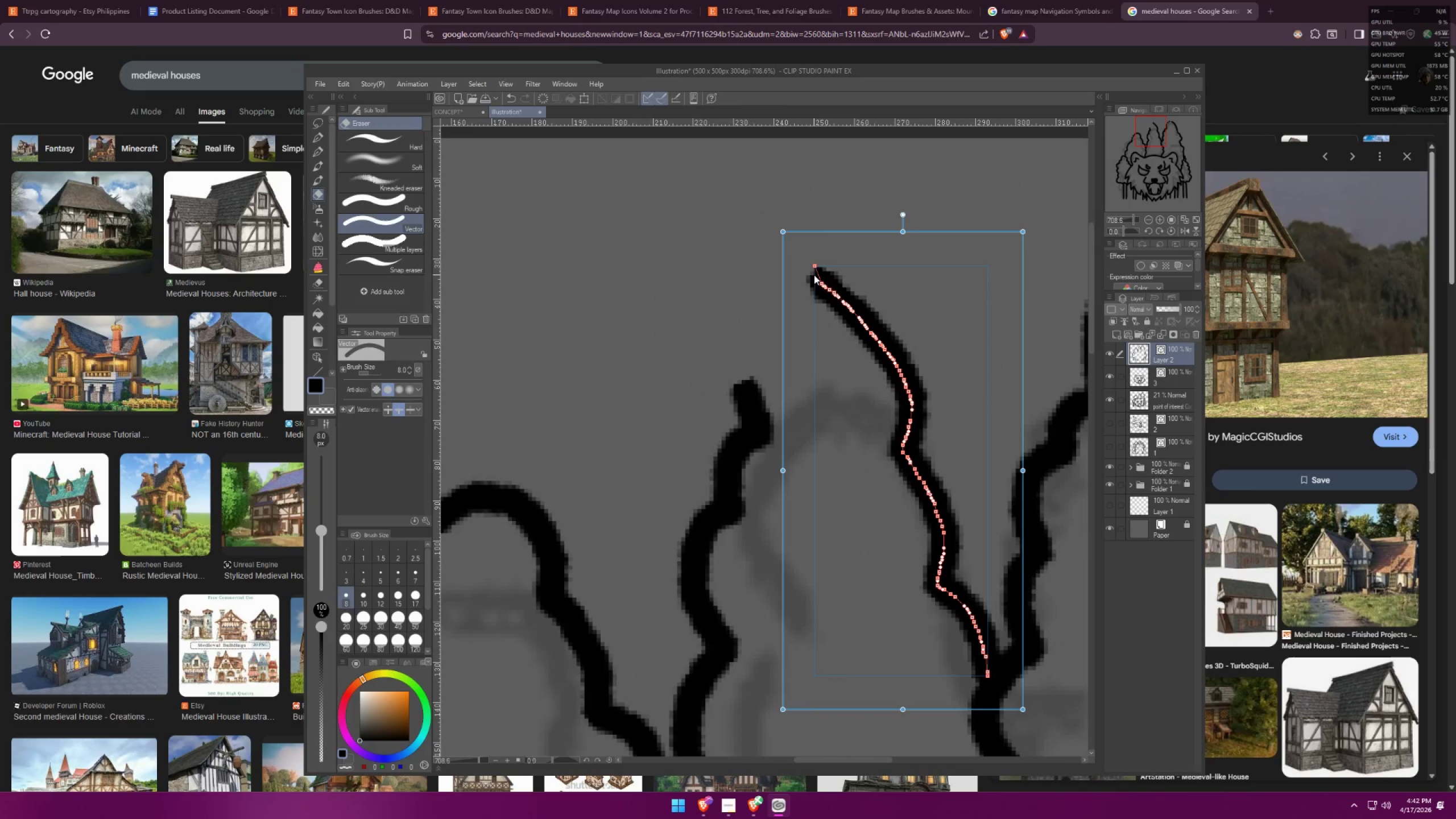 
left_click_drag(start_coordinate=[815, 262], to_coordinate=[817, 273])
 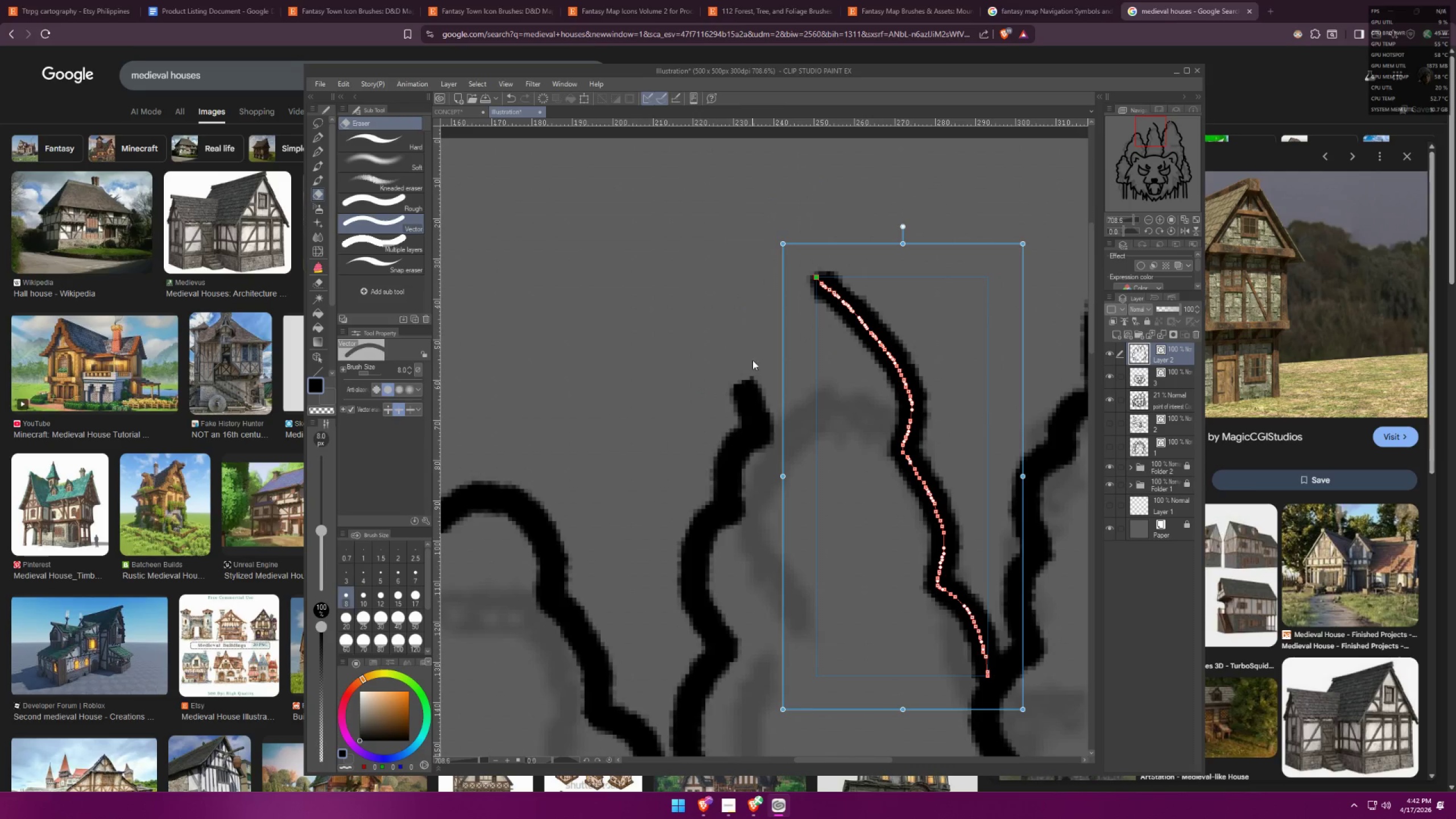 
left_click([749, 392])
 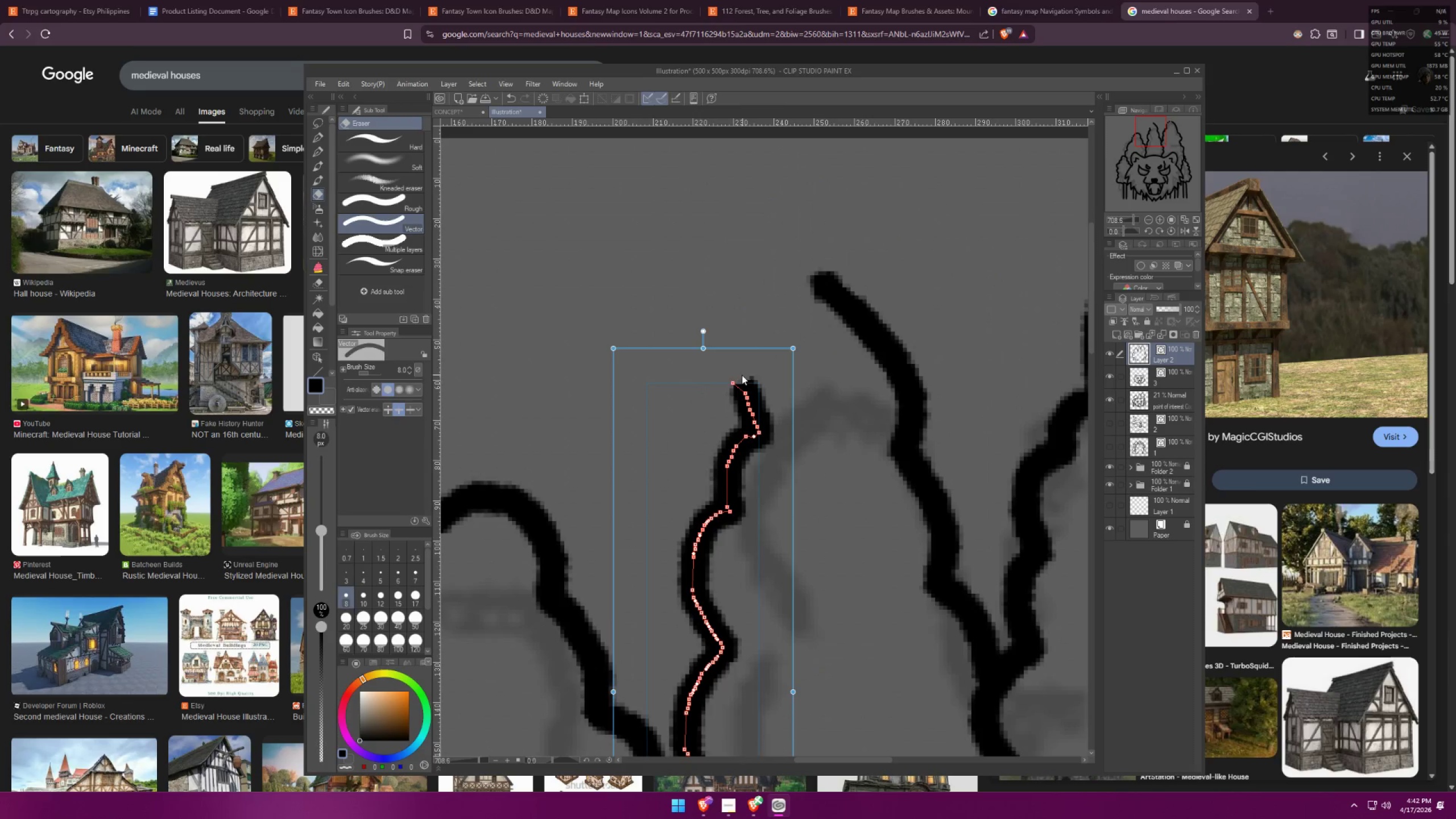 
left_click_drag(start_coordinate=[735, 382], to_coordinate=[750, 382])
 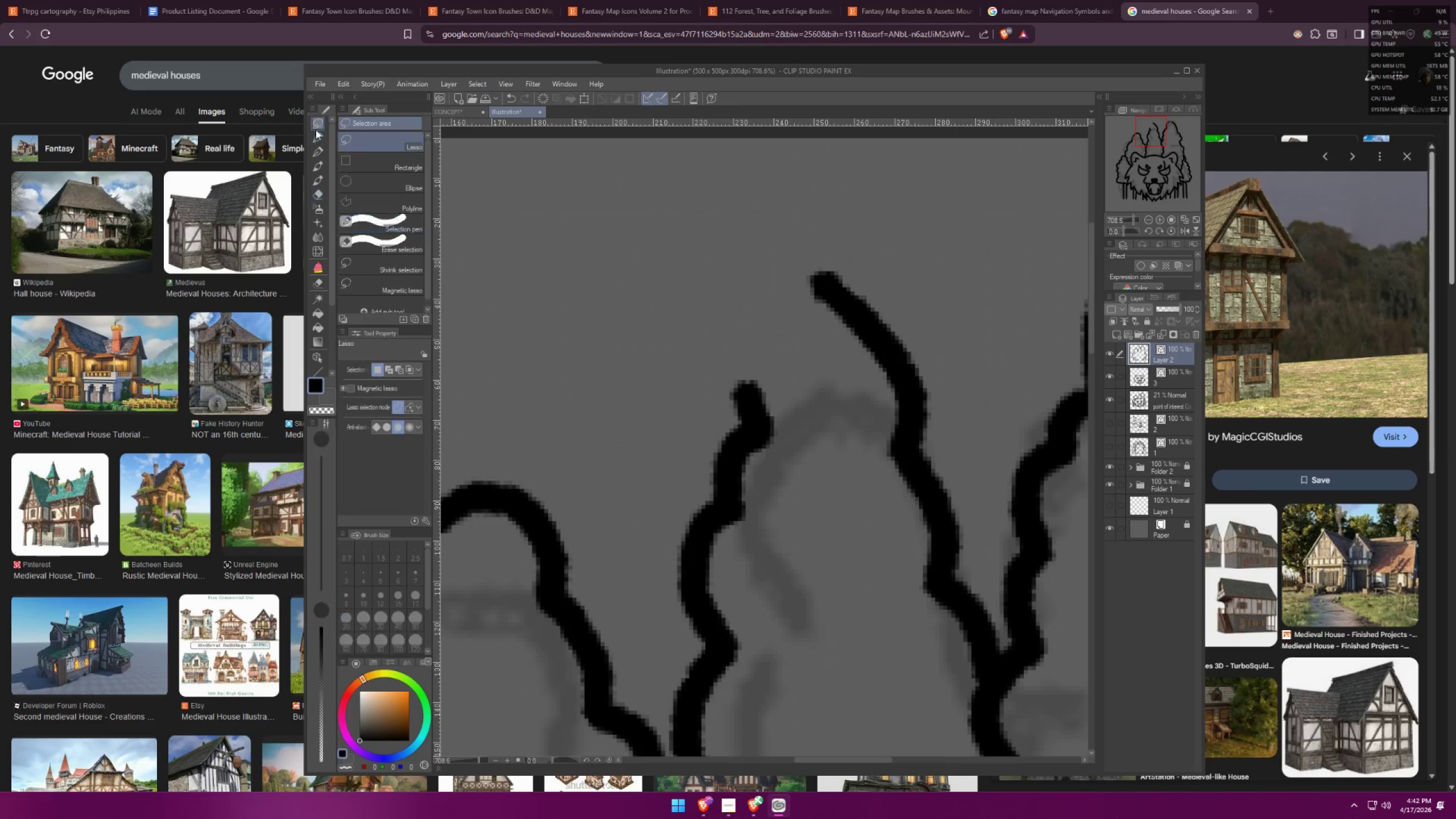 
double_click([318, 135])
 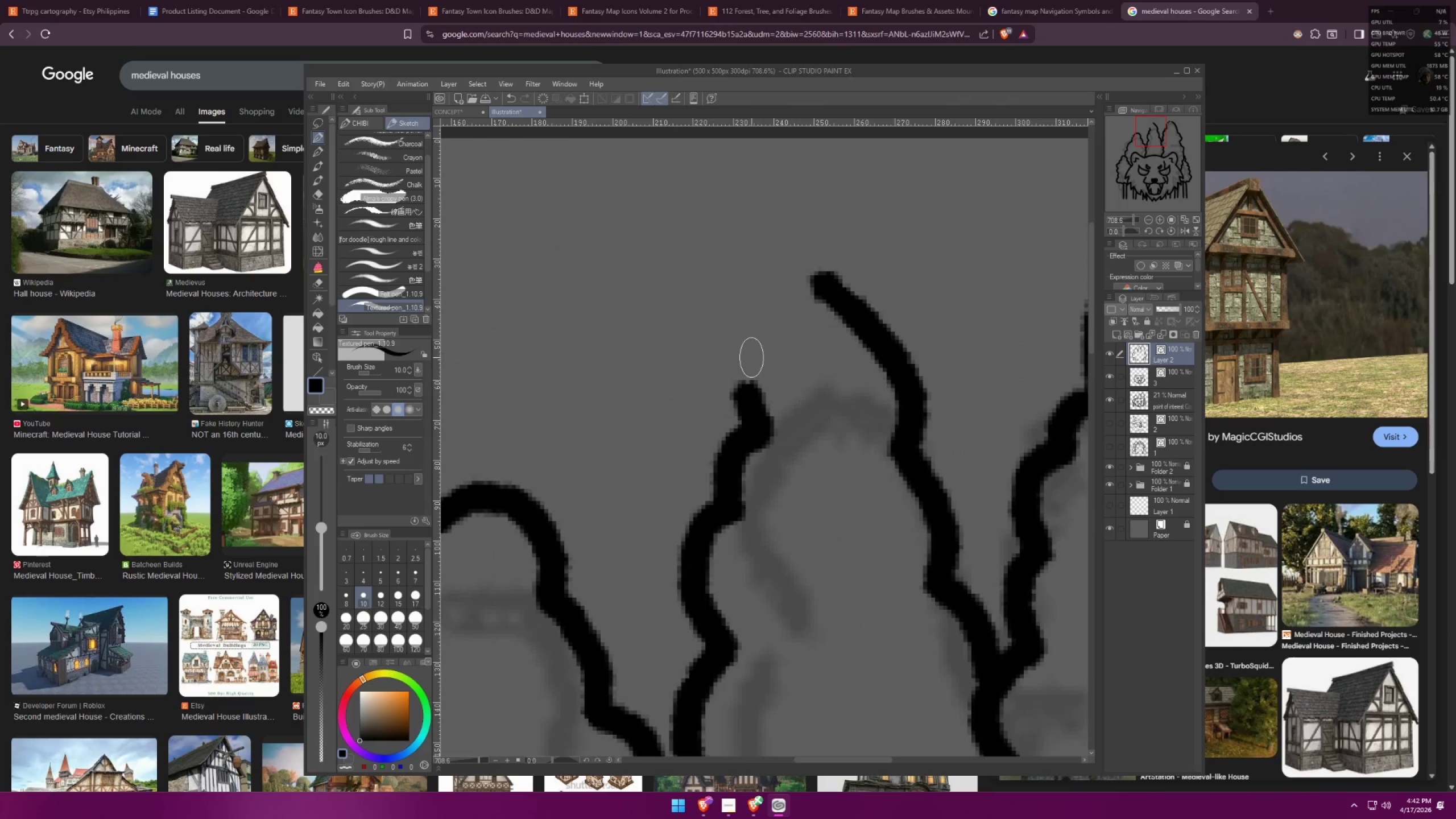 
left_click_drag(start_coordinate=[750, 362], to_coordinate=[767, 359])
 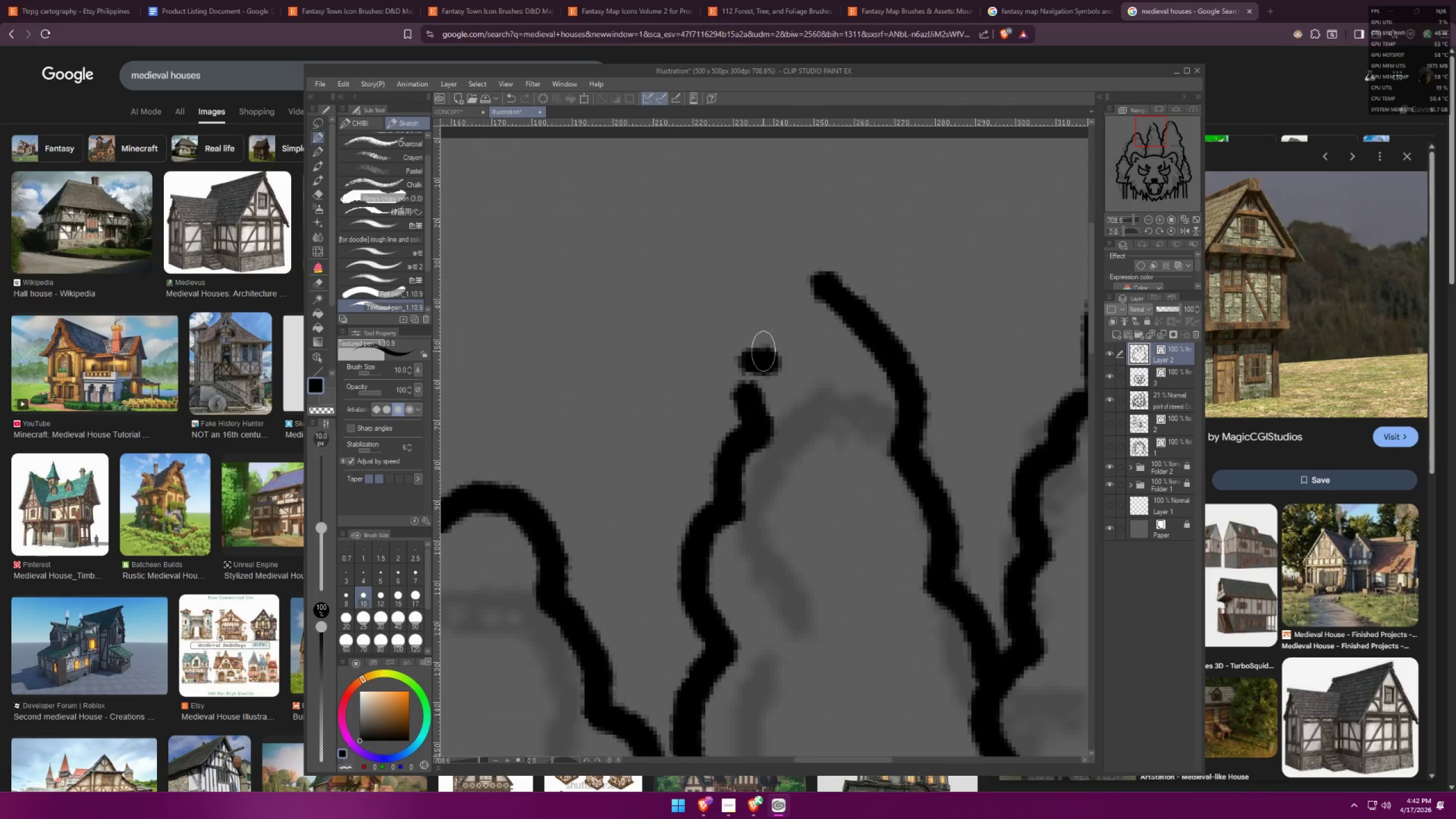 
key(Control+ControlLeft)
 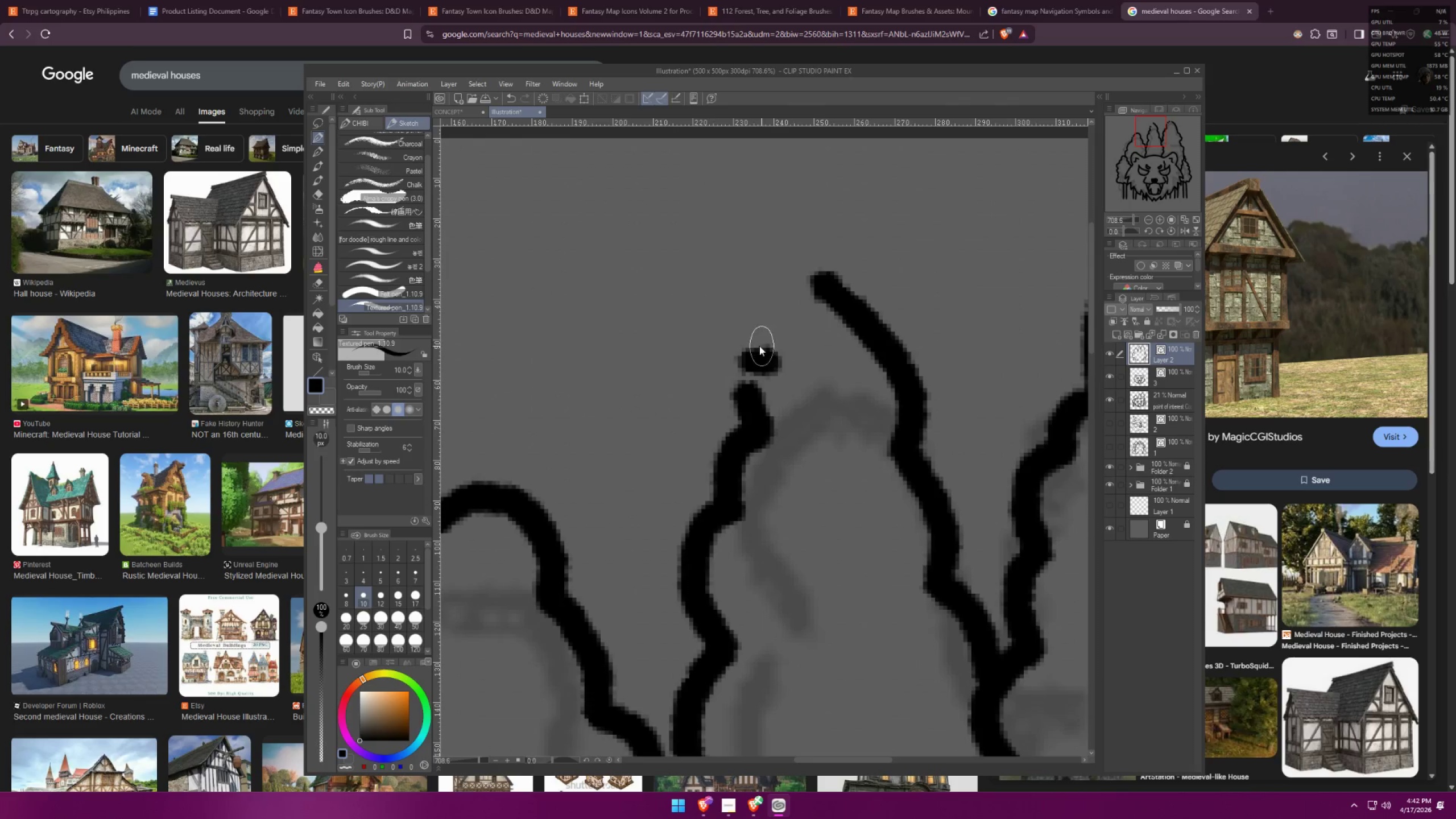 
key(Control+Z)
 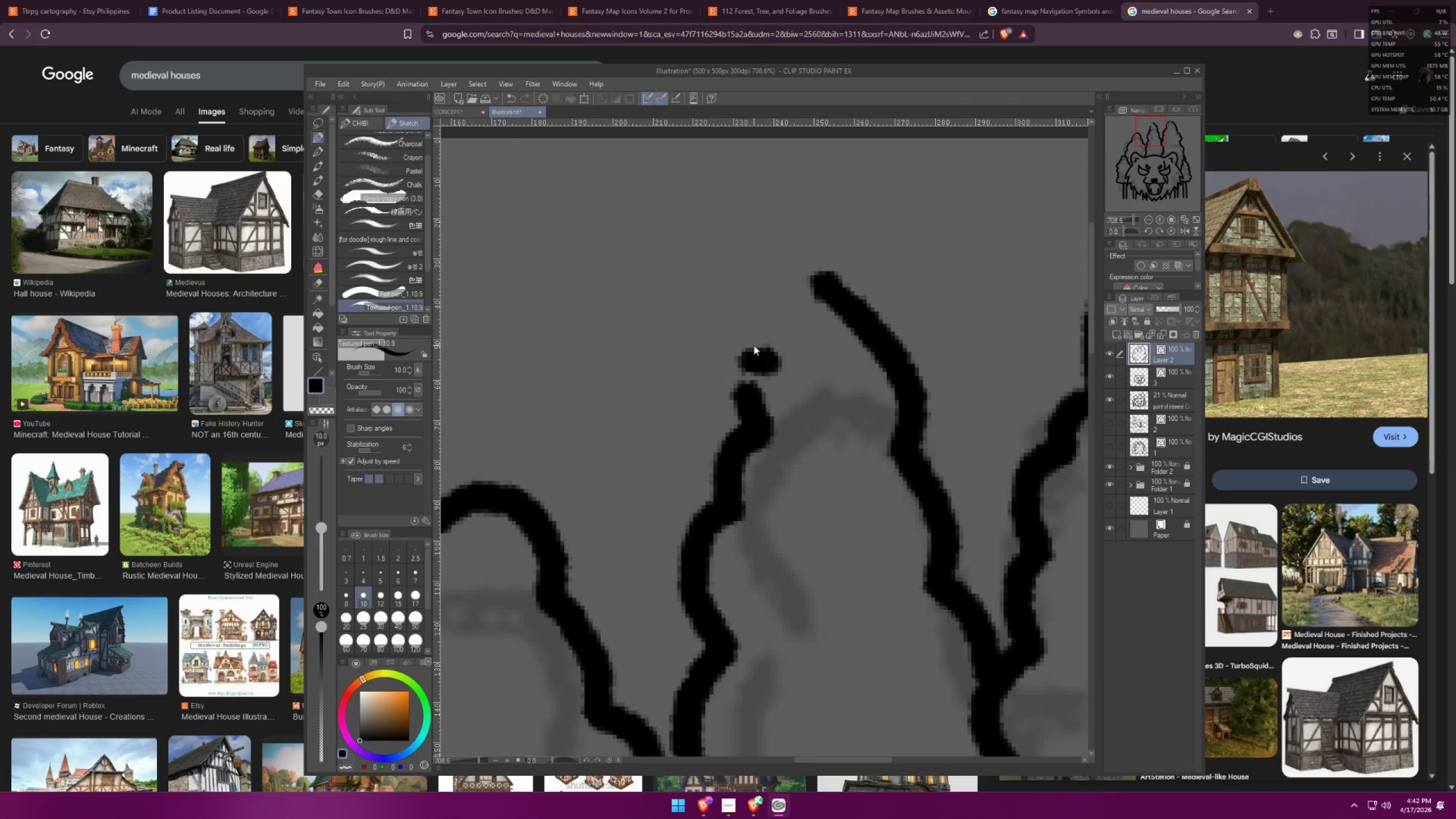 
left_click_drag(start_coordinate=[752, 350], to_coordinate=[767, 351])
 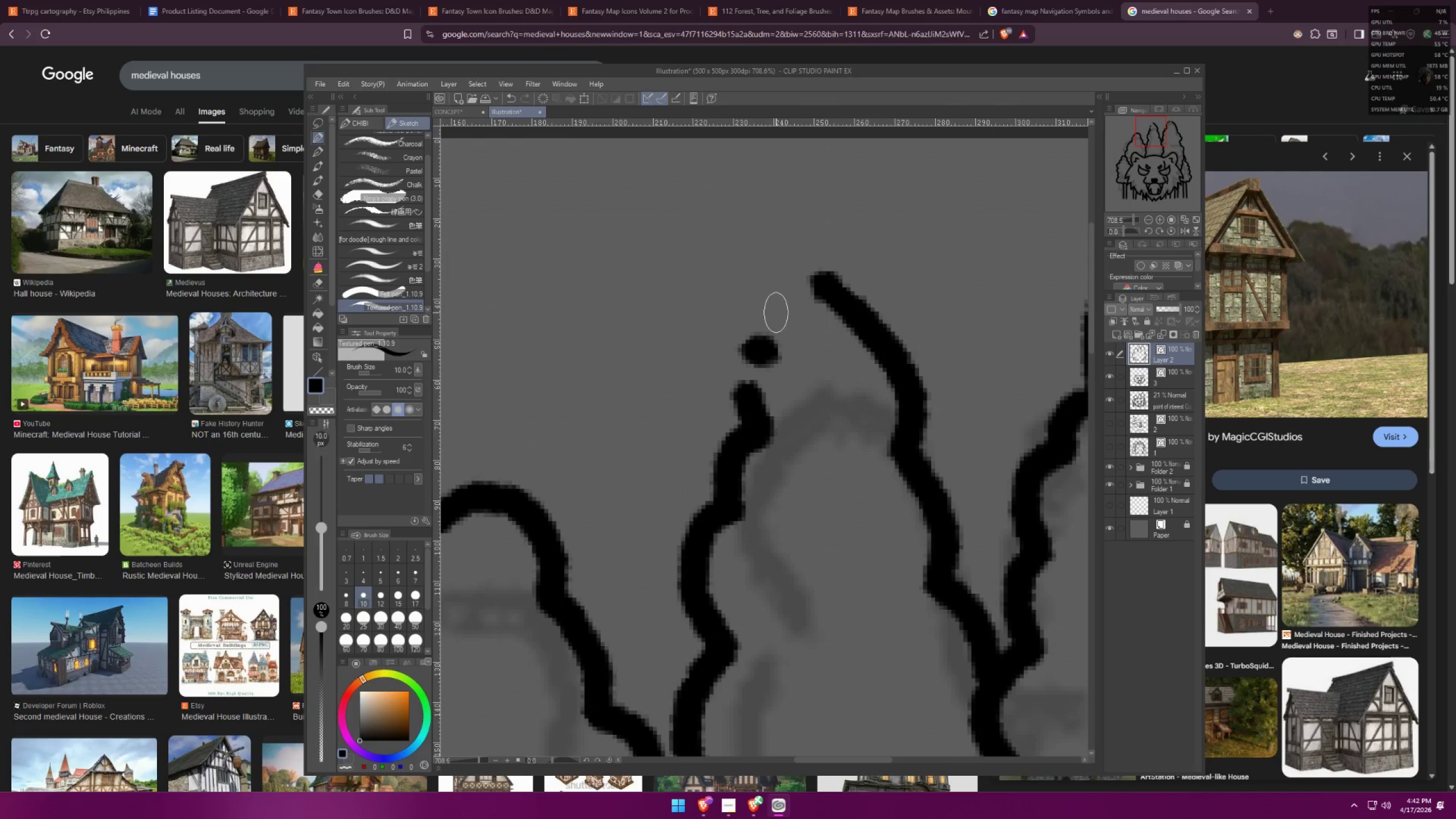 
left_click_drag(start_coordinate=[776, 304], to_coordinate=[791, 313])
 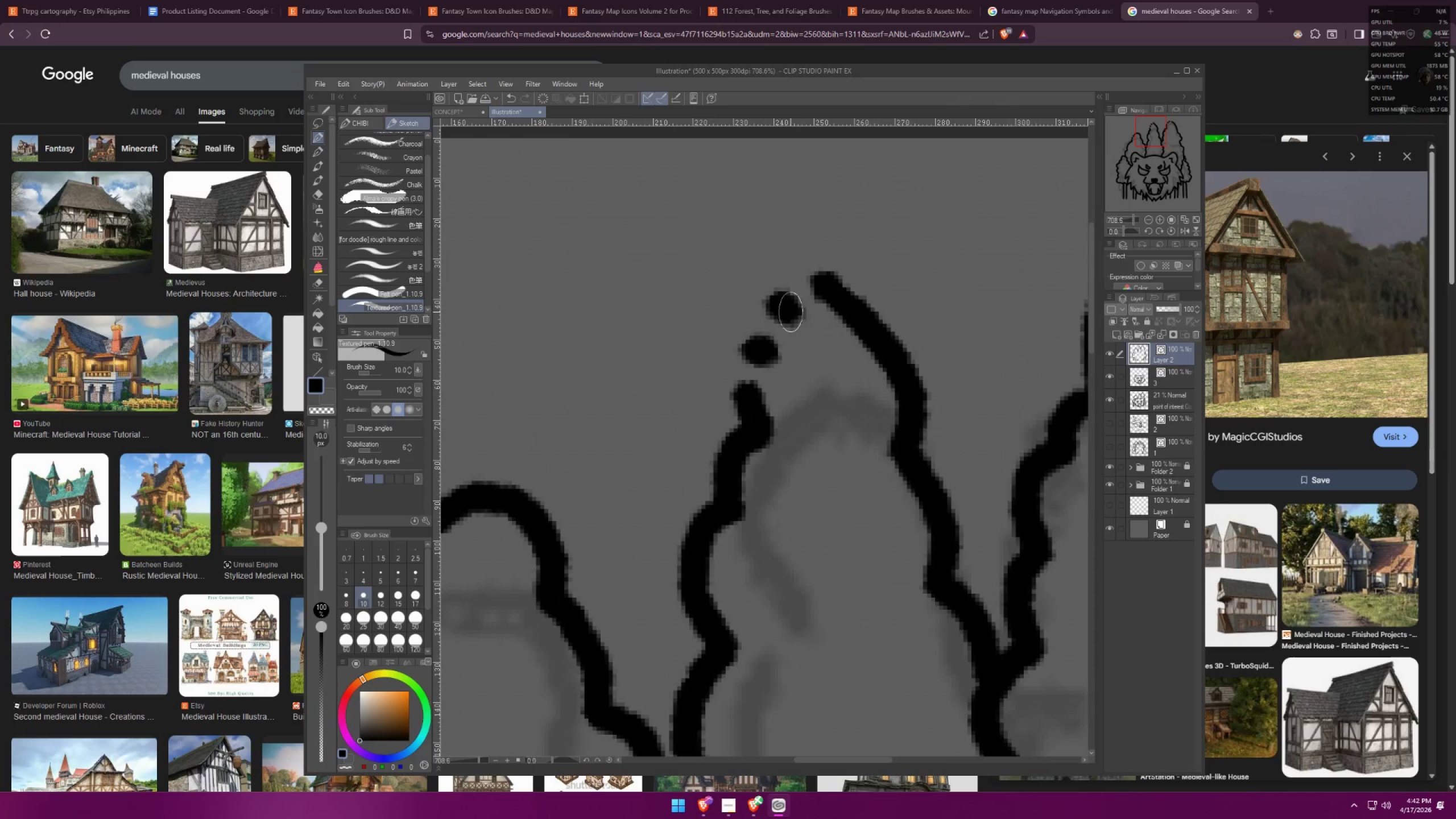 
key(Control+ControlLeft)
 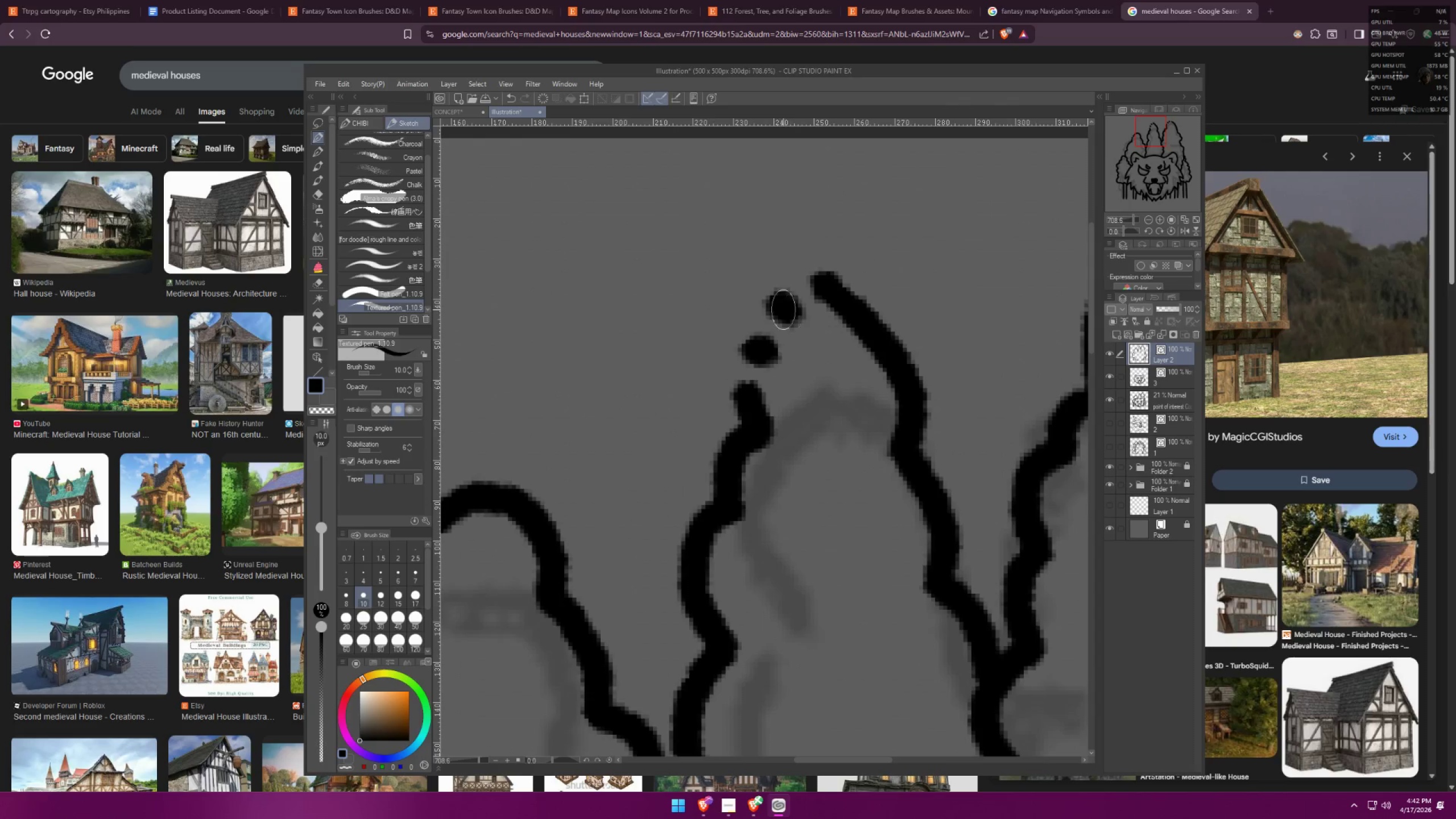 
key(Control+Z)
 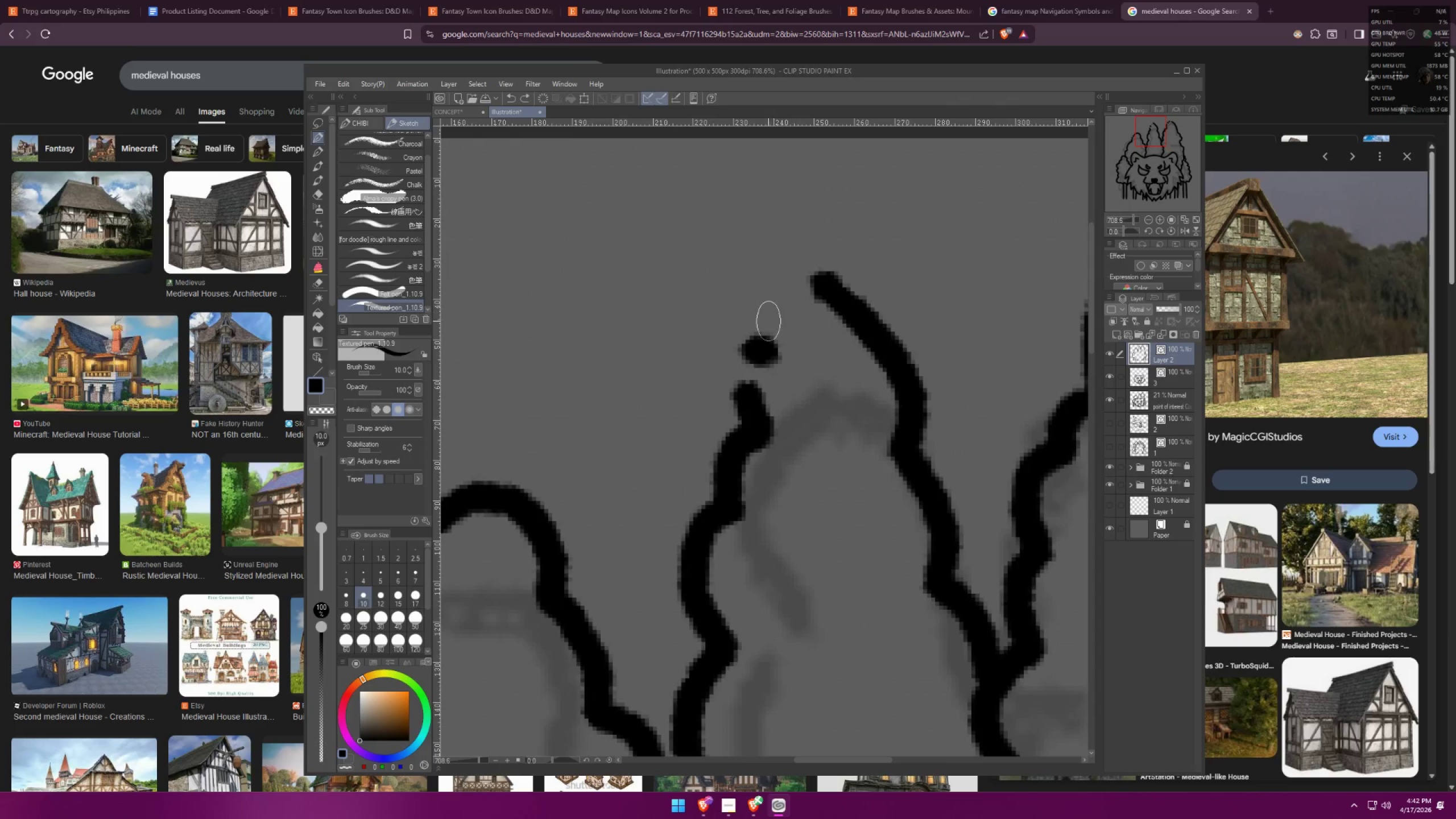 
key(Control+ControlLeft)
 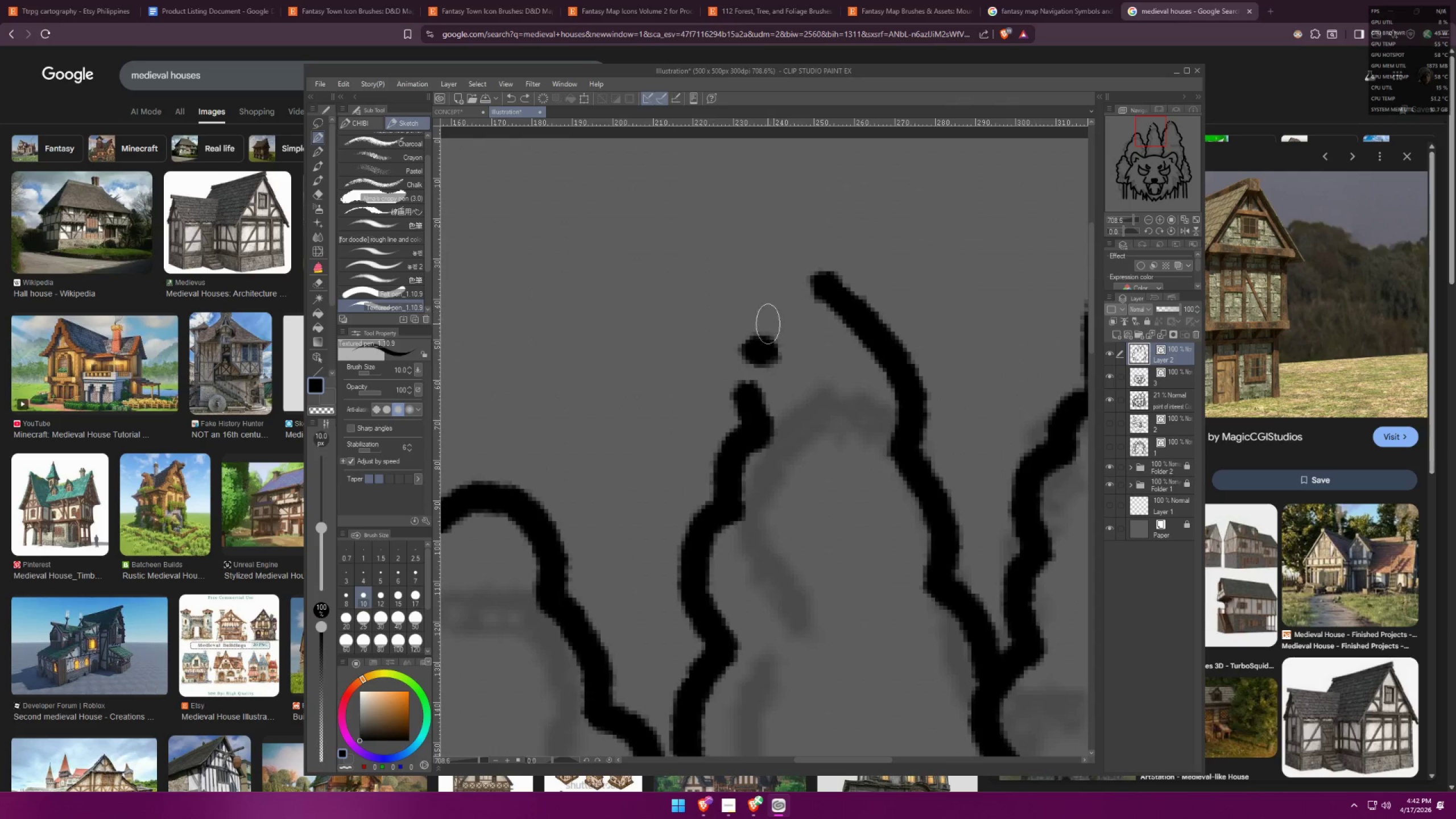 
key(Control+Z)
 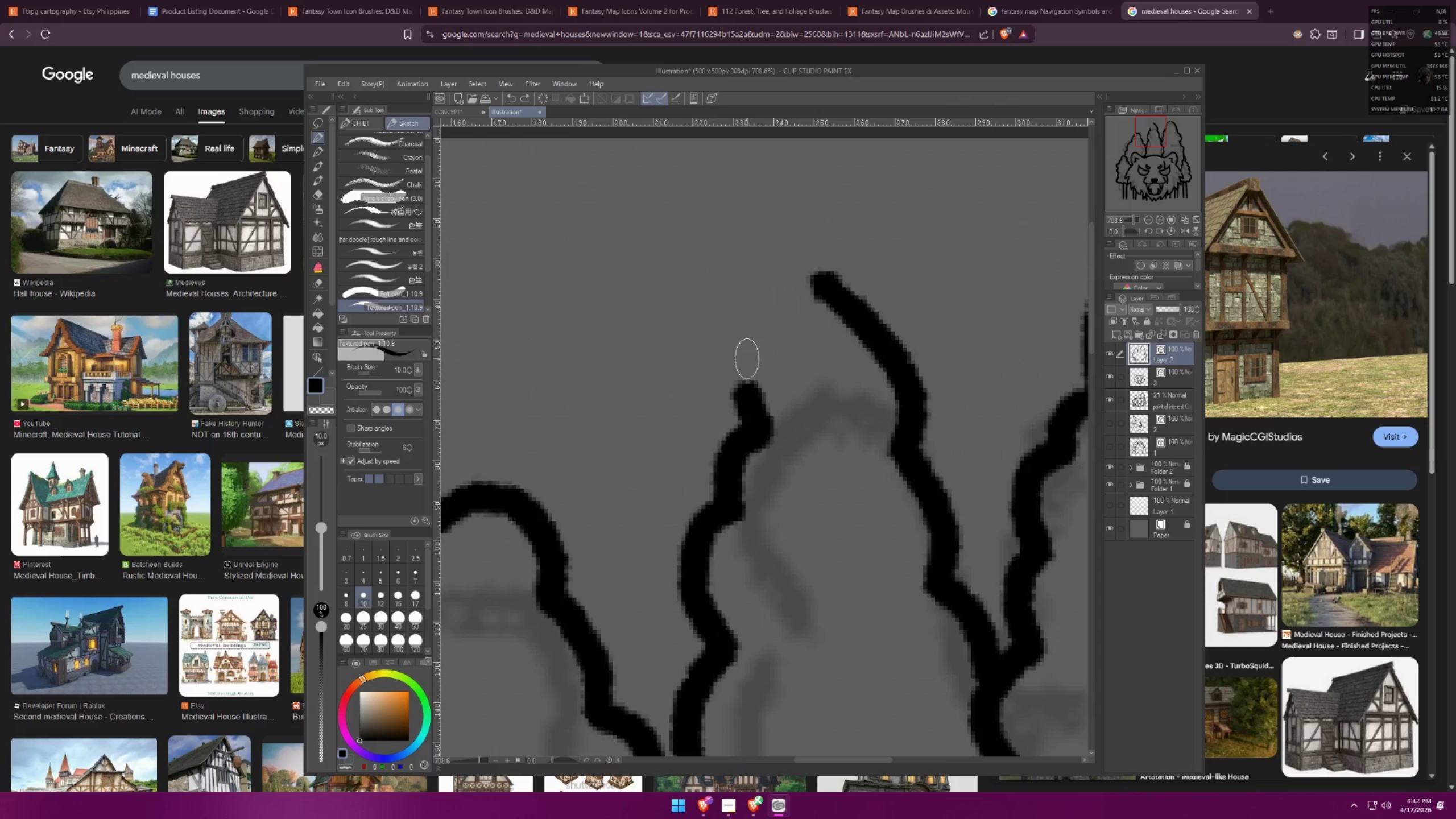 
left_click_drag(start_coordinate=[746, 357], to_coordinate=[752, 357])
 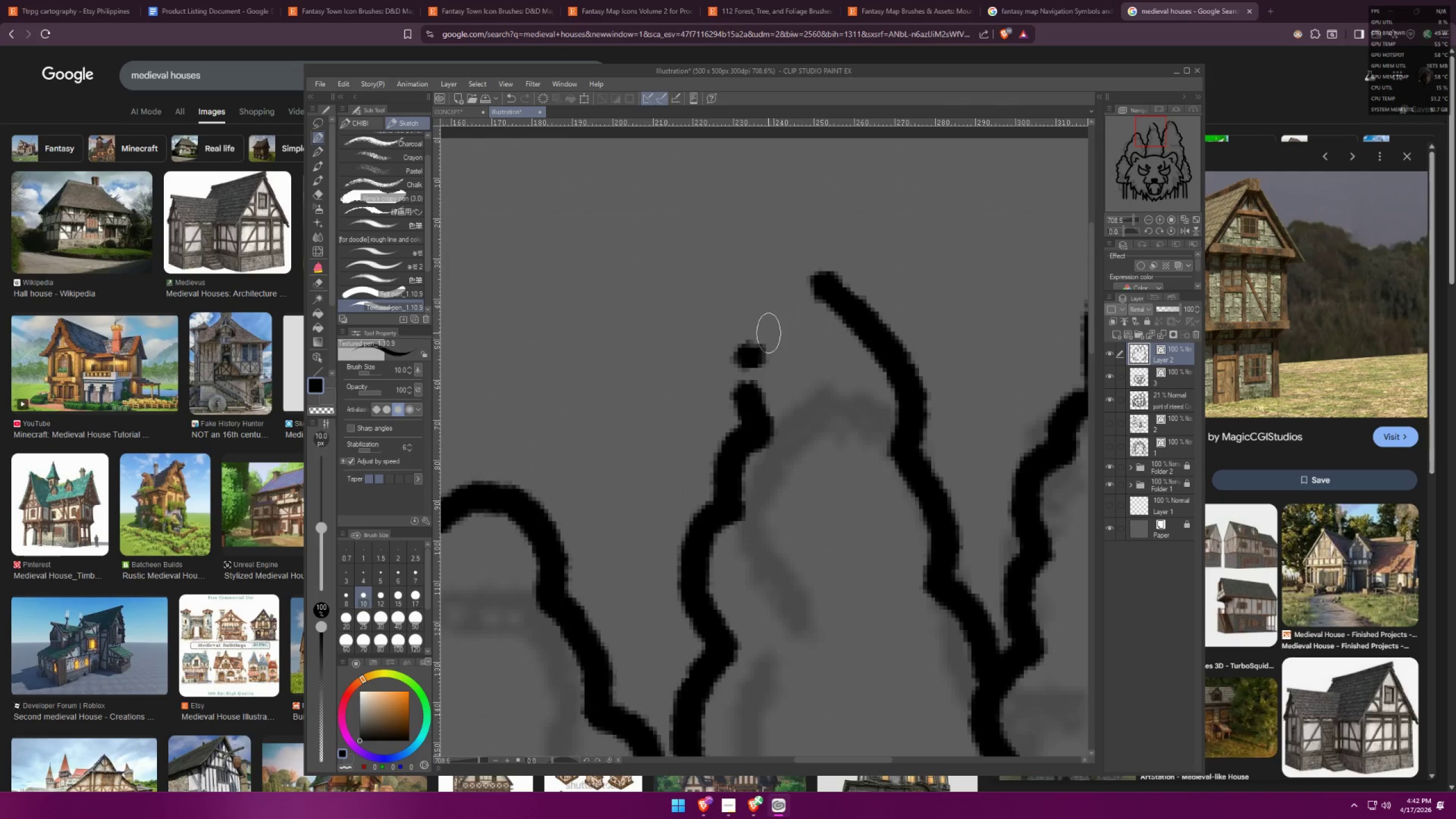 
left_click_drag(start_coordinate=[760, 323], to_coordinate=[778, 319])
 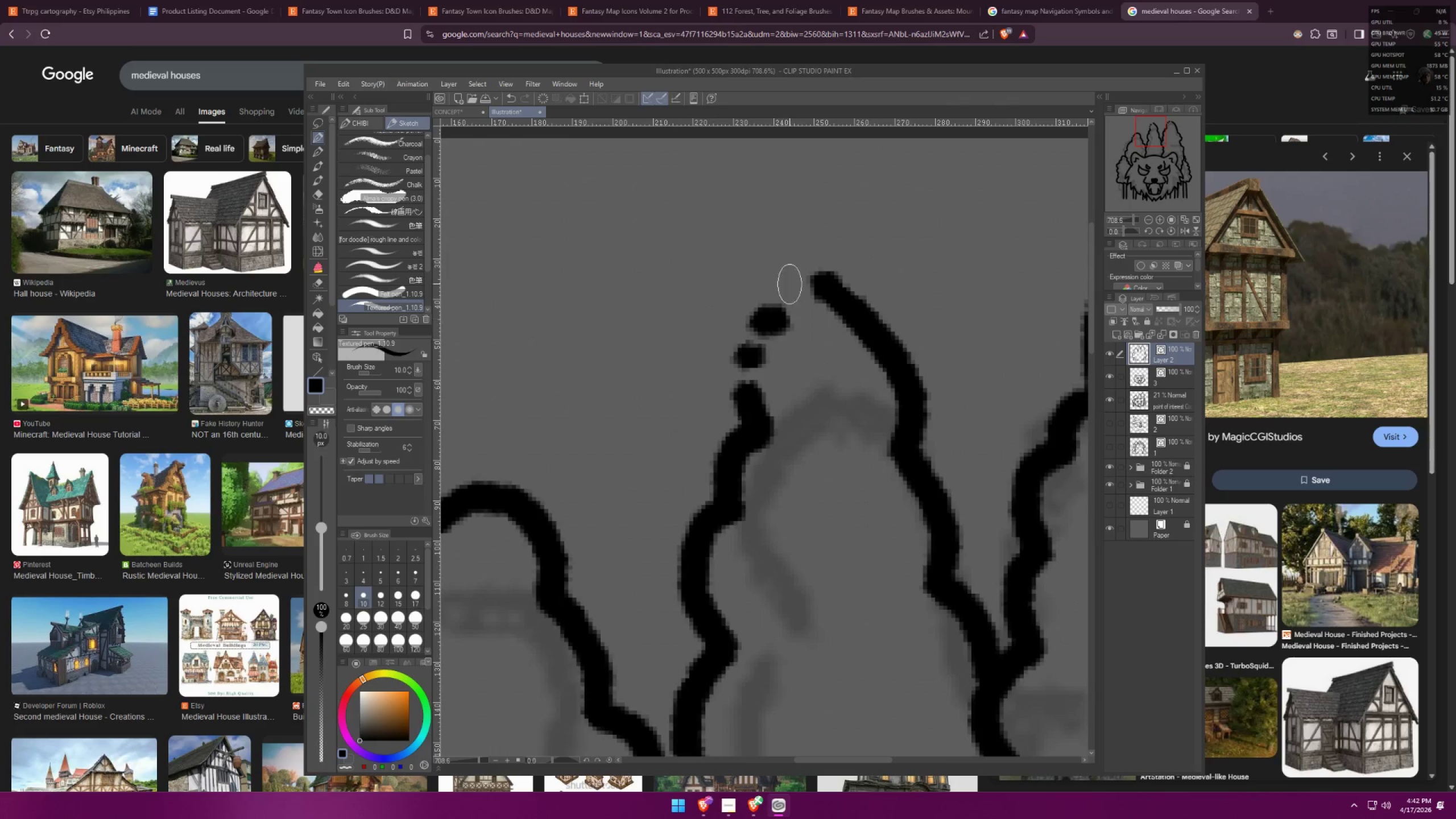 
left_click_drag(start_coordinate=[788, 280], to_coordinate=[796, 288])
 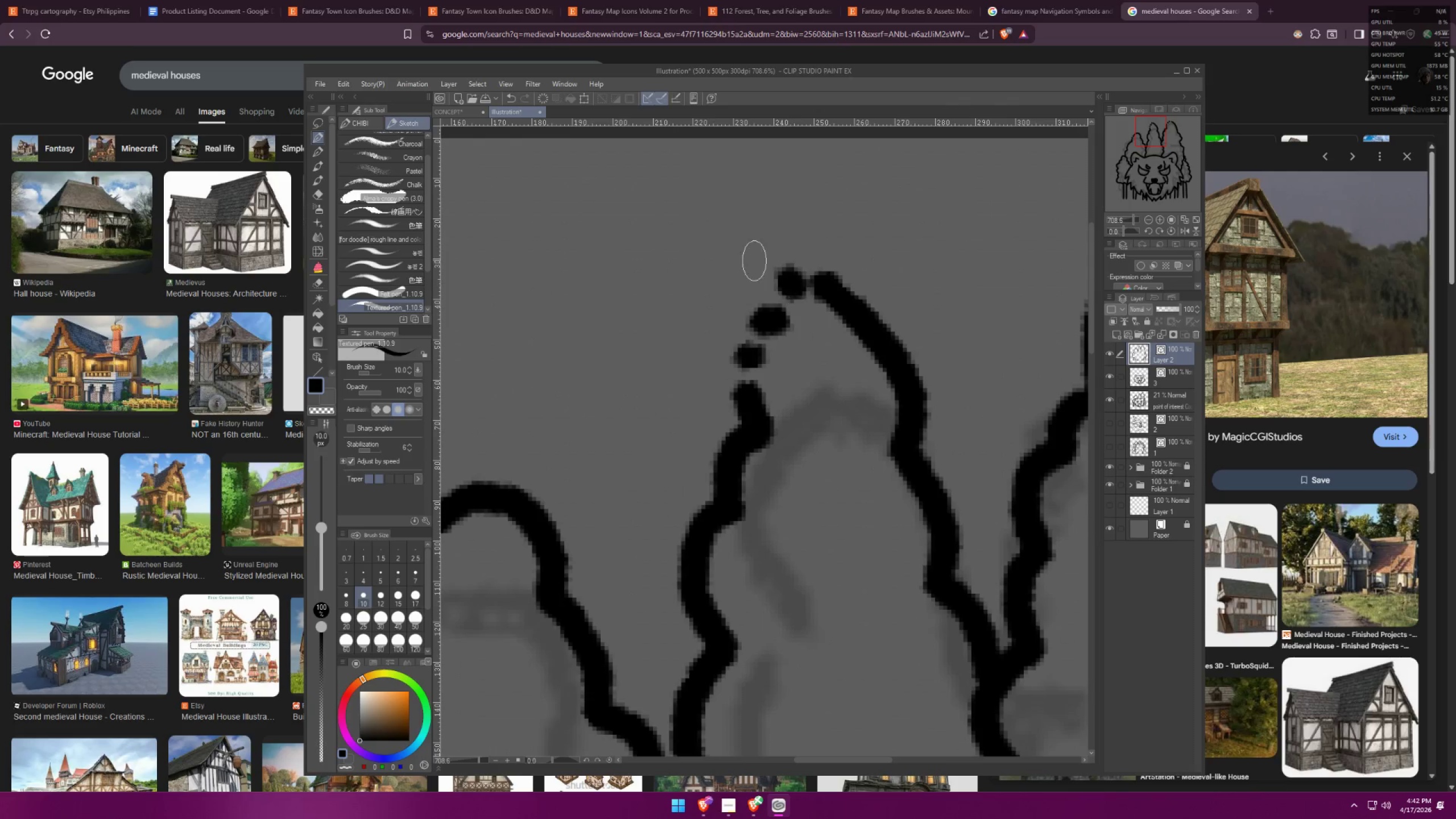 
scroll: coordinate [851, 229], scroll_direction: down, amount: 20.0
 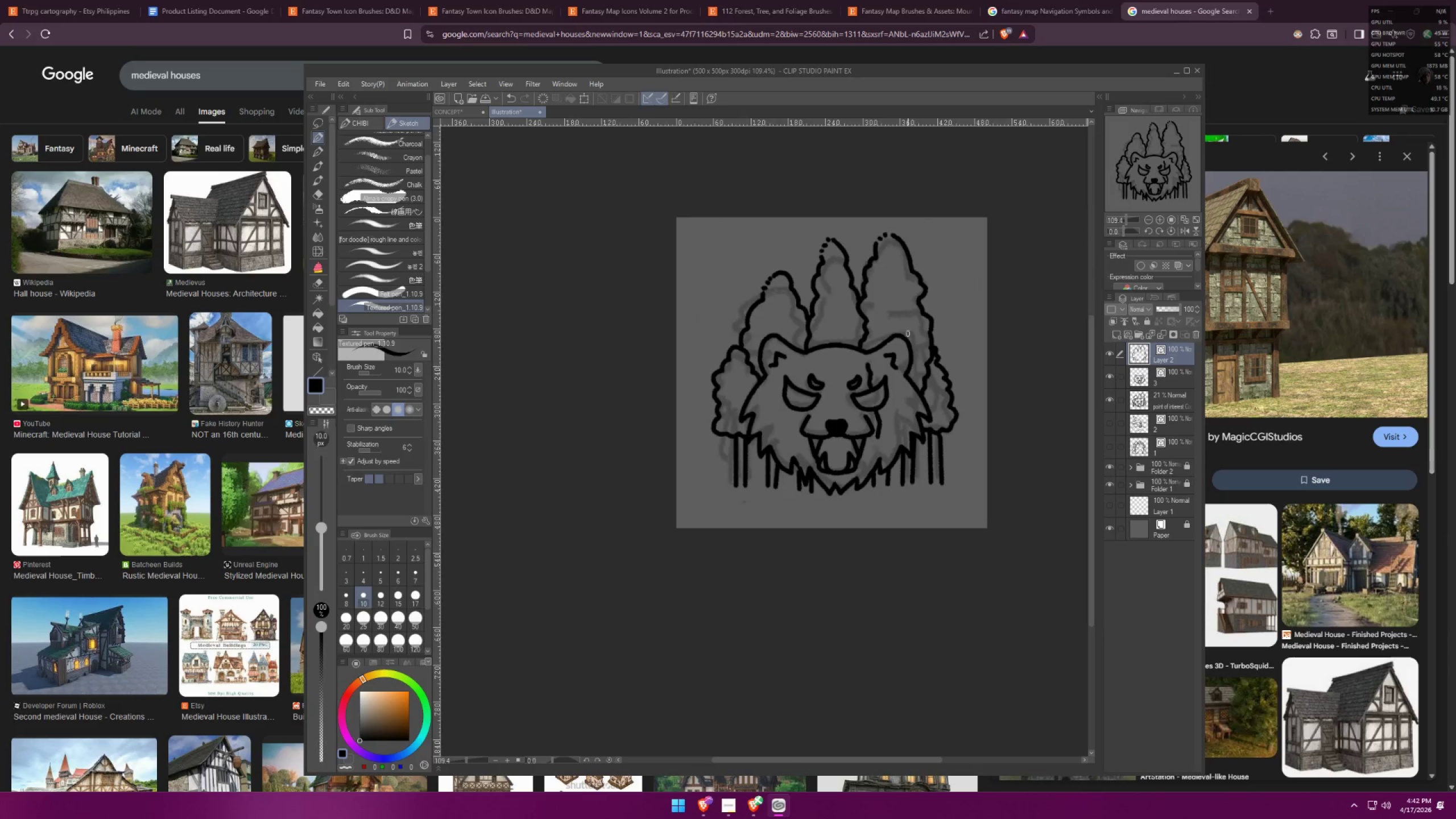 
left_click_drag(start_coordinate=[907, 424], to_coordinate=[954, 409])
 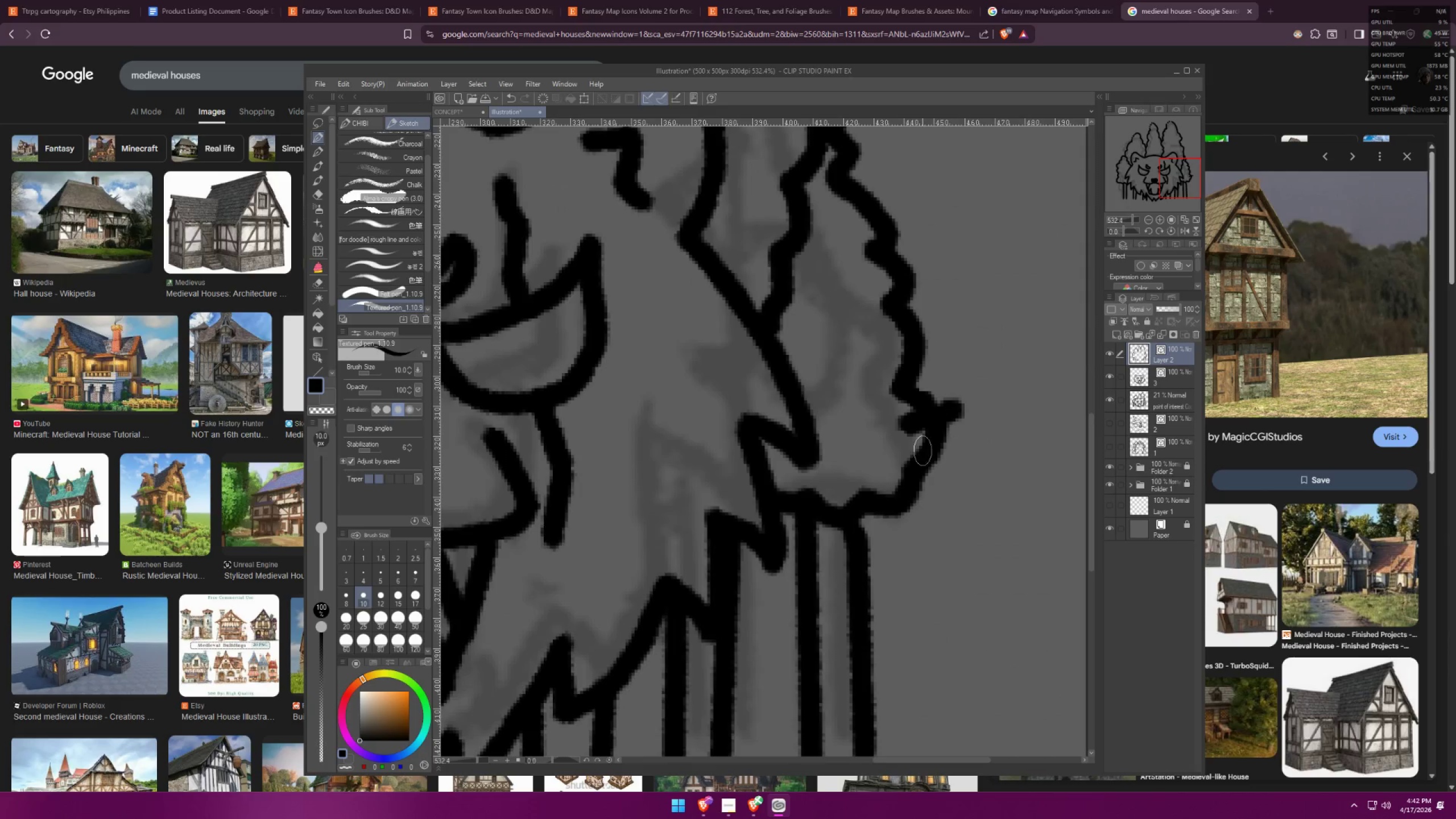 
scroll: coordinate [973, 436], scroll_direction: up, amount: 20.0
 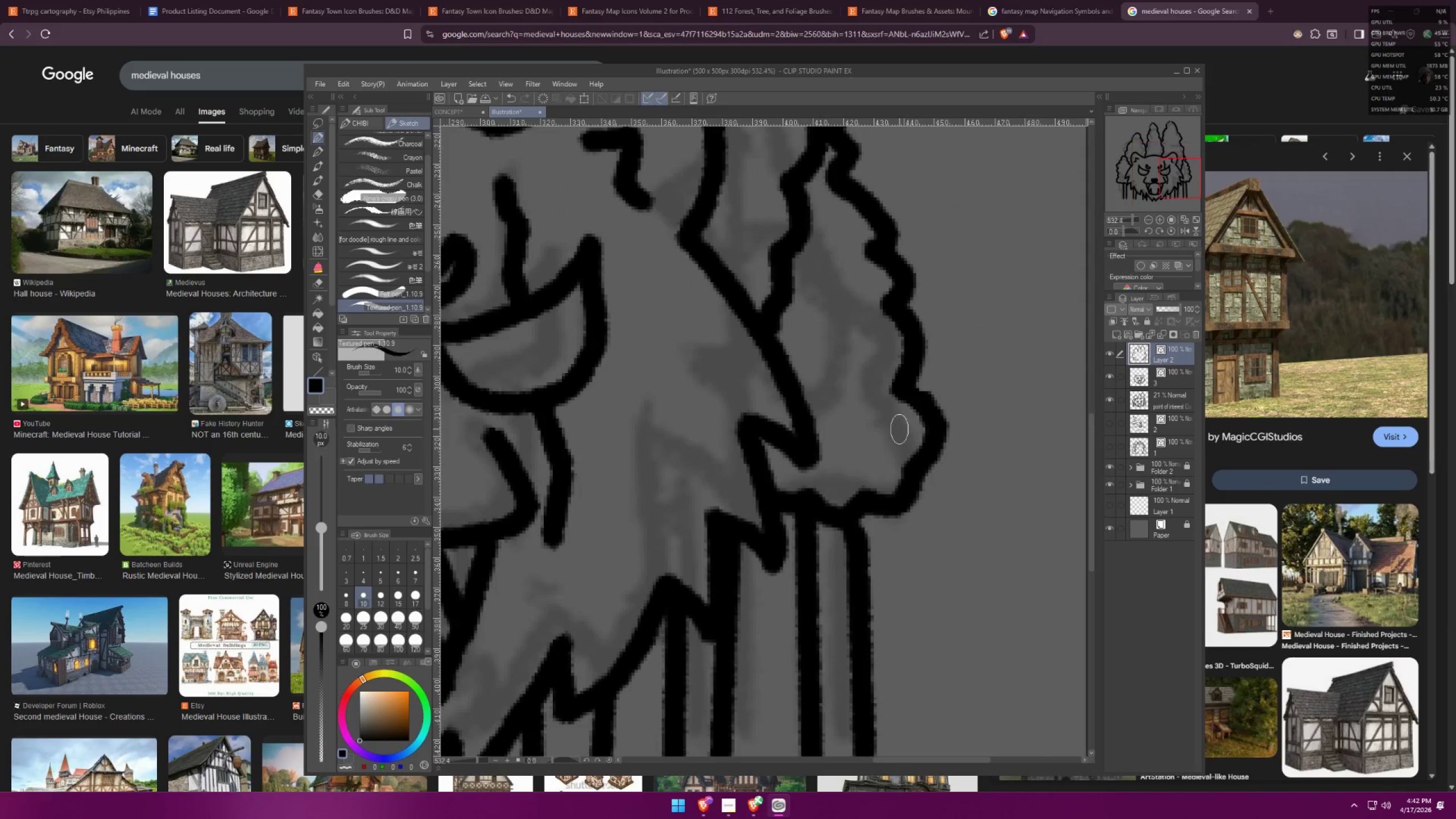 
left_click_drag(start_coordinate=[894, 474], to_coordinate=[945, 487])
 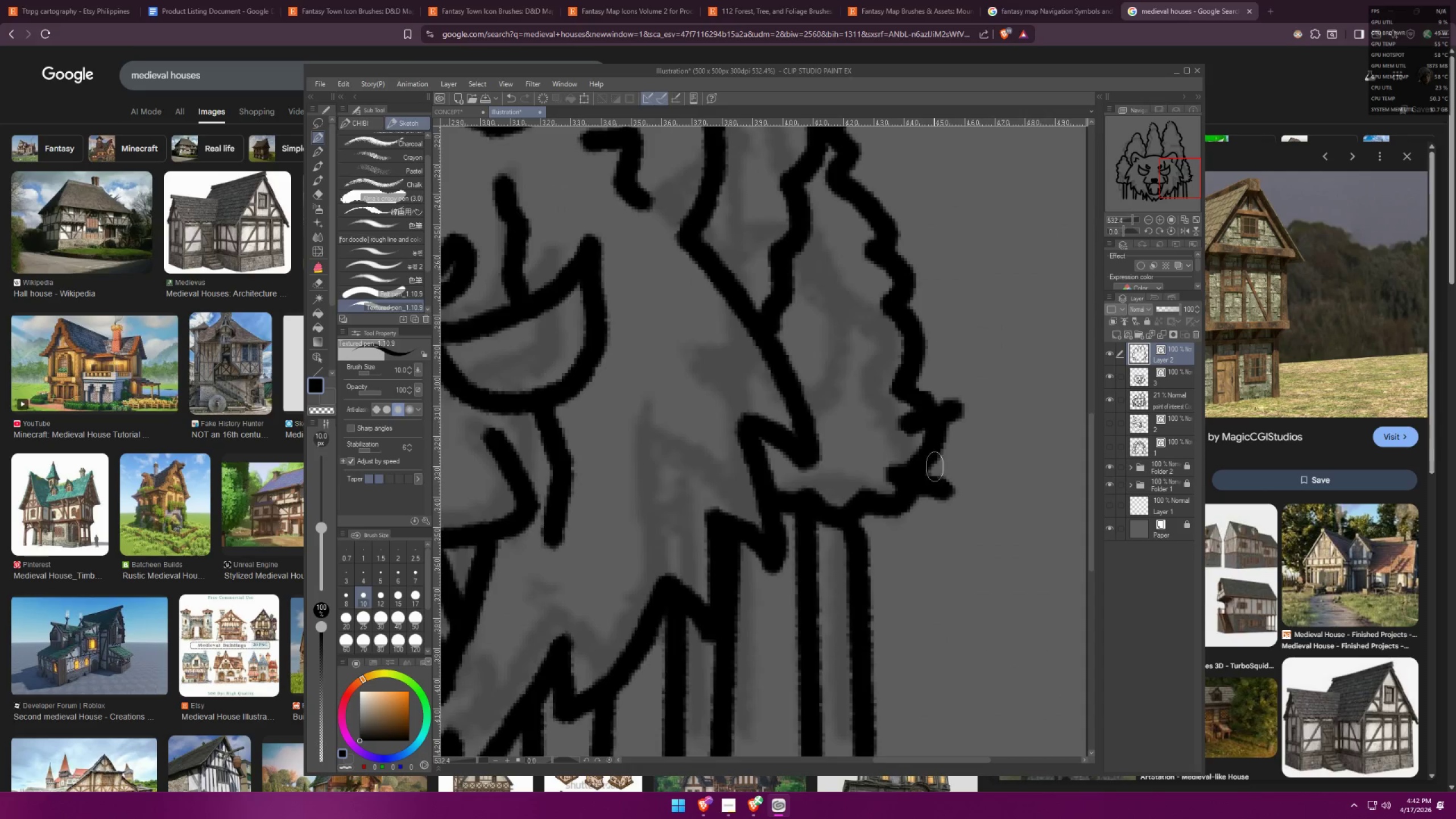 
key(E)
 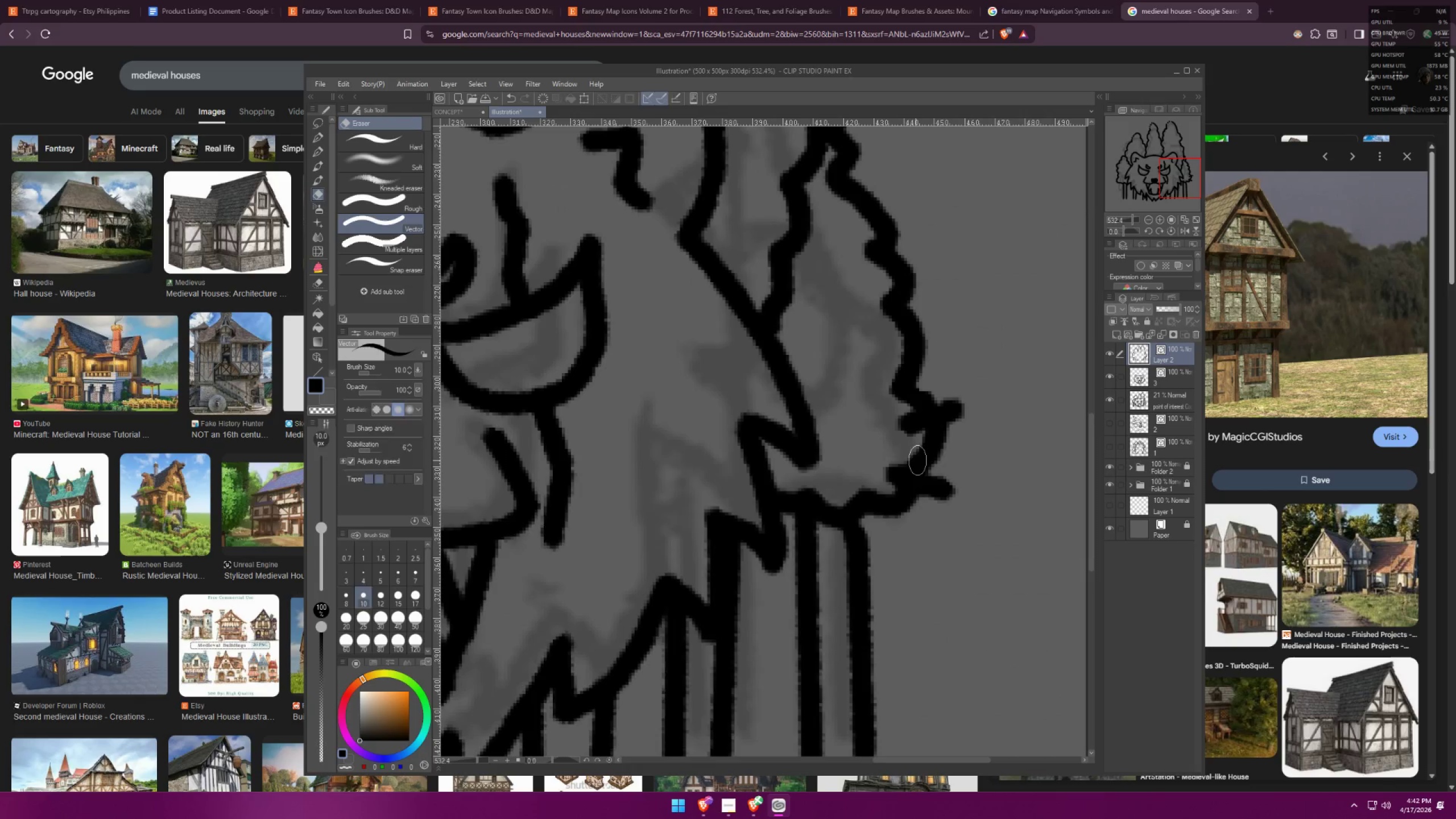 
left_click_drag(start_coordinate=[925, 453], to_coordinate=[945, 456])
 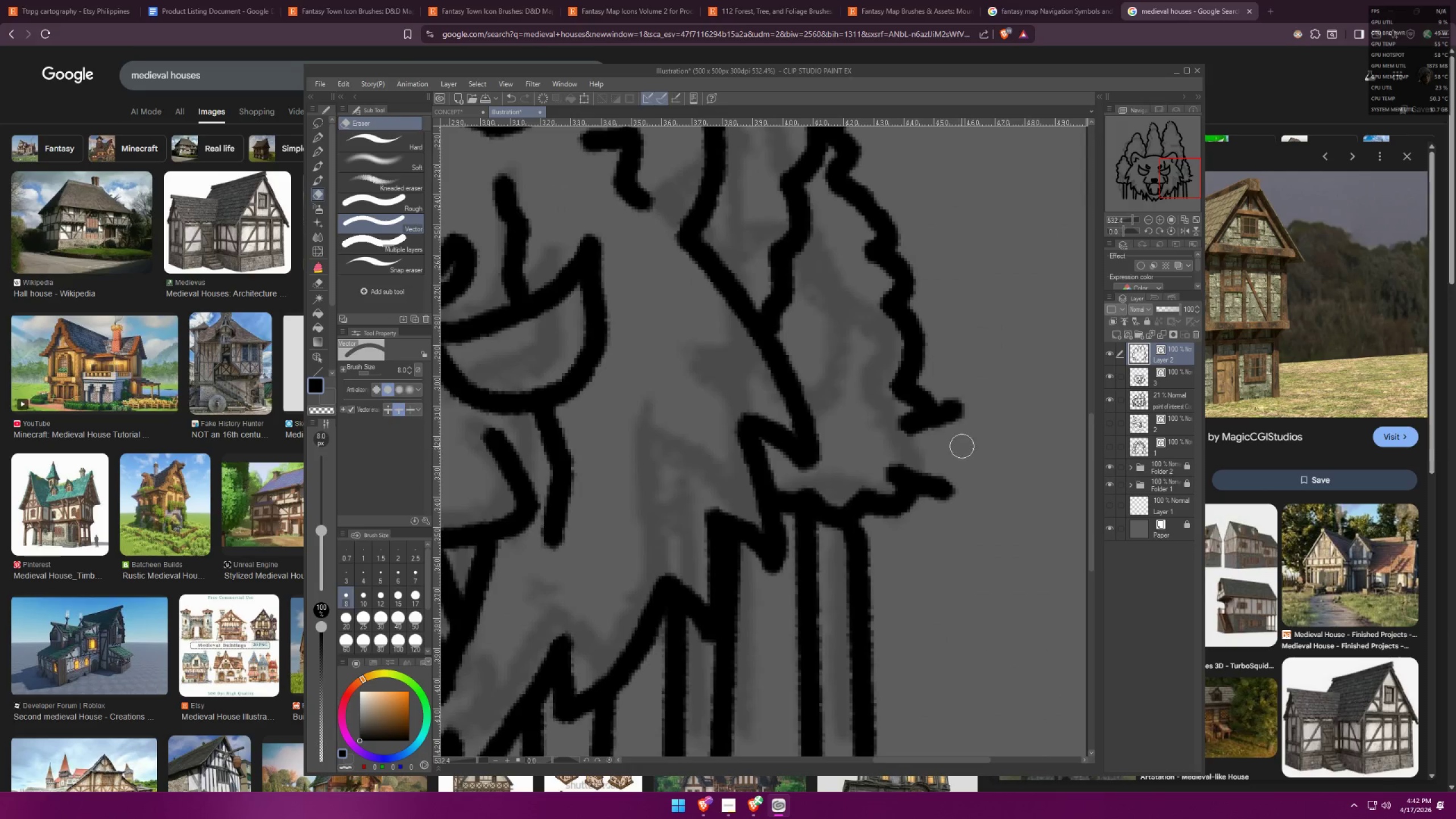 
double_click([955, 410])
 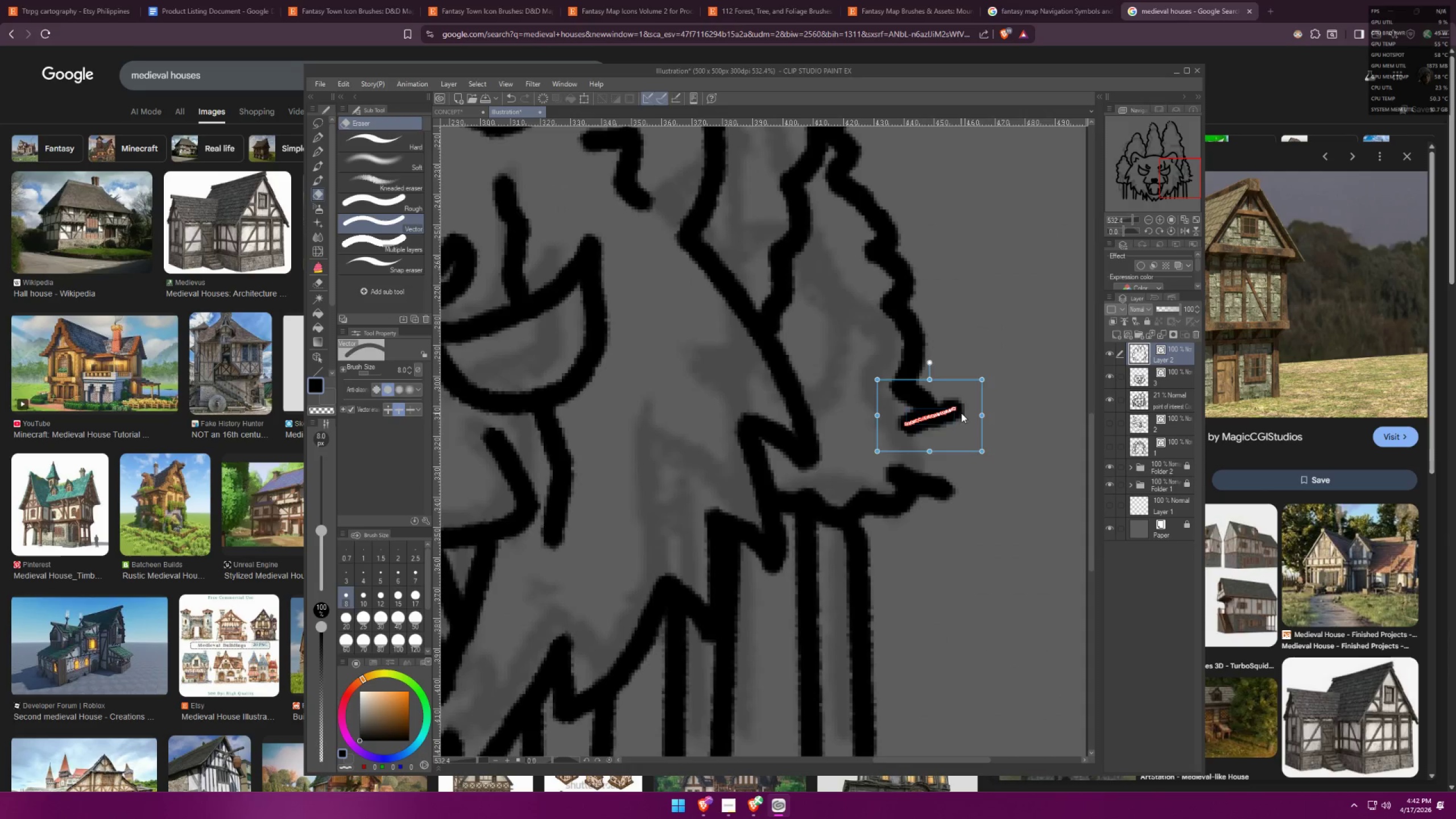 
key(Control+X)
 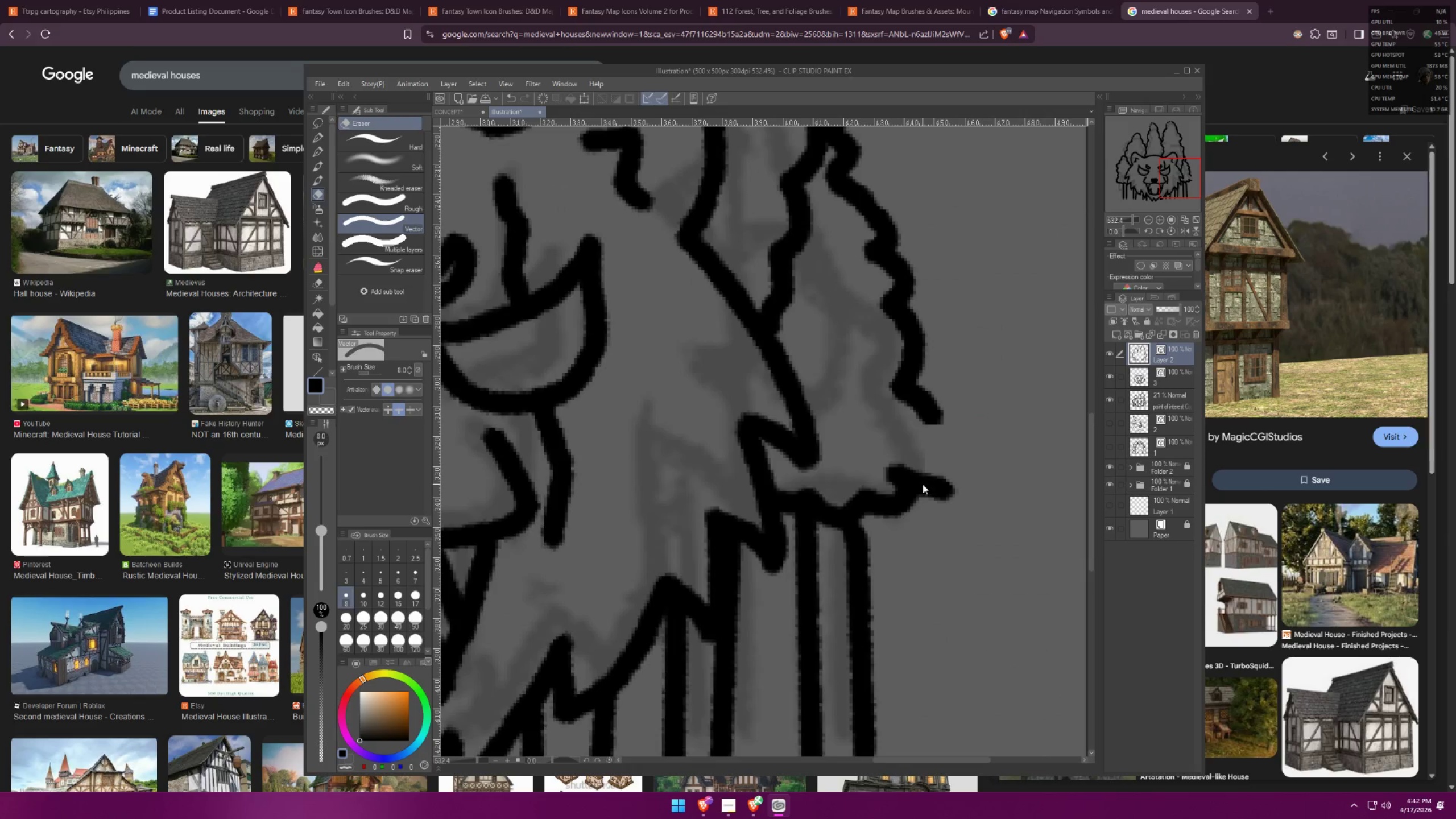 
key(Control+X)
 